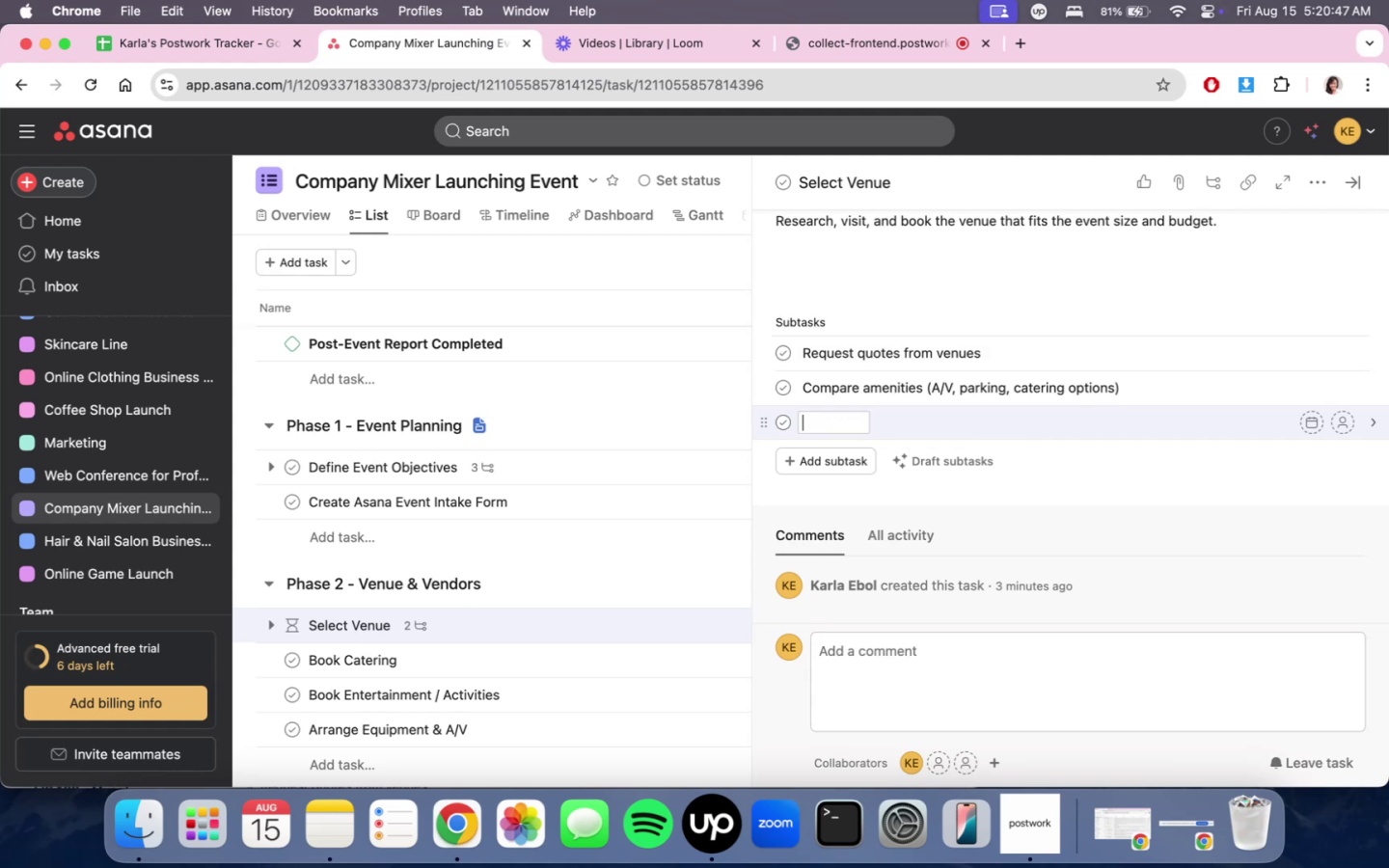 
type(Sign contract)
 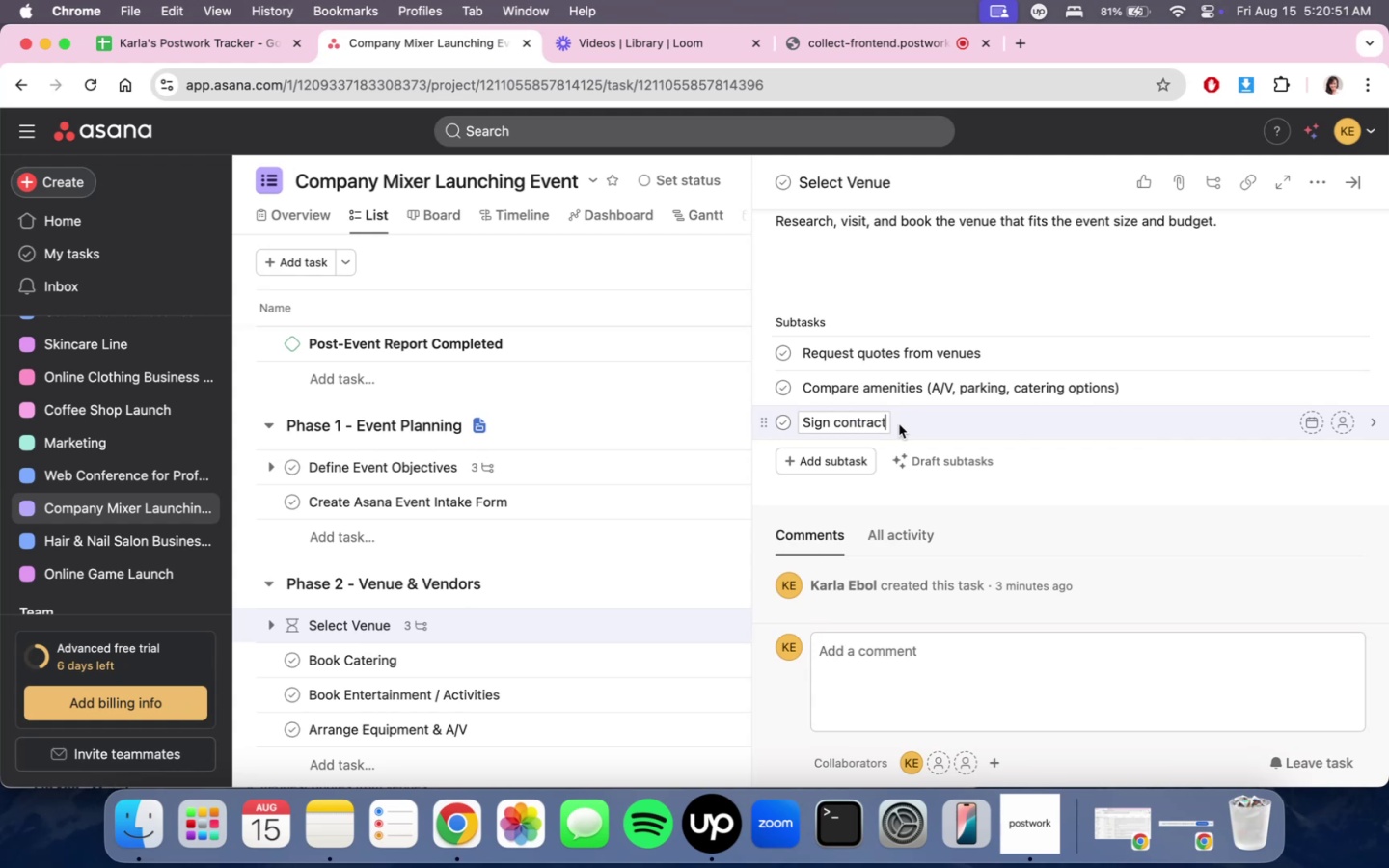 
scroll: coordinate [942, 478], scroll_direction: down, amount: 3.0
 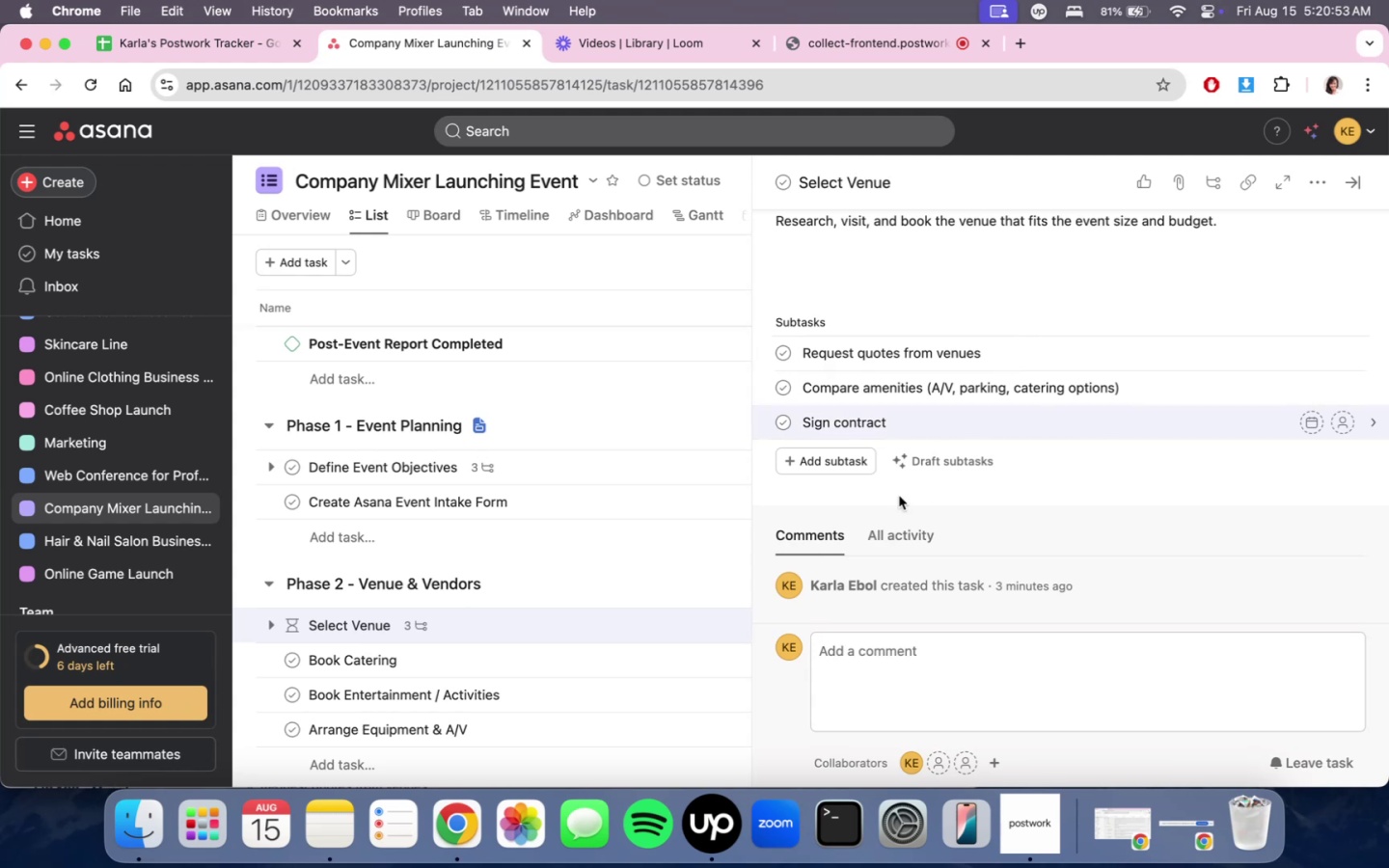 
mouse_move([552, 640])
 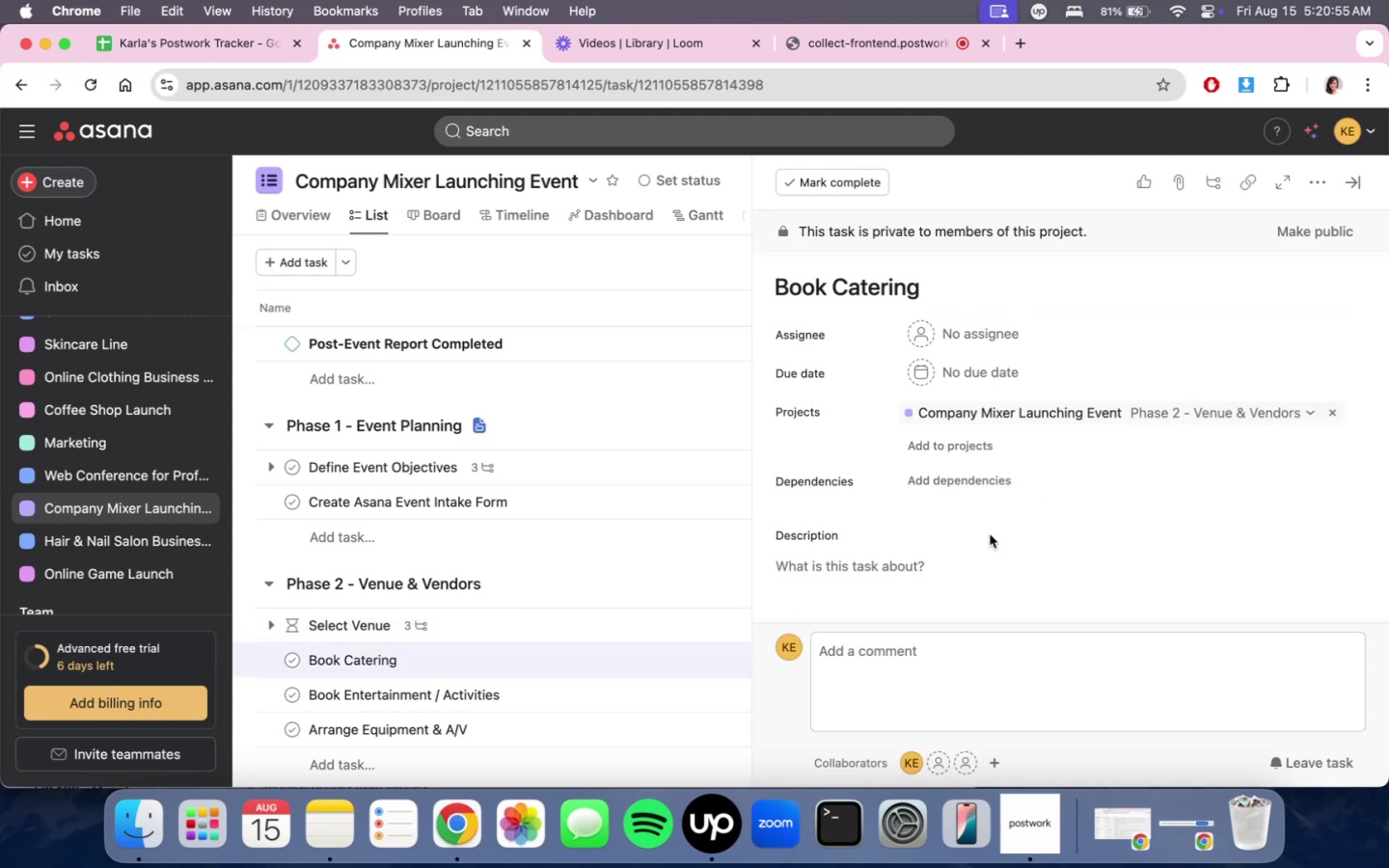 
scroll: coordinate [993, 536], scroll_direction: down, amount: 3.0
 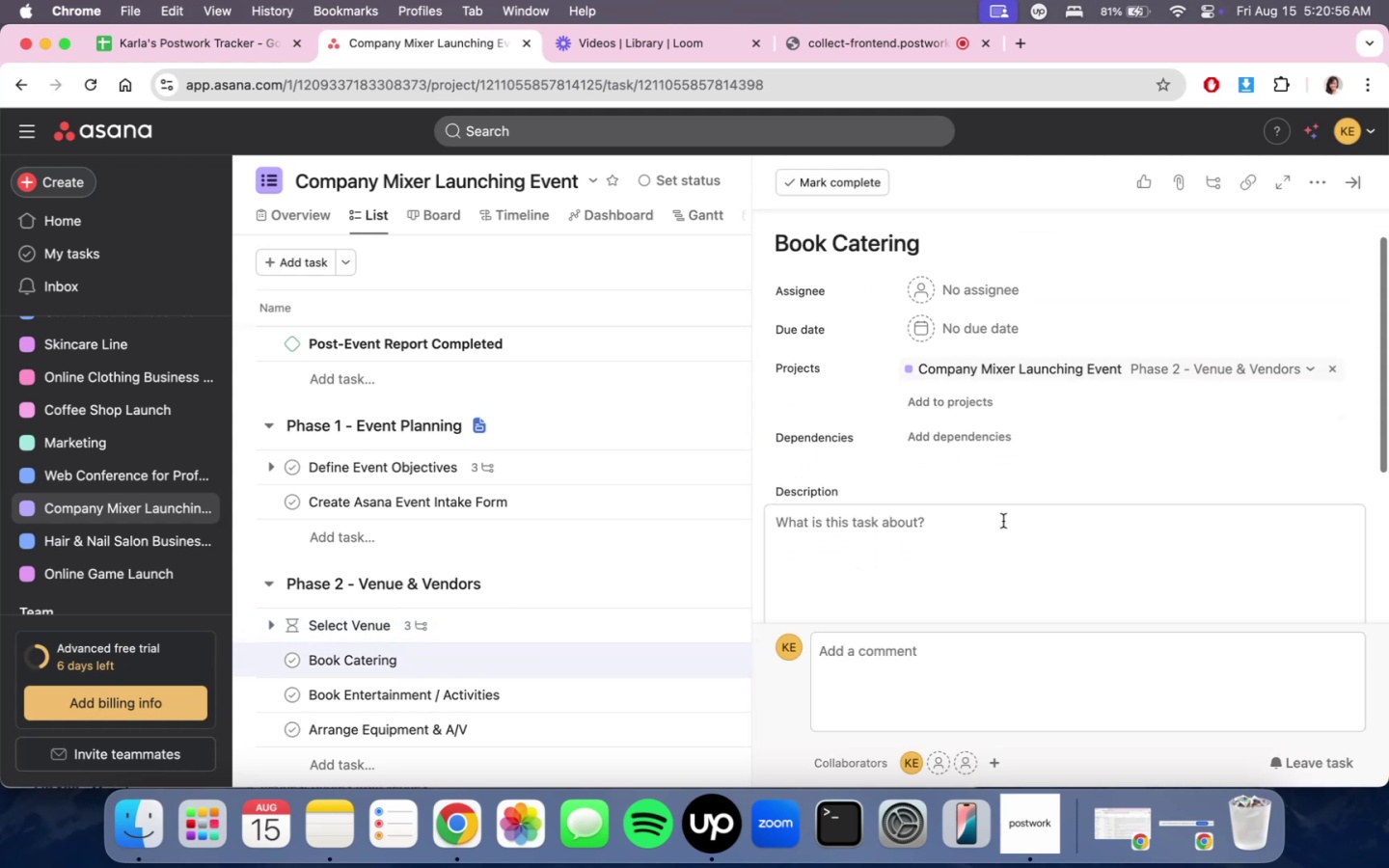 
left_click([996, 529])
 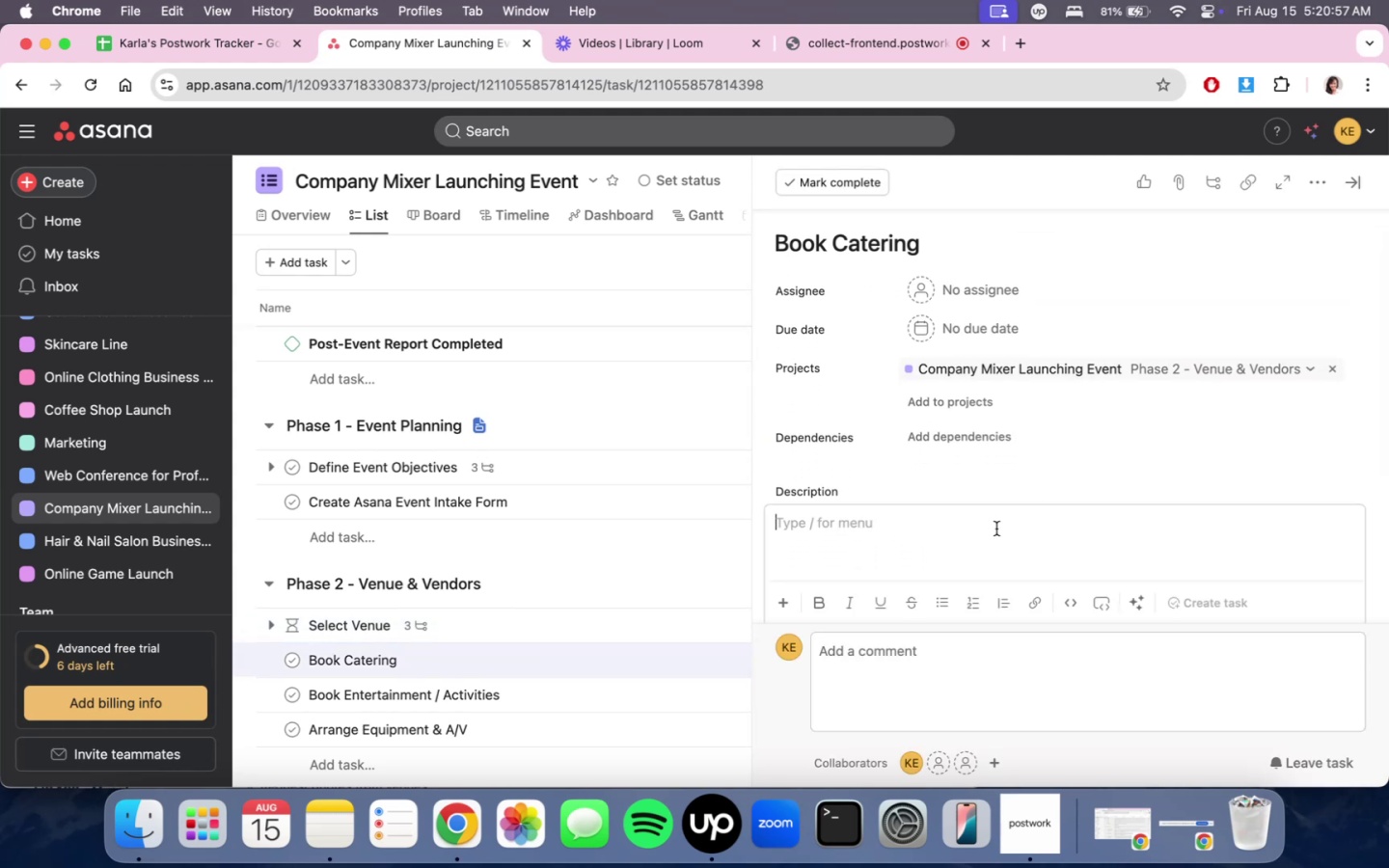 
type(Arrange menu selection, dei)
key(Backspace)
key(Backspace)
type(ietary accom)
 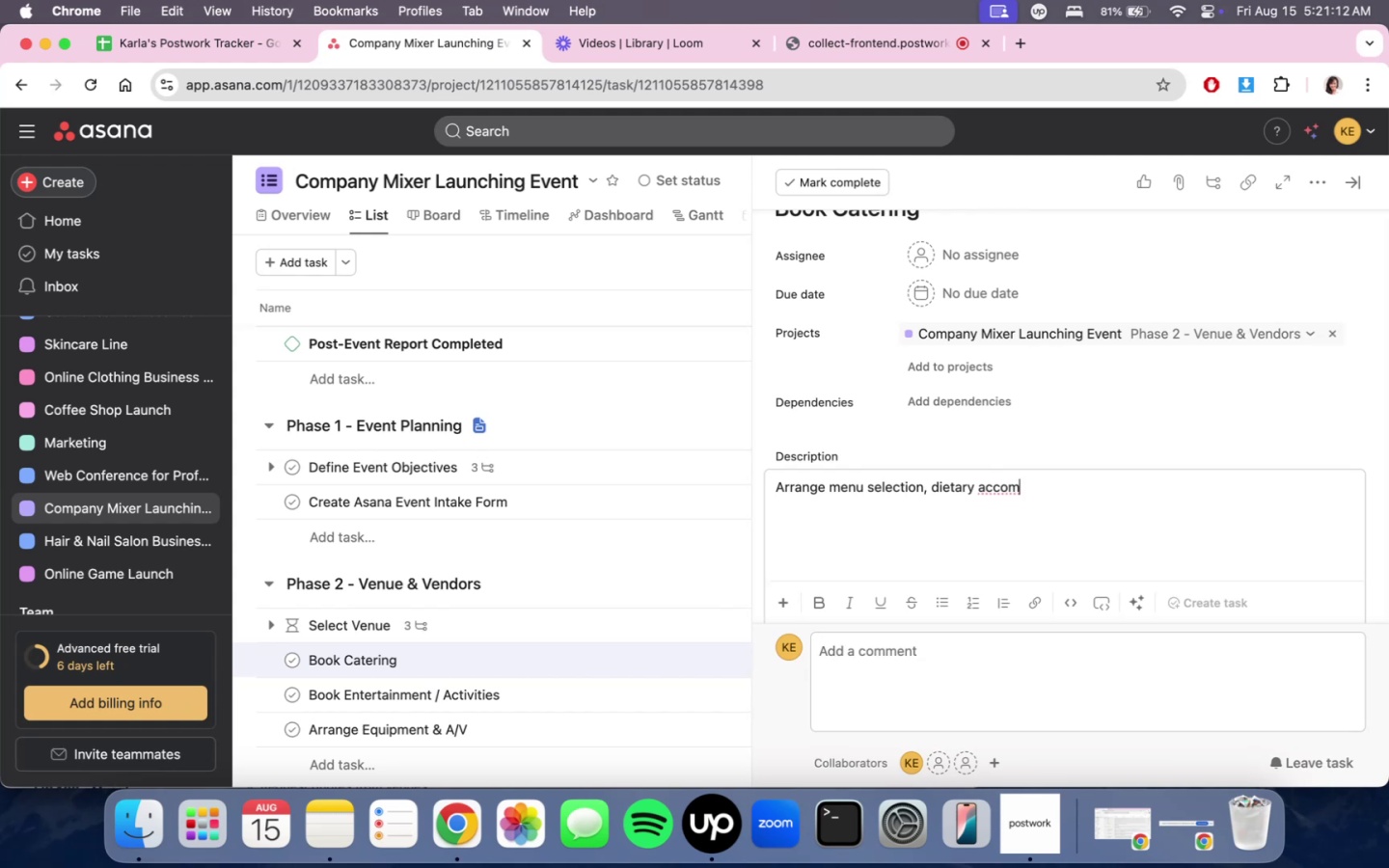 
type(modations)
 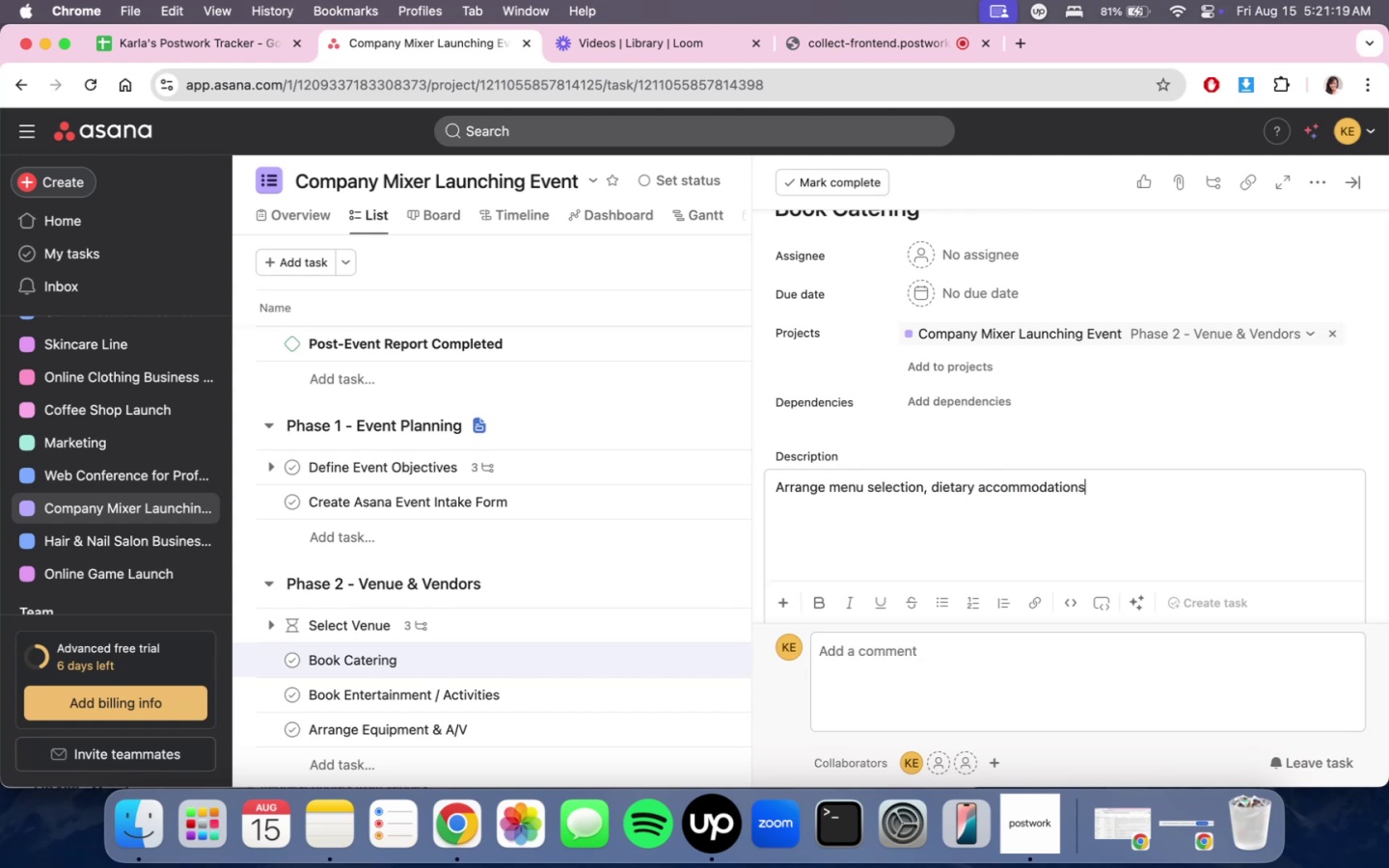 
type(, and service style (buffet plateed )
key(Backspace)
key(Backspace)
key(Backspace)
 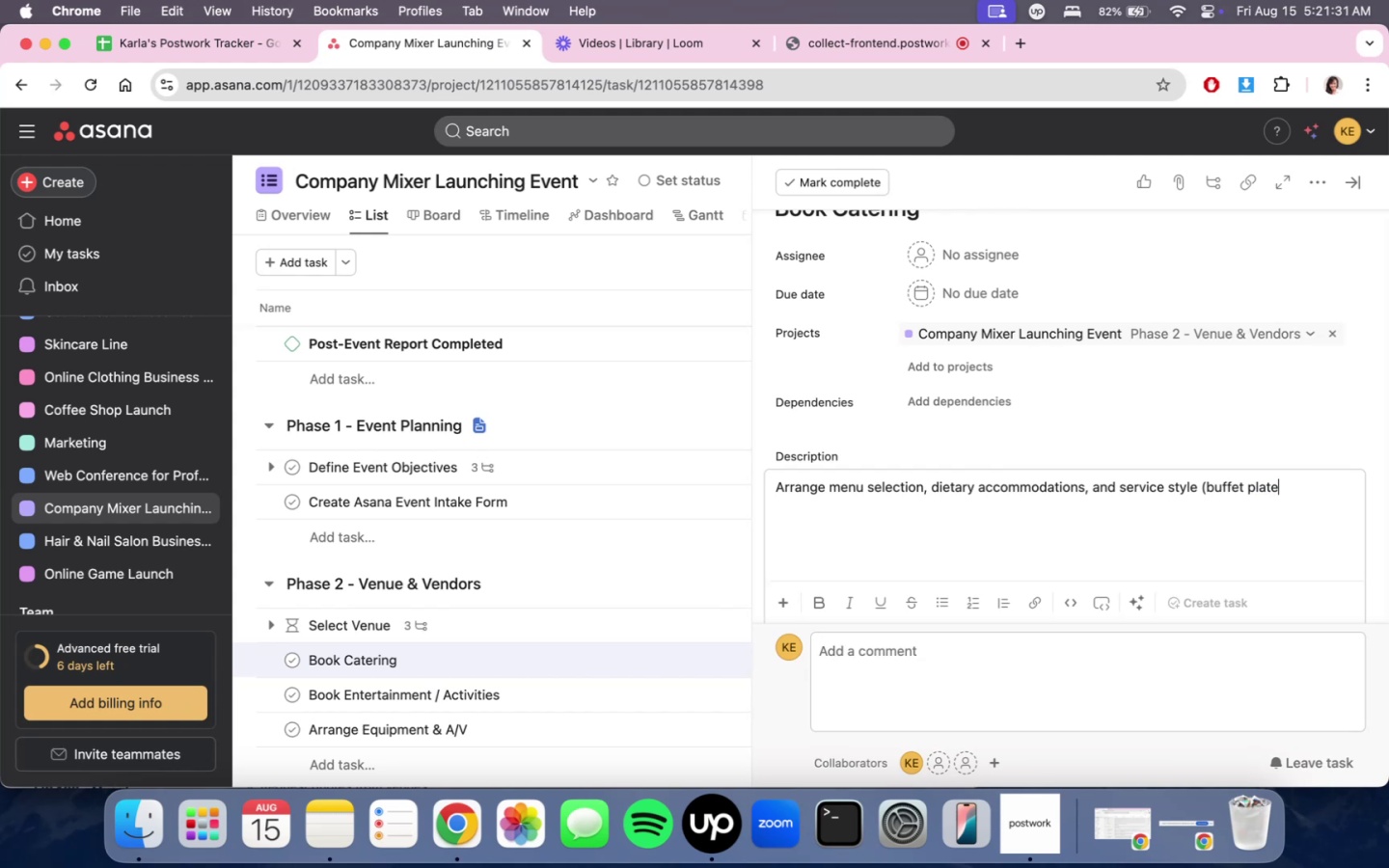 
wait(8.06)
 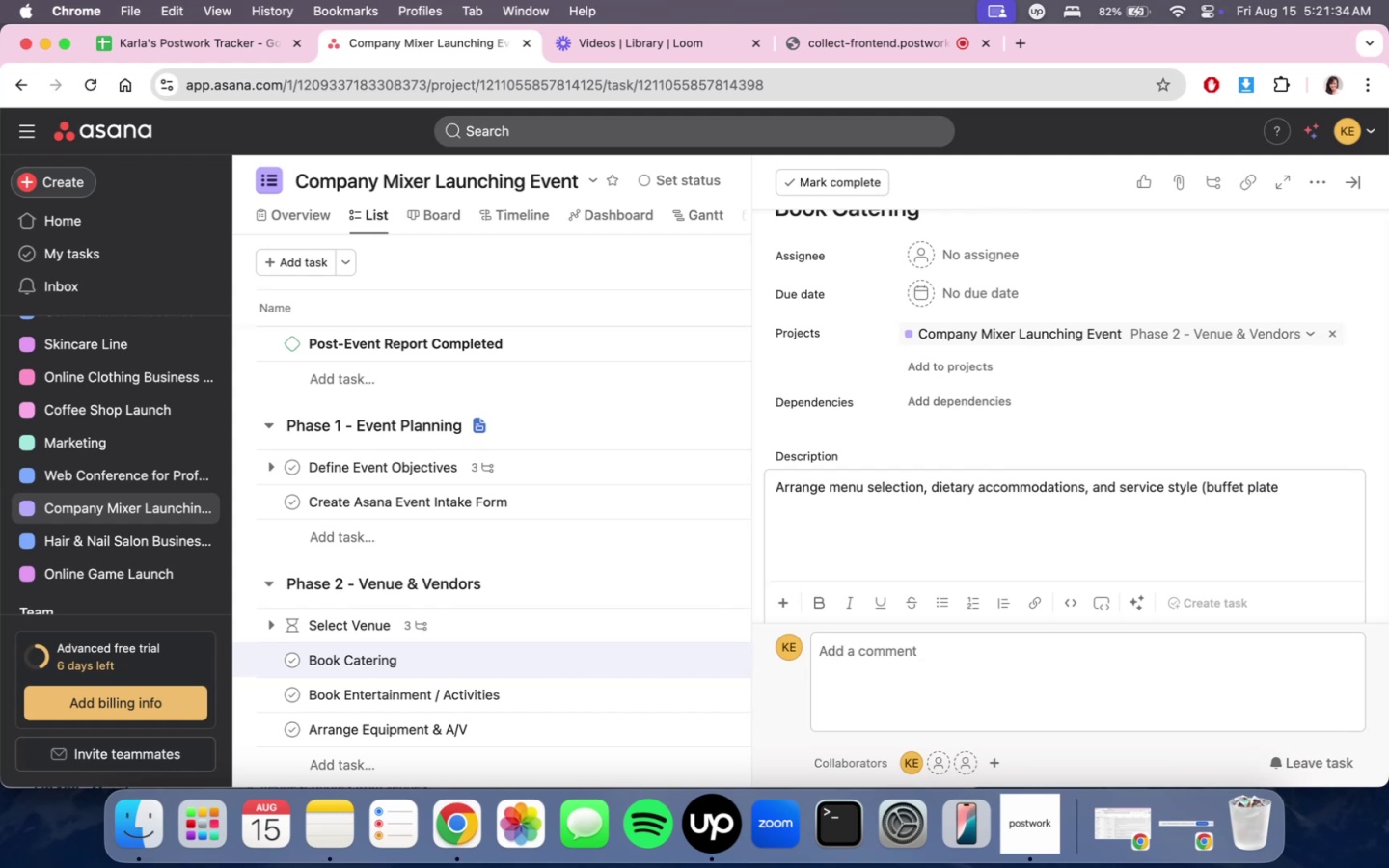 
type(d, )
key(Backspace)
key(Backspace)
key(Backspace)
key(Backspace)
key(Backspace)
key(Backspace)
key(Backspace)
key(Backspace)
key(Backspace)
type(, plated, )
 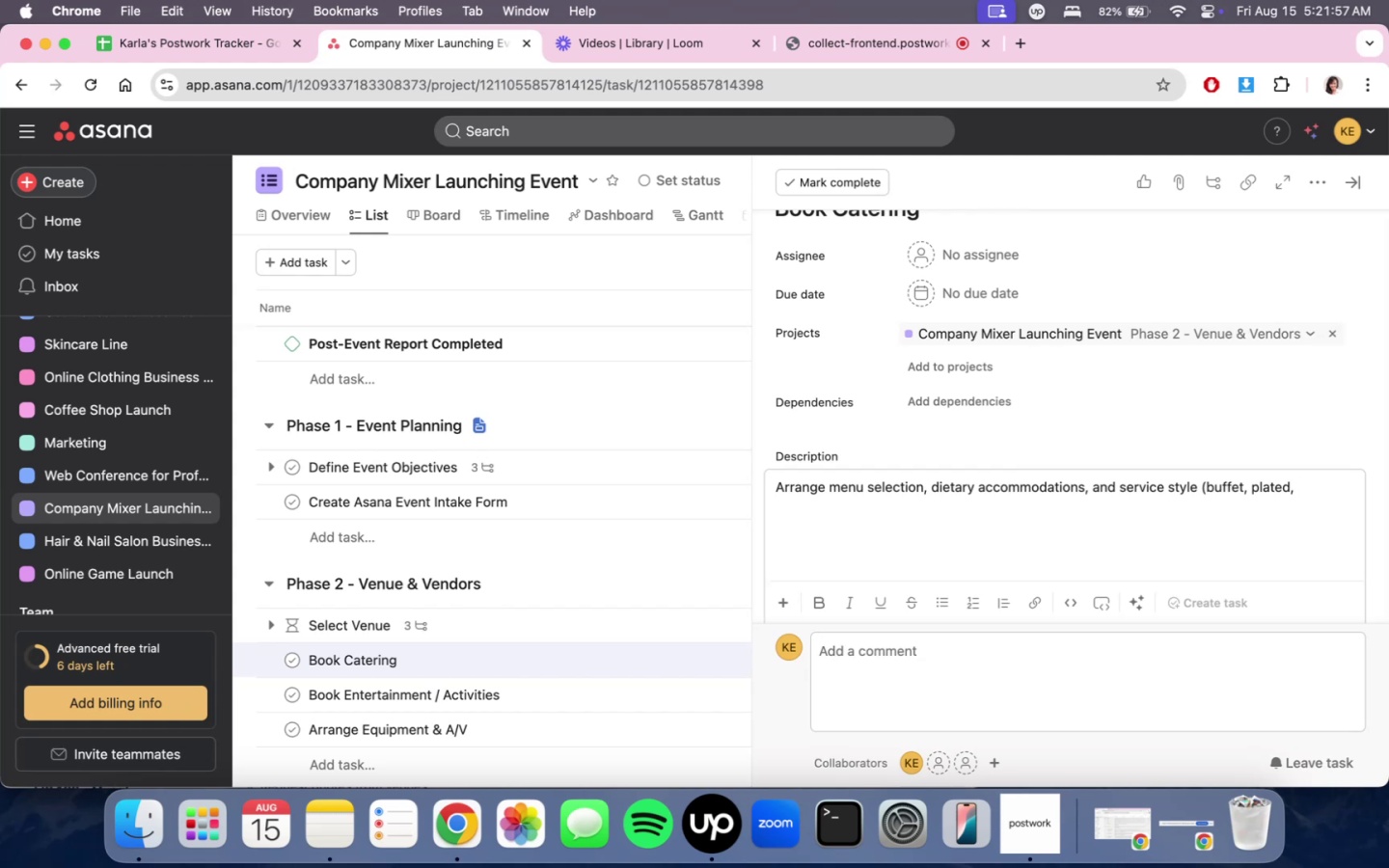 
wait(18.02)
 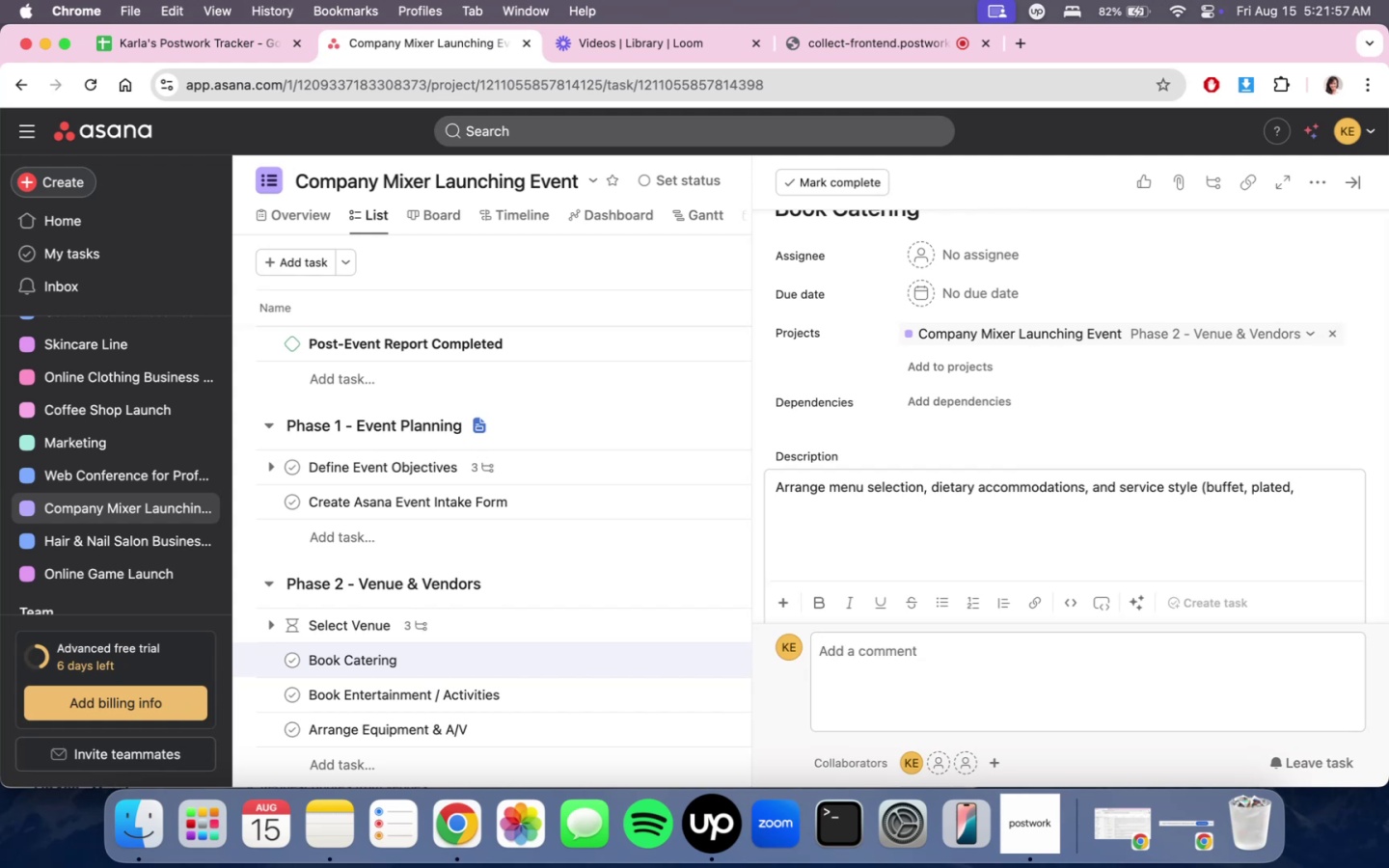 
key(Backspace)
type( hors)
 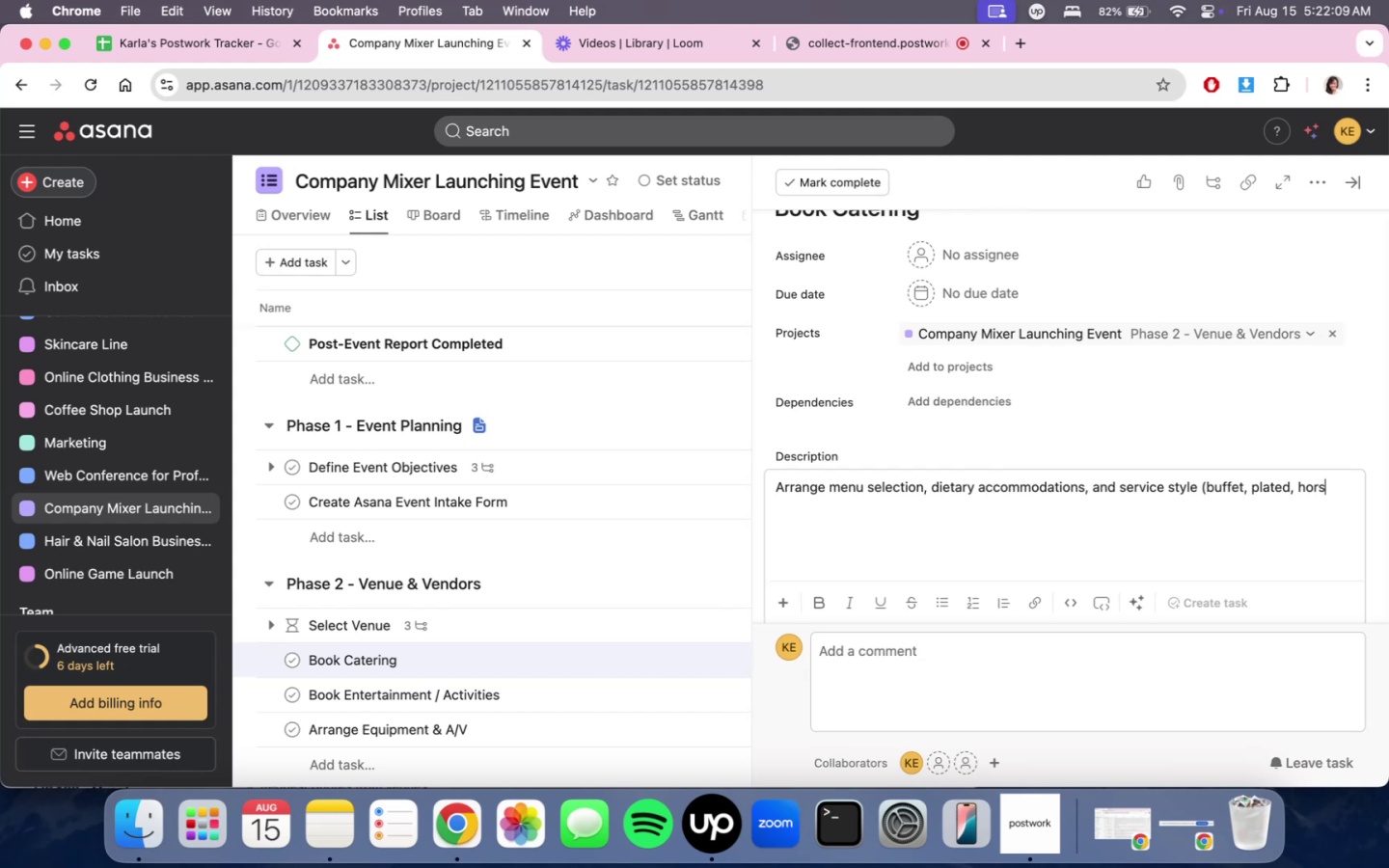 
key(Space)
 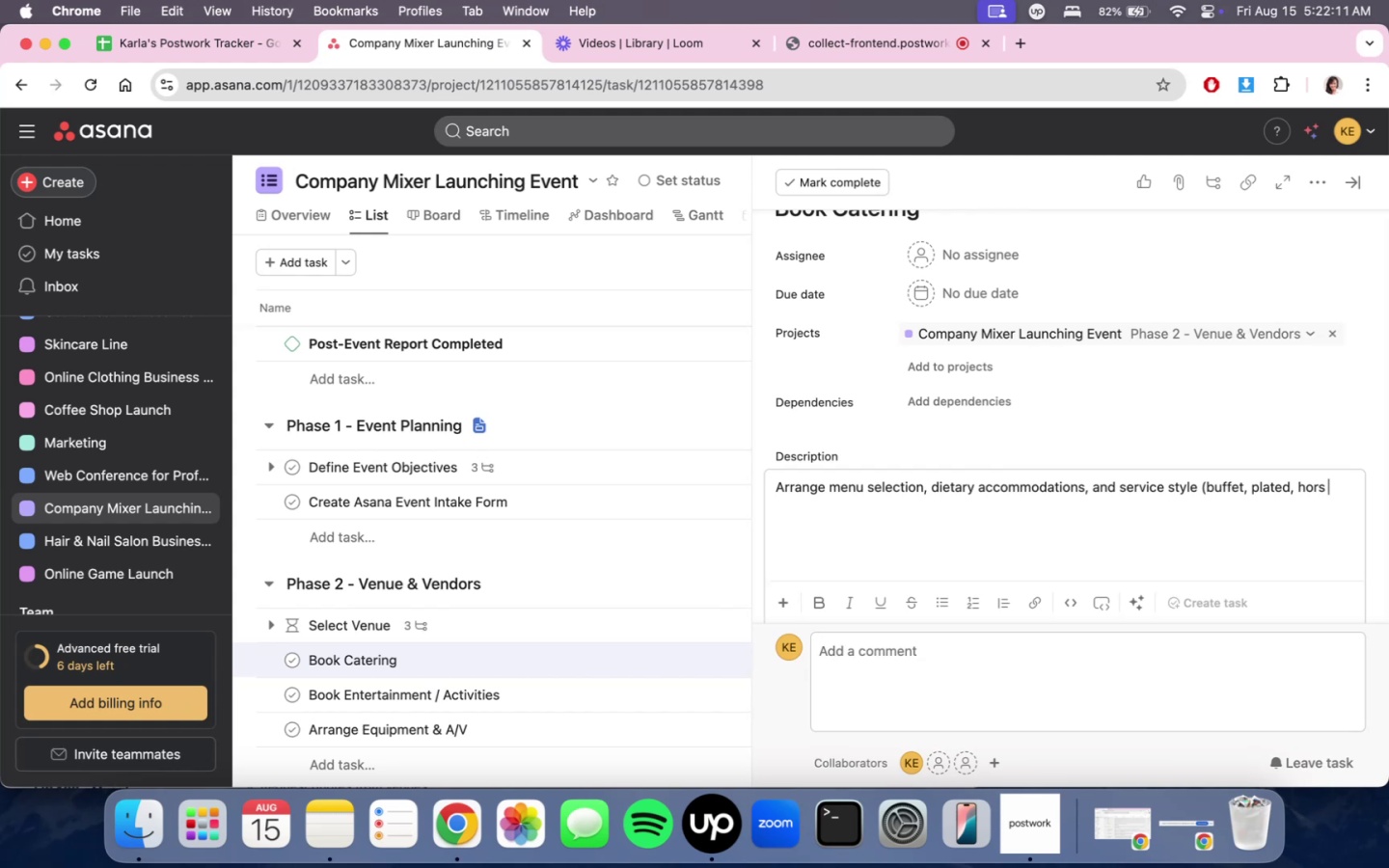 
key(D)
 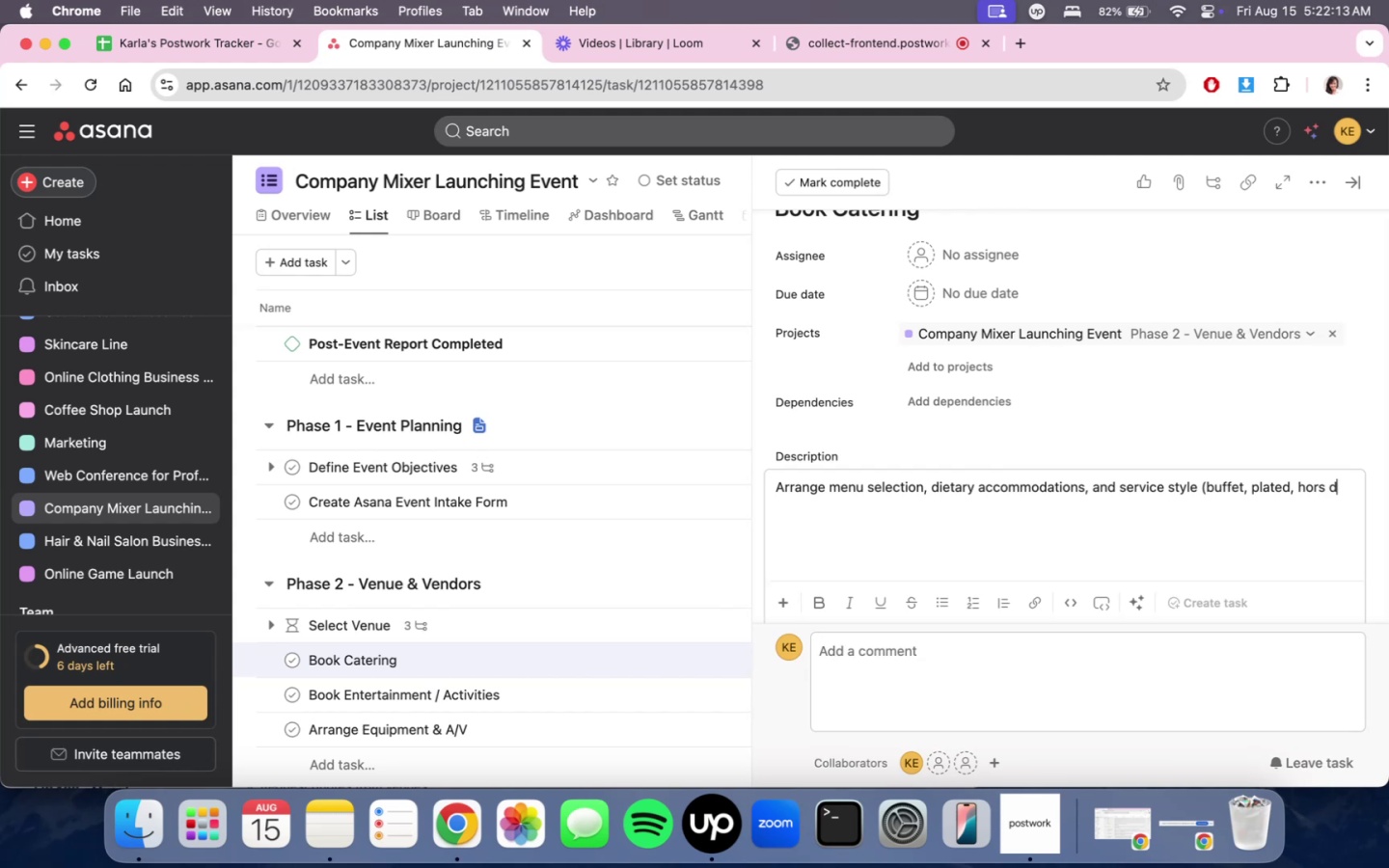 
type('oeuvres))
 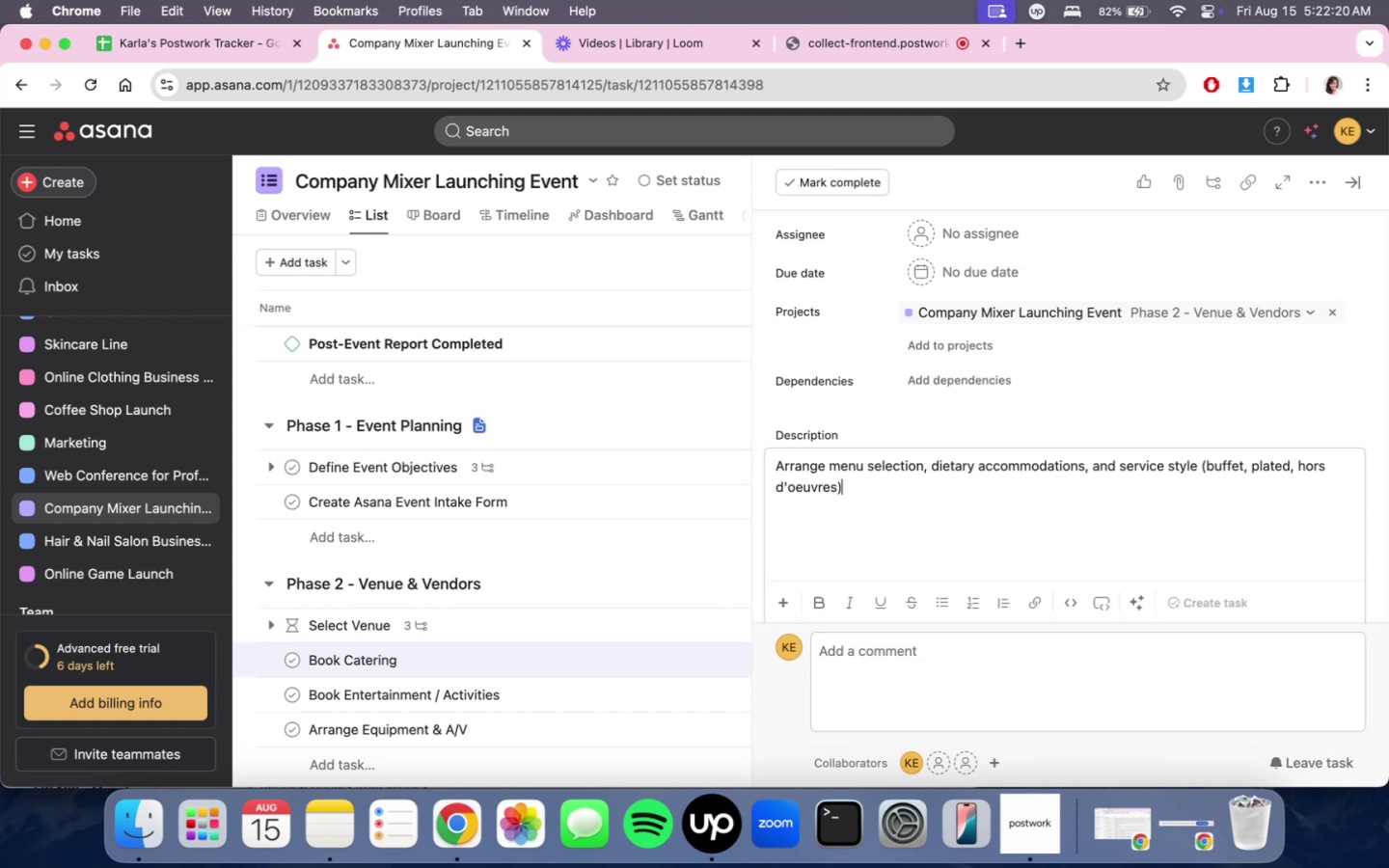 
scroll: coordinate [1033, 530], scroll_direction: down, amount: 5.0
 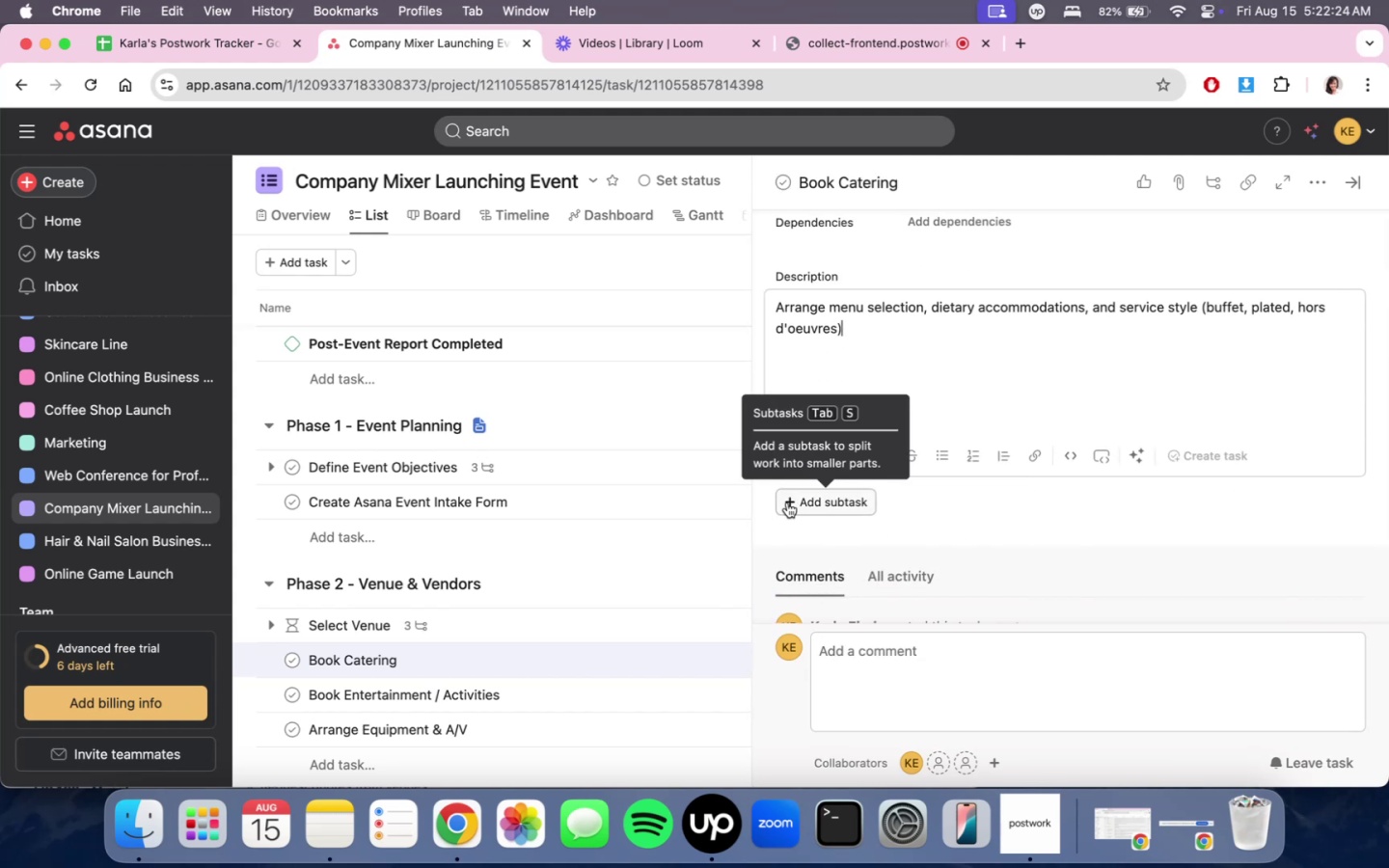 
left_click([787, 502])
 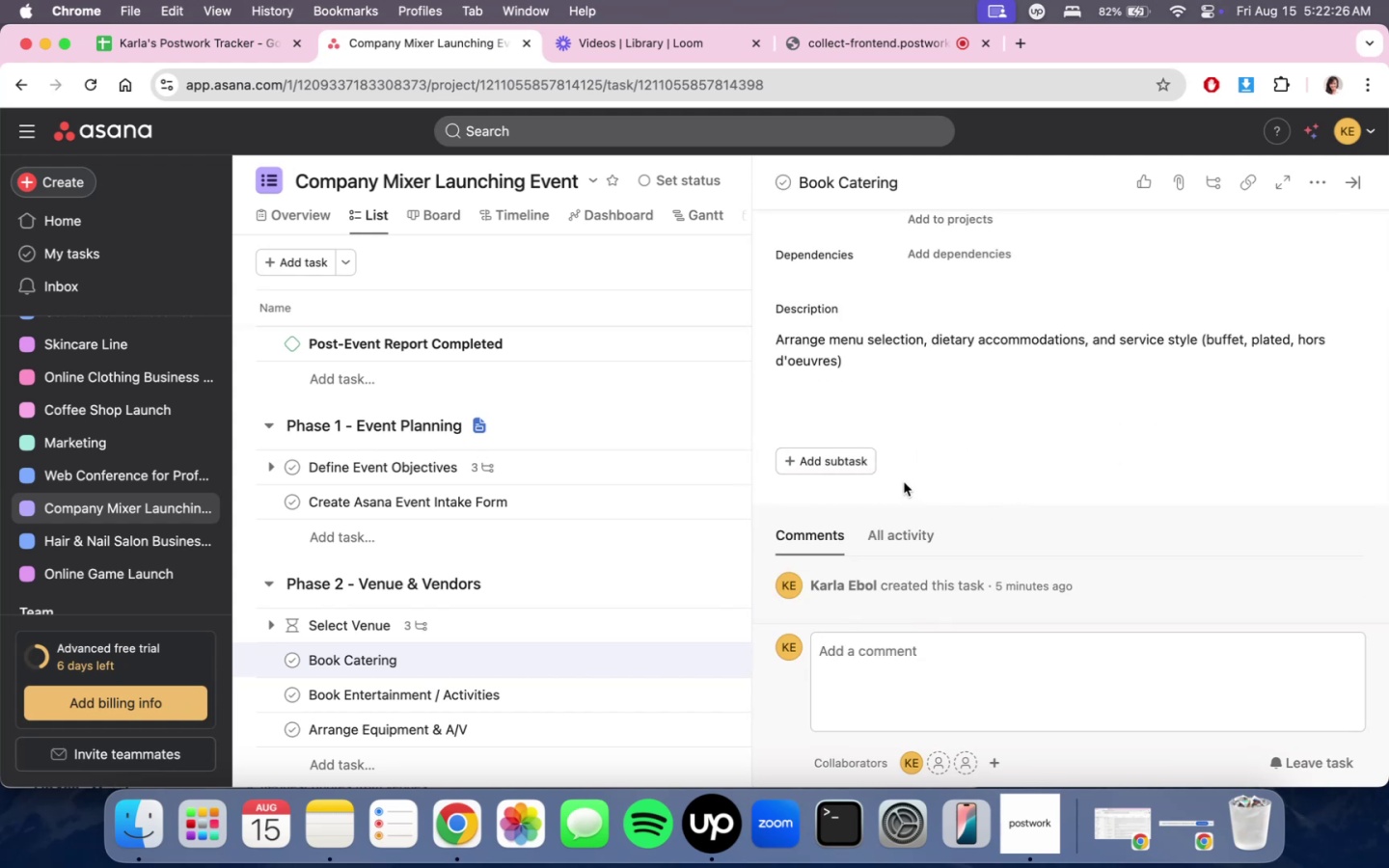 
left_click([831, 454])
 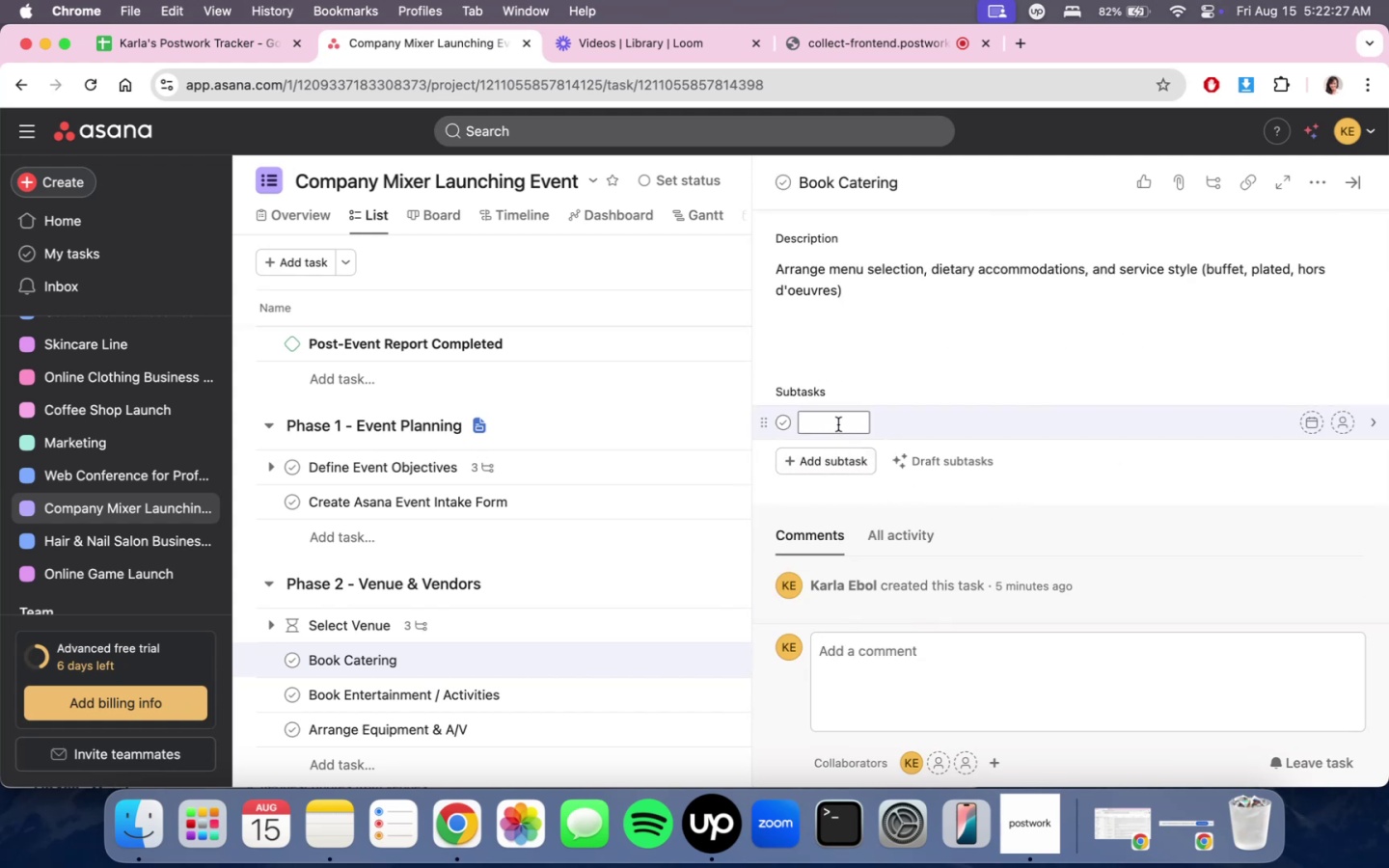 
left_click([838, 424])
 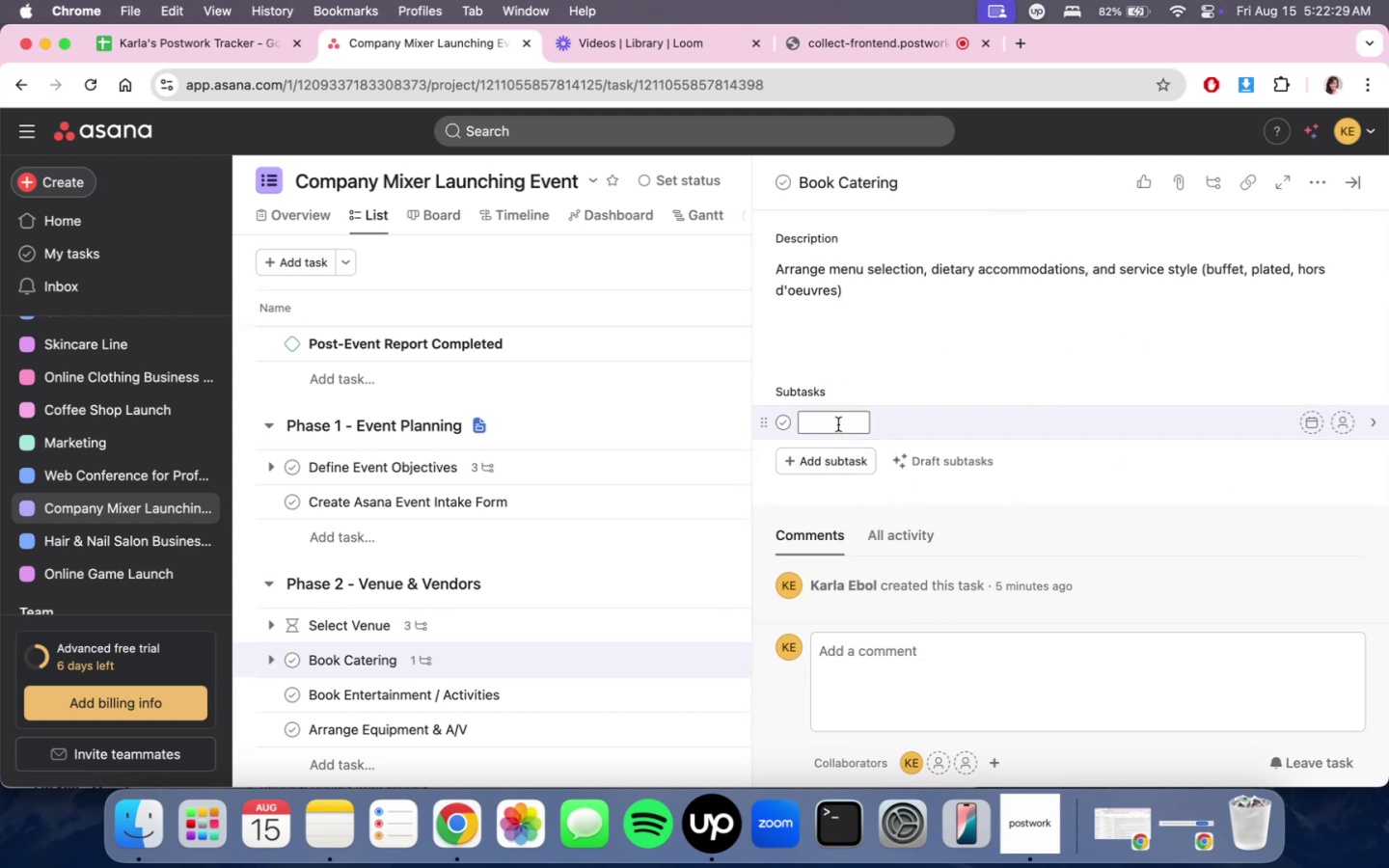 
type(Arrange menu)
 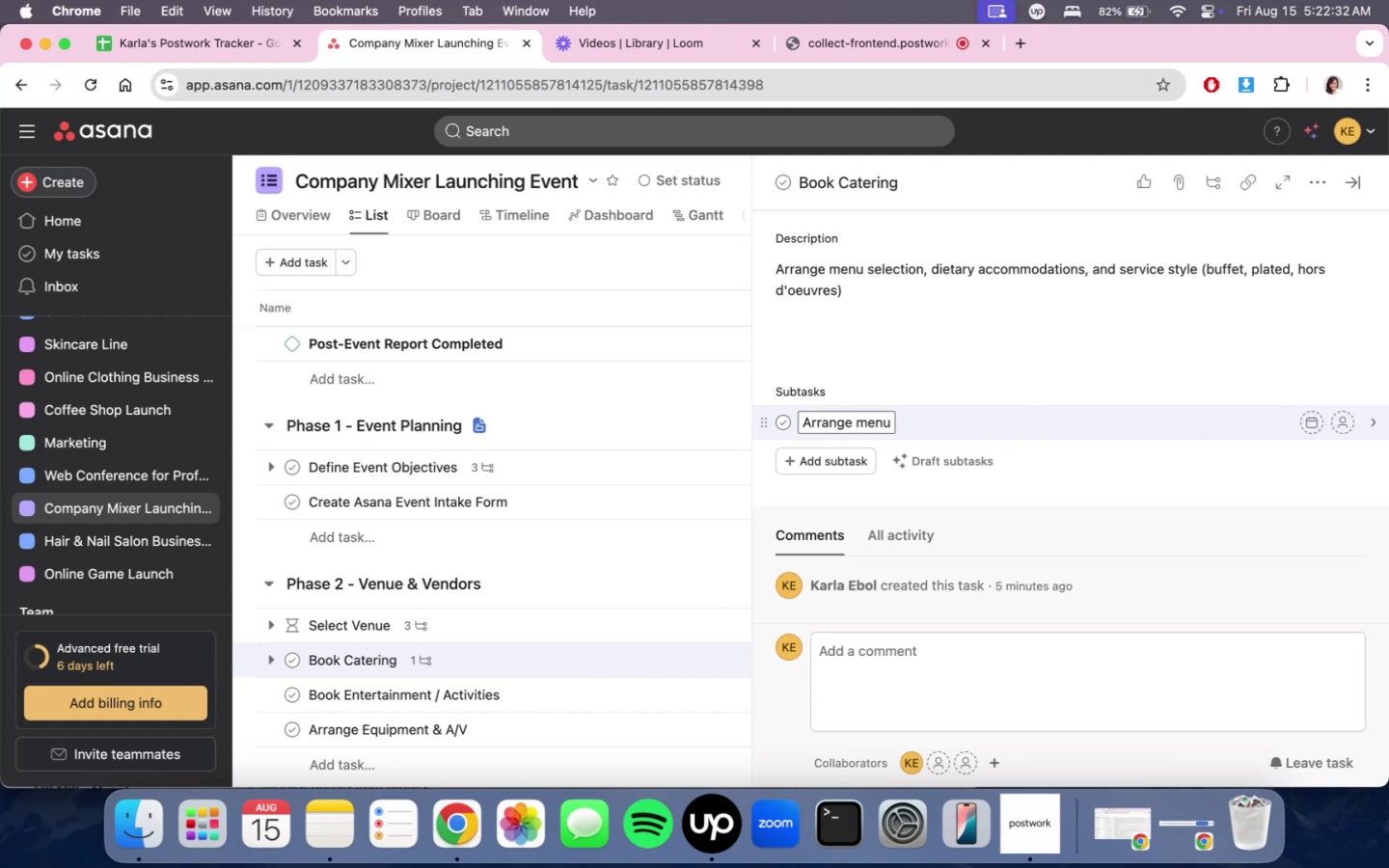 
key(Meta+CommandLeft)
 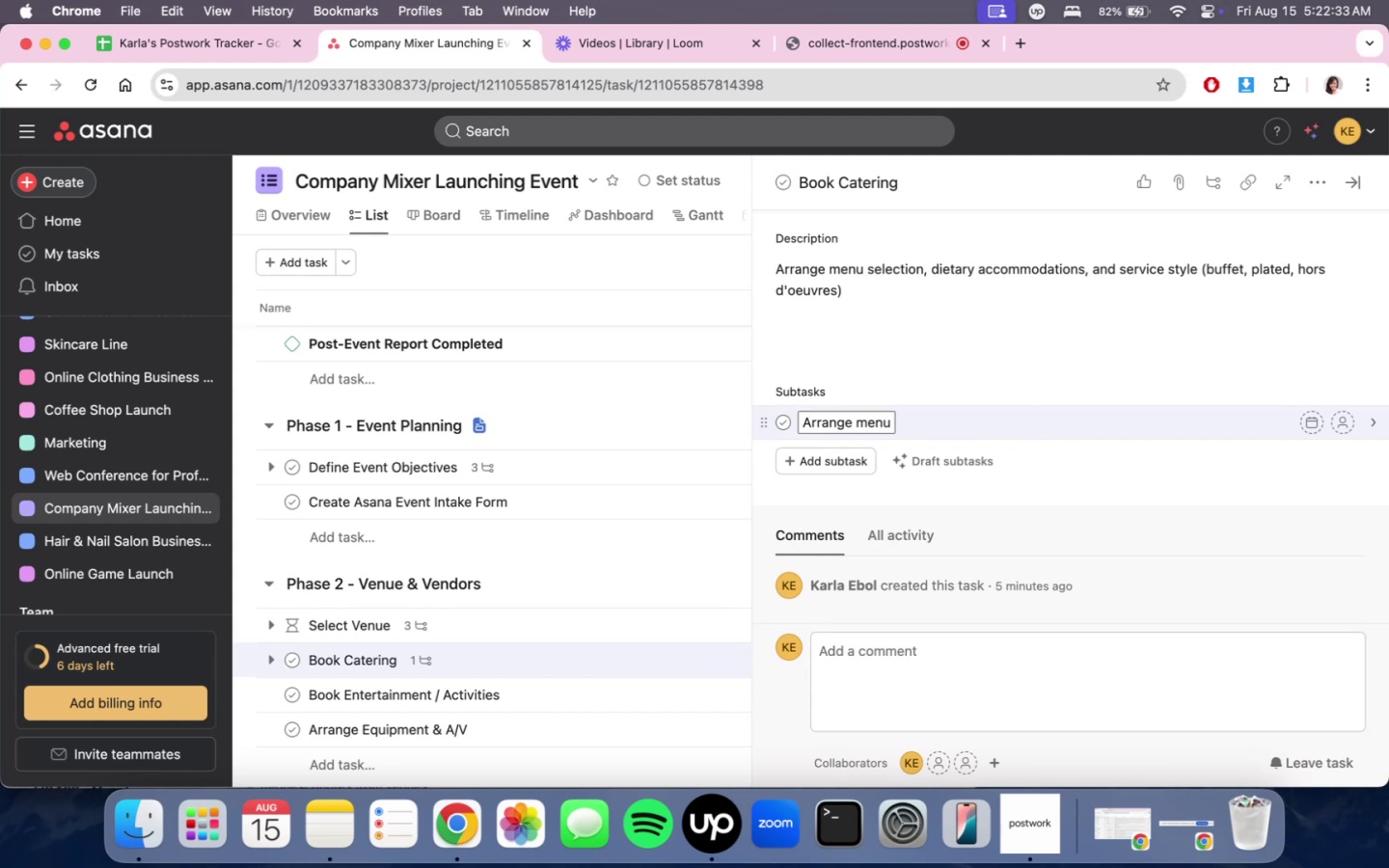 
key(Meta+A)
 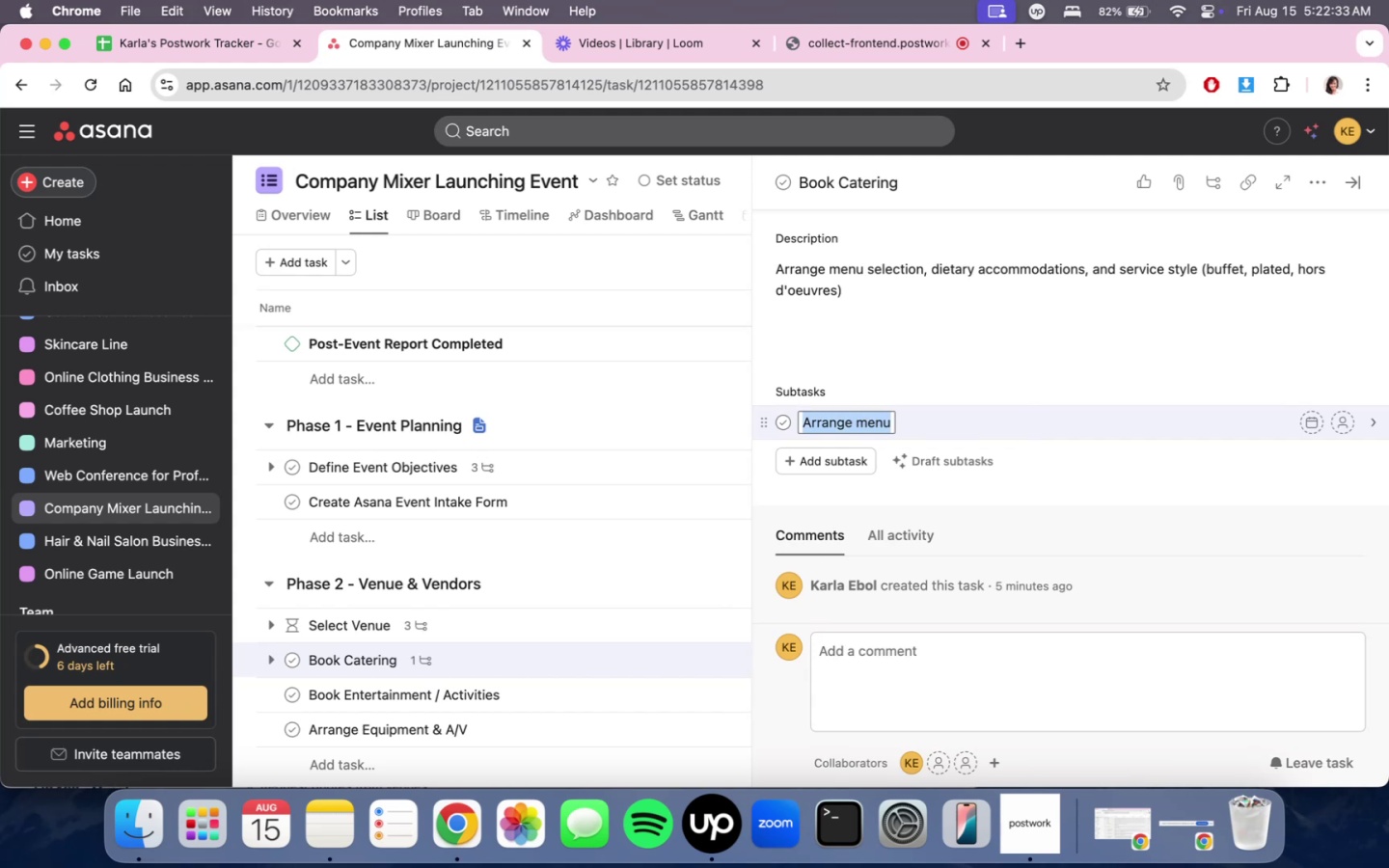 
key(Backspace)
type(er)
key(Backspace)
key(Backspace)
type(Request )
key(Backspace)
key(Backspace)
key(Backspace)
key(Backspace)
key(Backspace)
key(Backspace)
key(Backspace)
key(Backspace)
key(Backspace)
key(Backspace)
 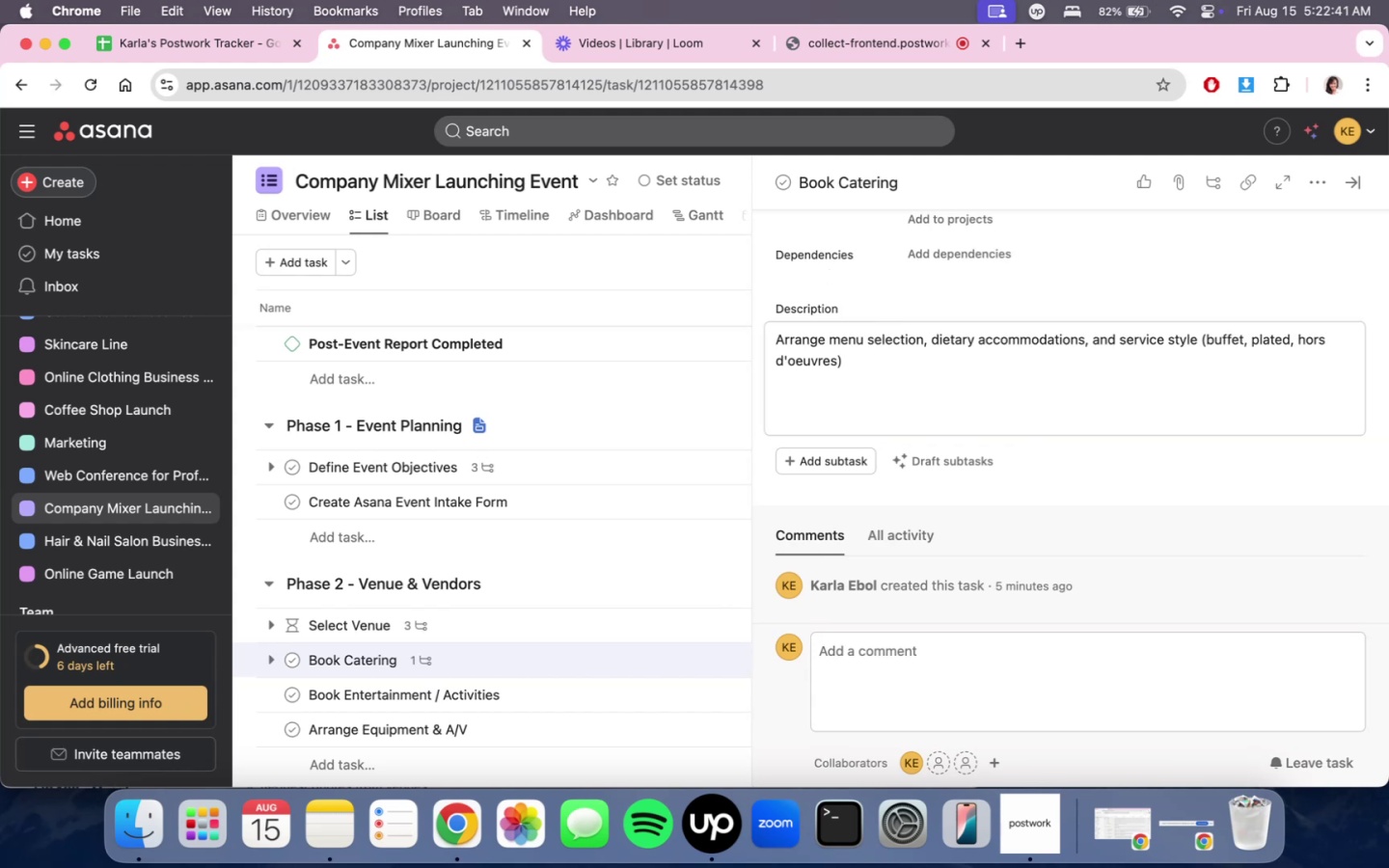 
scroll: coordinate [1213, 348], scroll_direction: down, amount: 3.0
 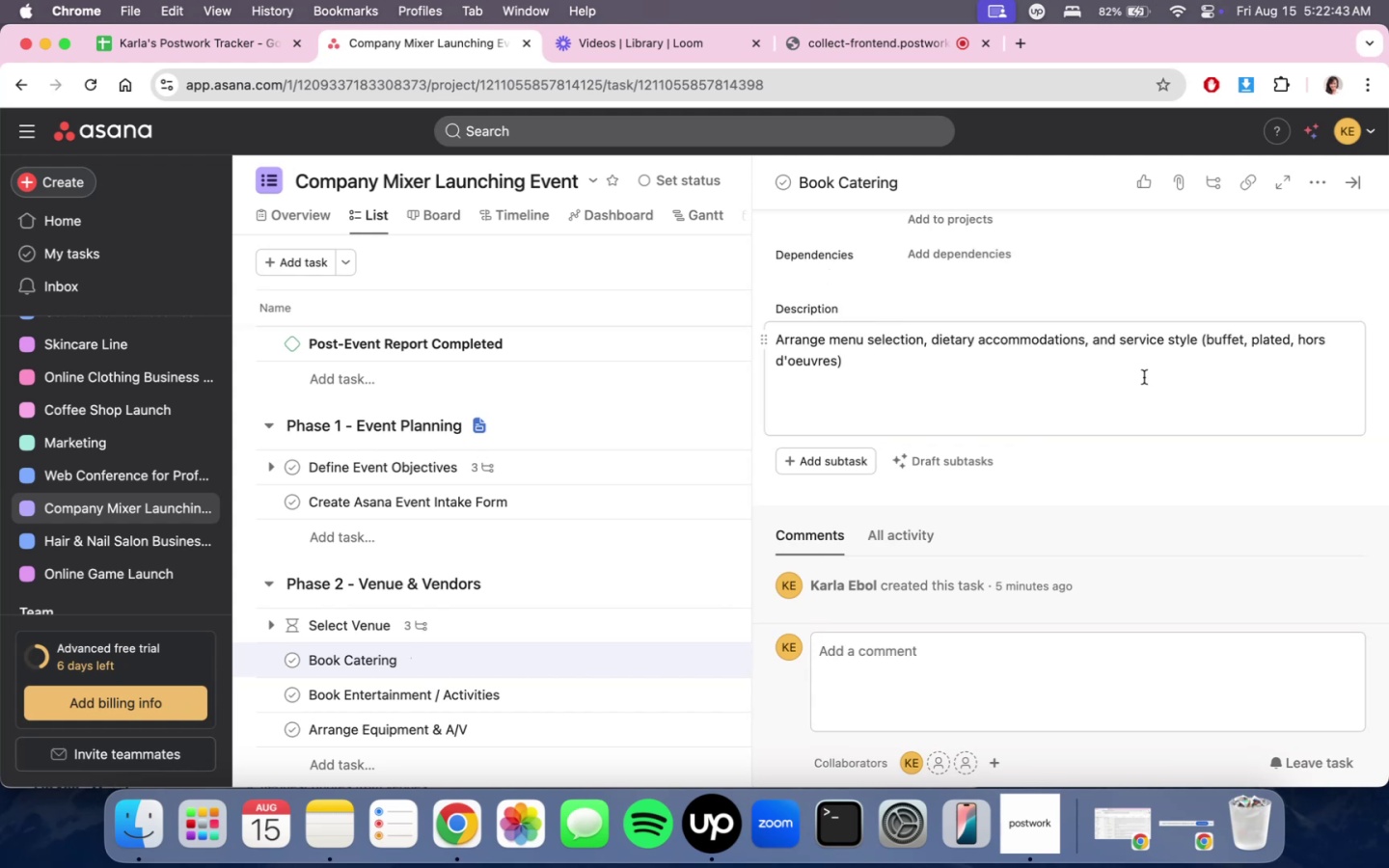 
left_click([1143, 373])
 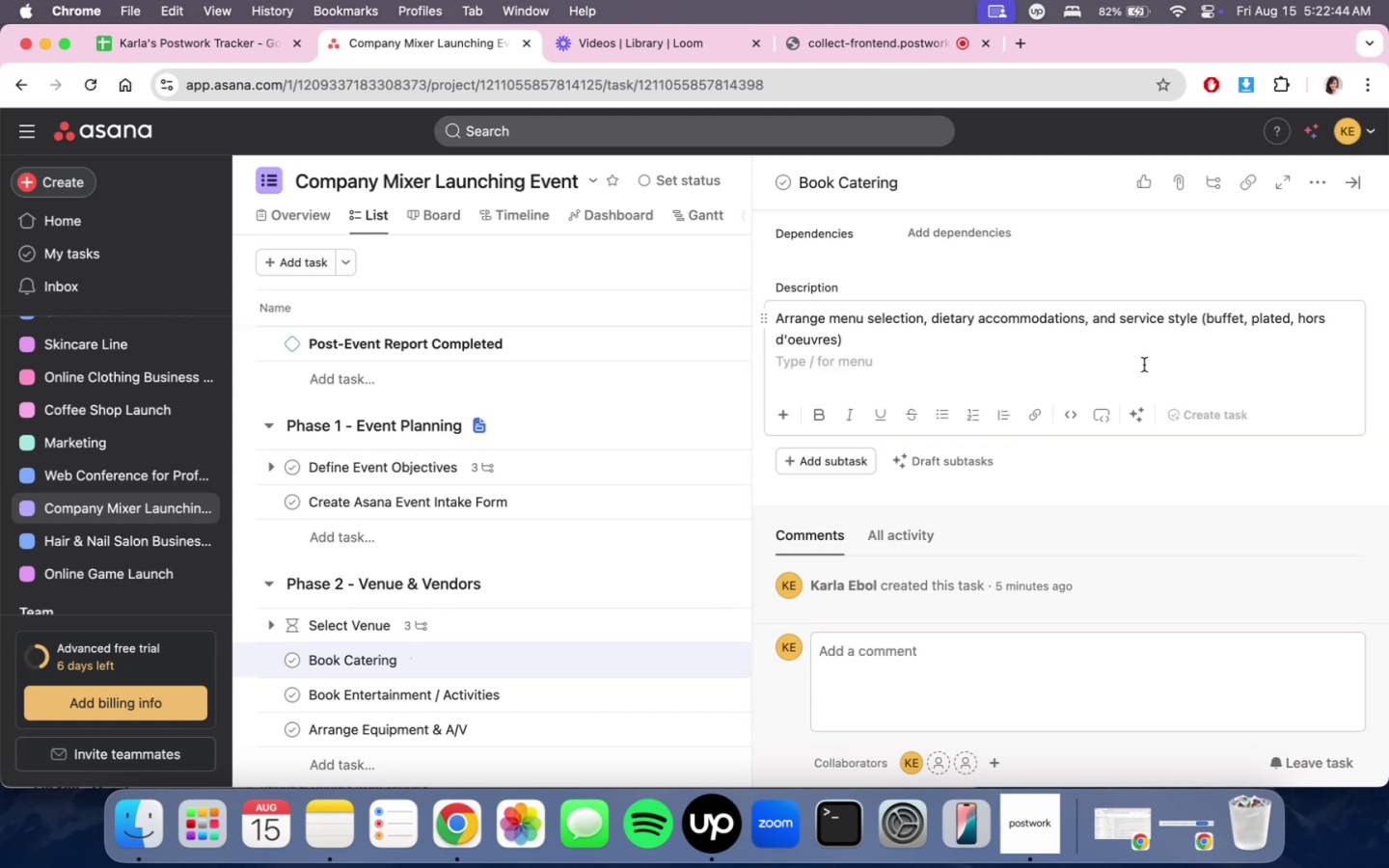 
left_click([1143, 340])
 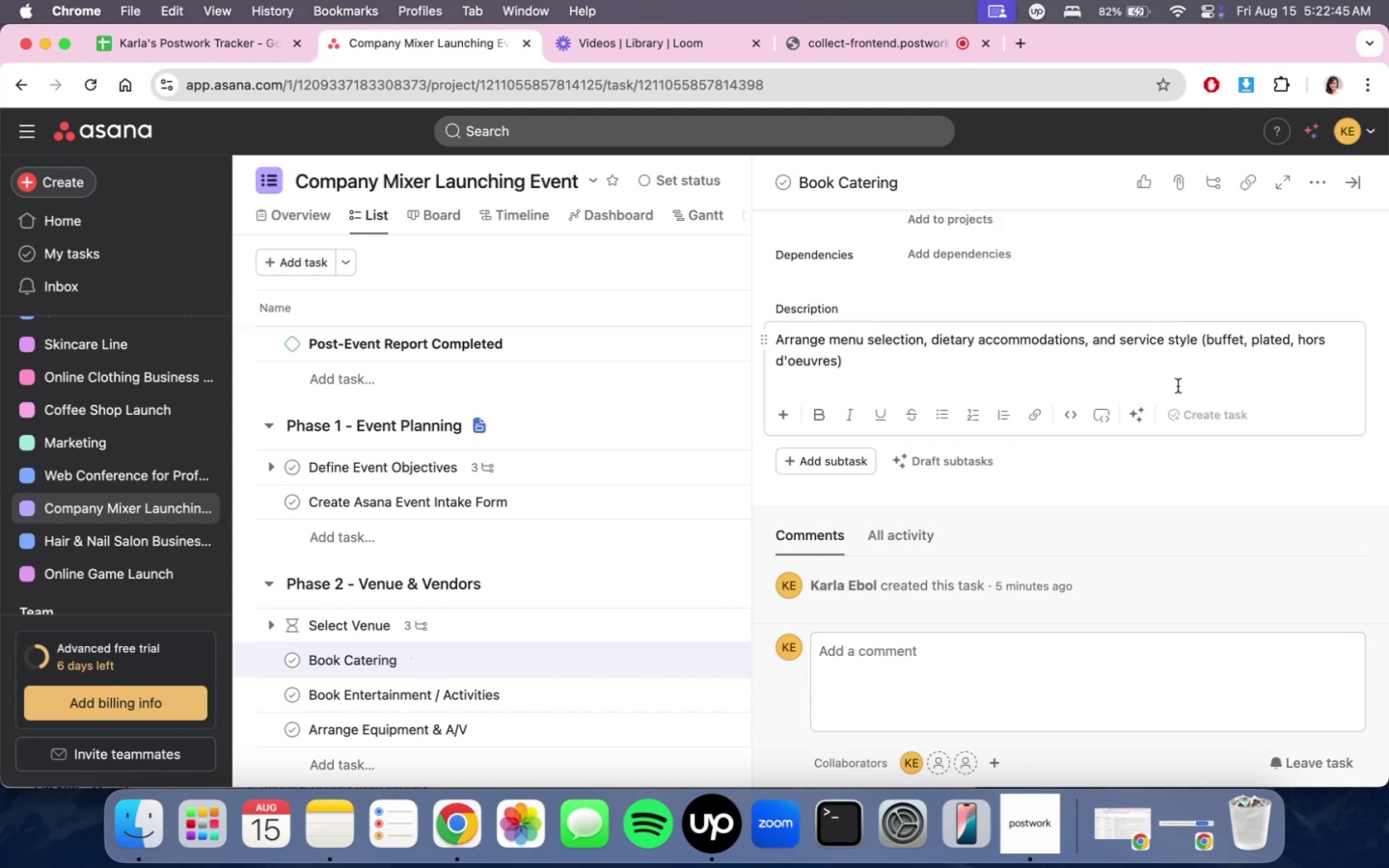 
left_click([1131, 367])
 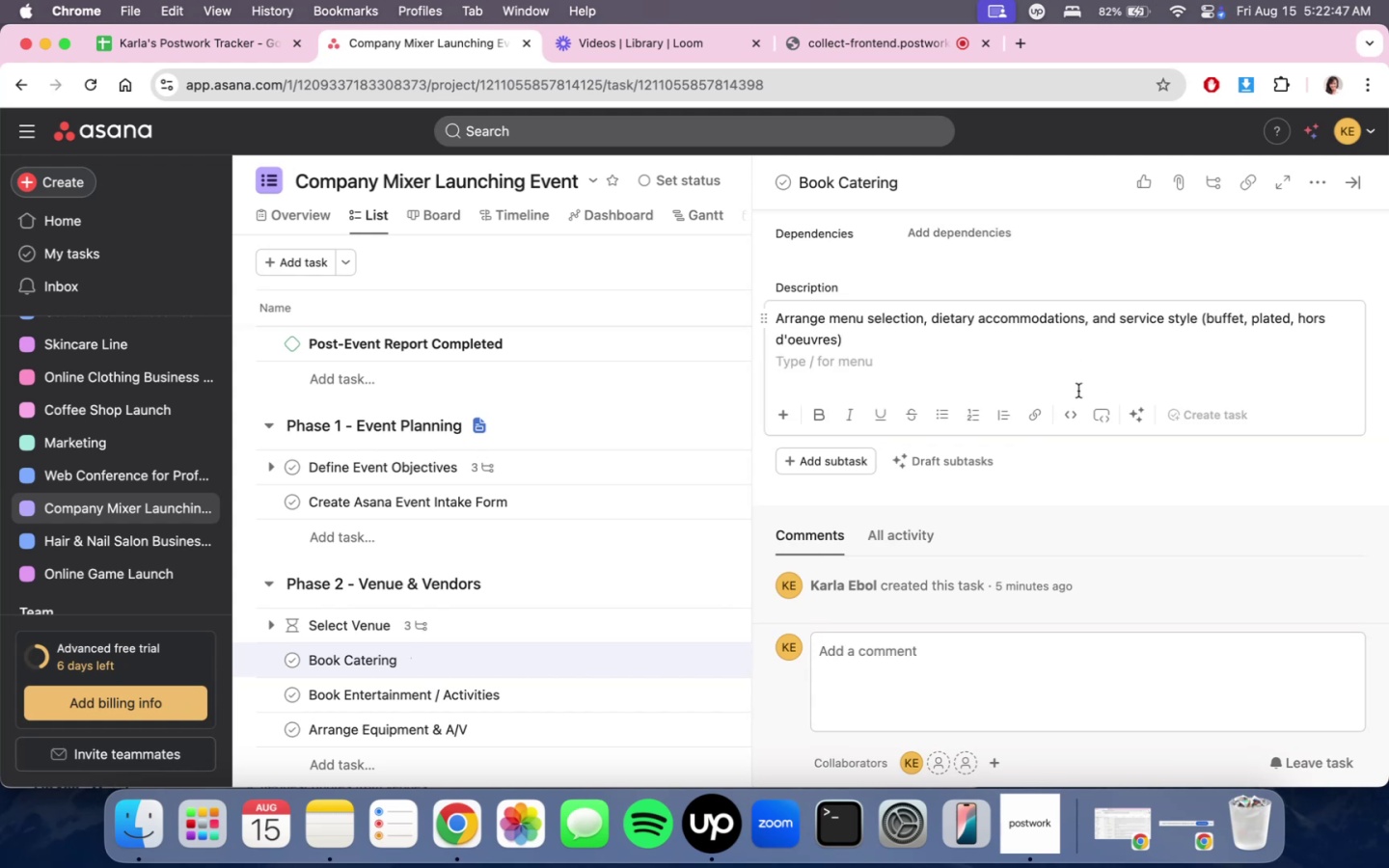 
type(ad)
key(Backspace)
key(Backspace)
key(Backspace)
 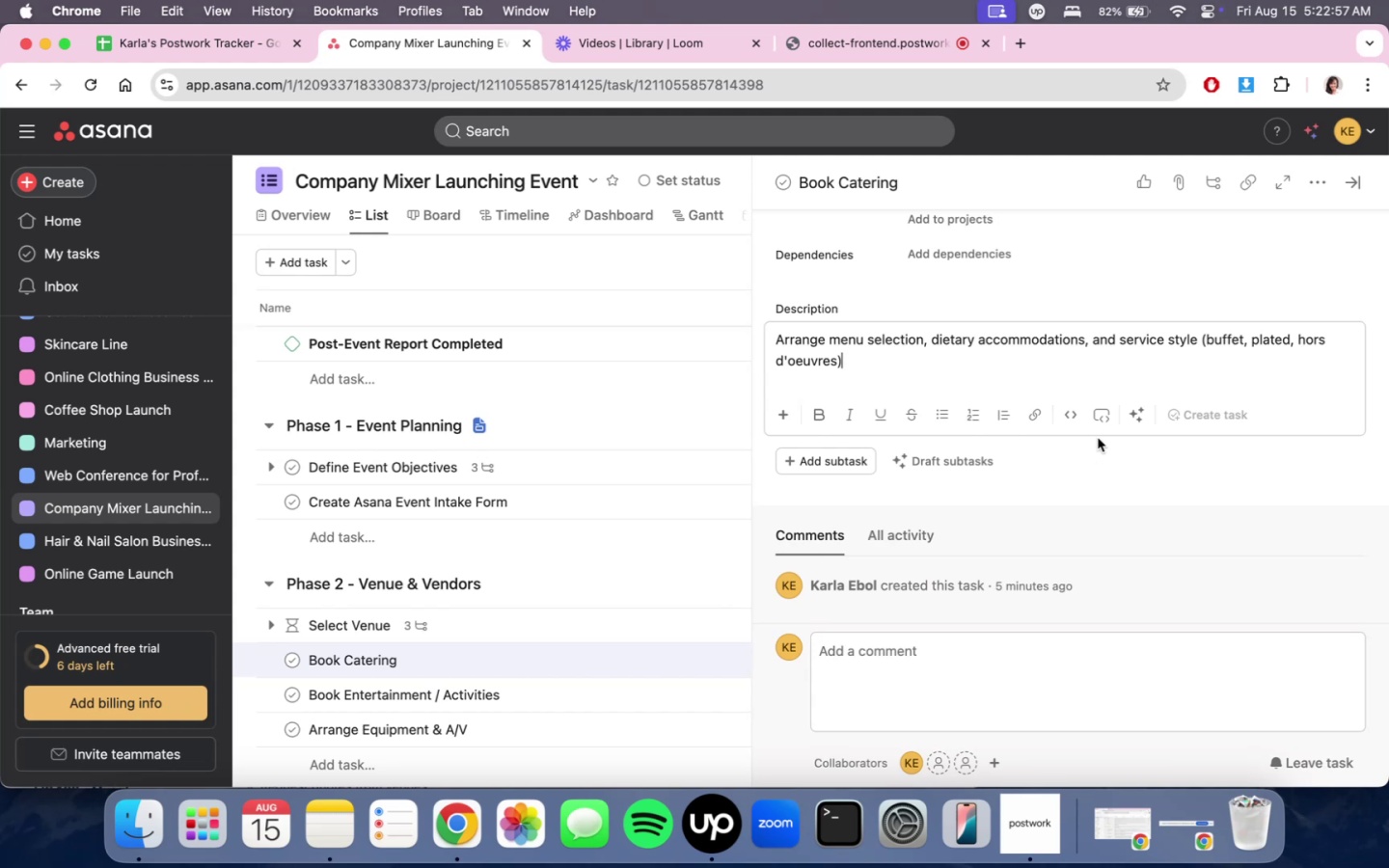 
wait(13.35)
 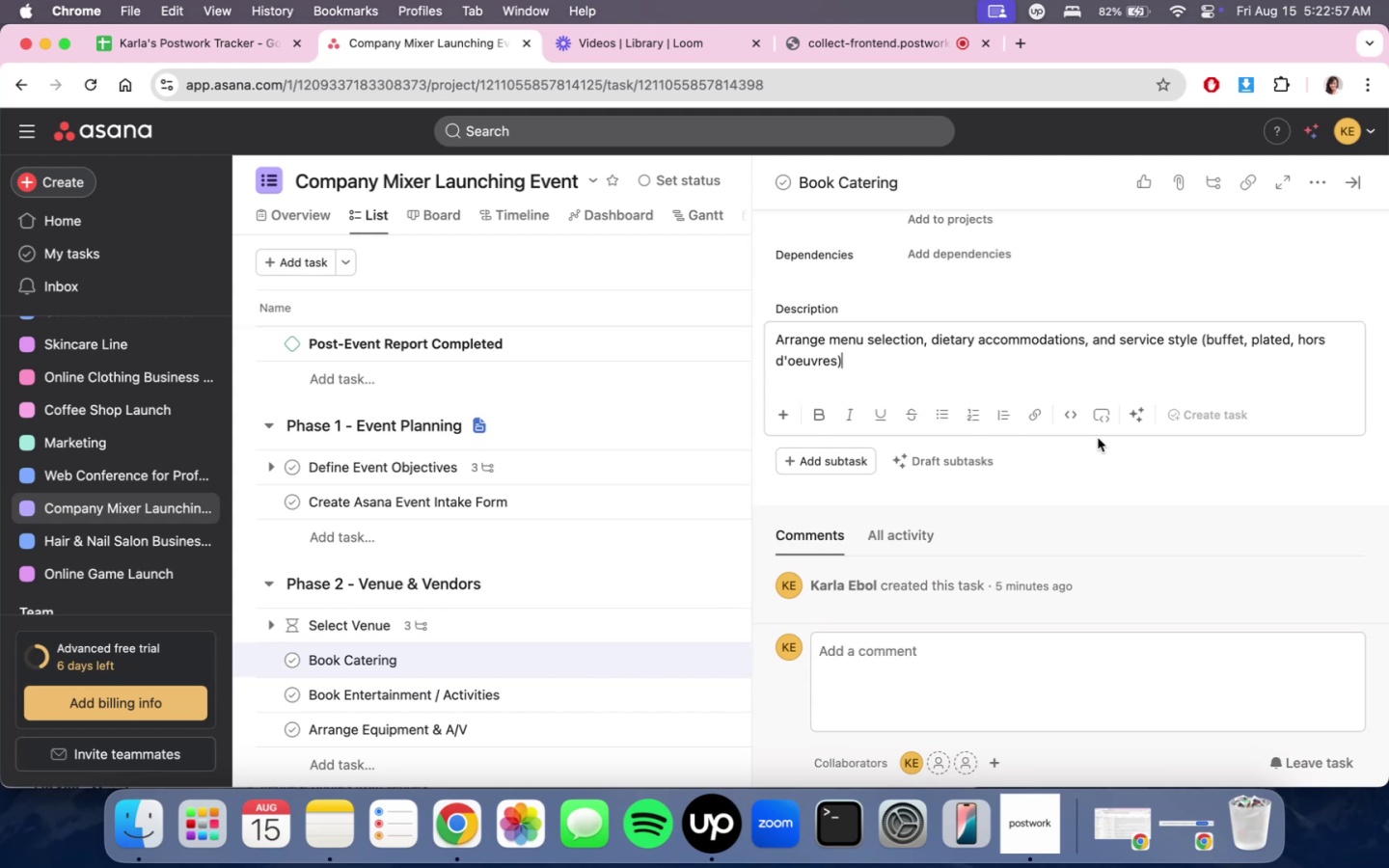 
scroll: coordinate [1071, 472], scroll_direction: down, amount: 3.0
 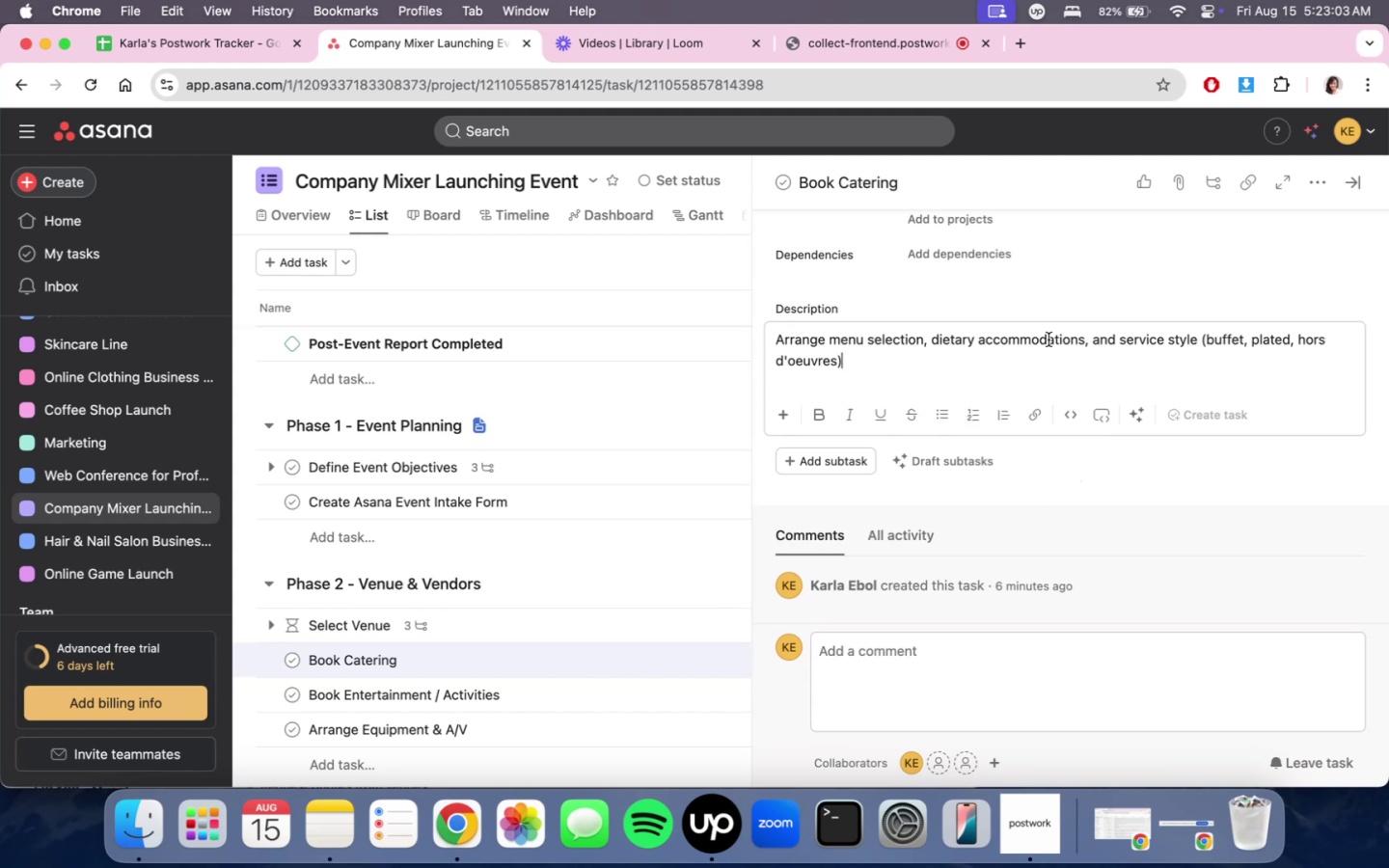 
left_click([1121, 293])
 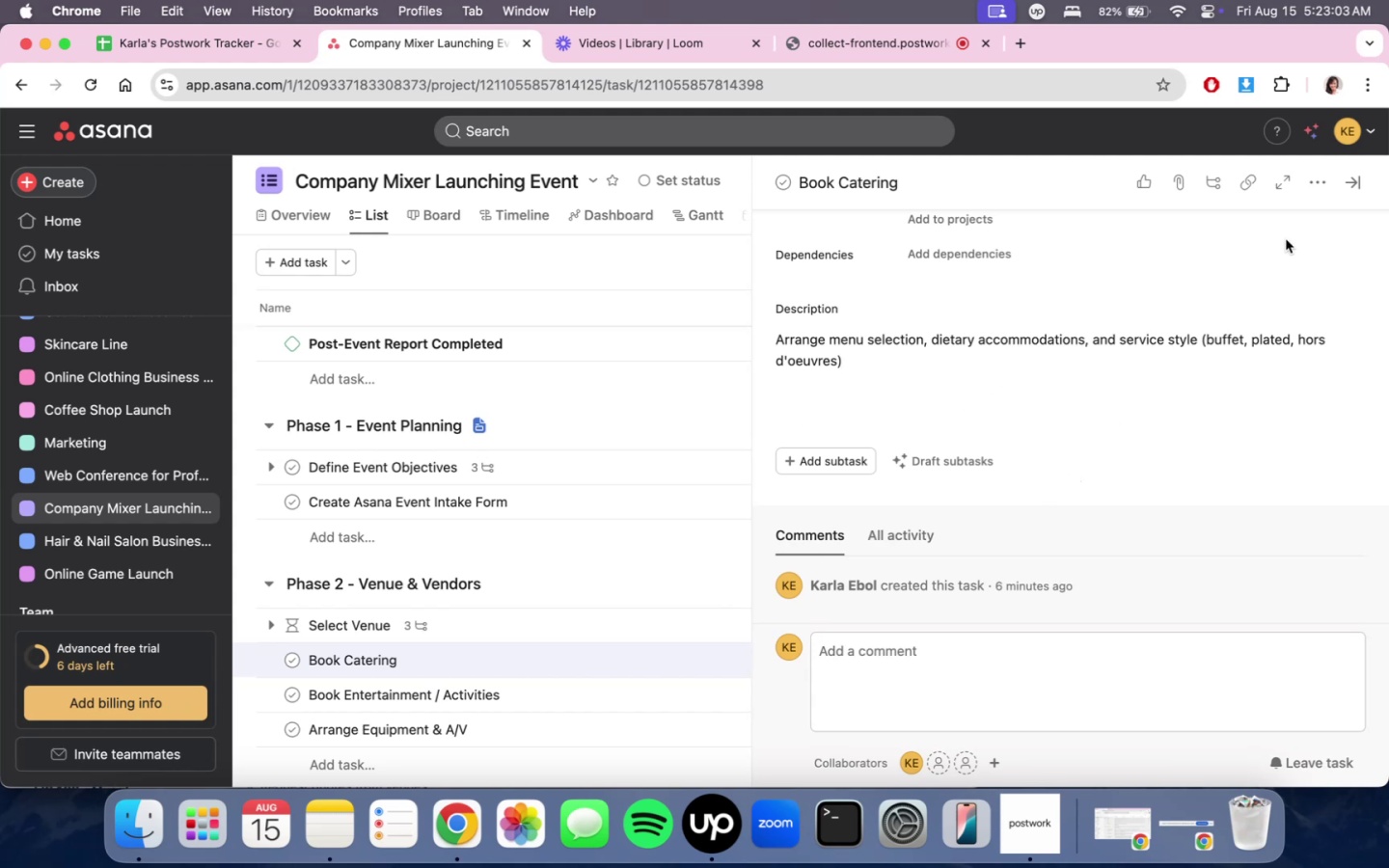 
scroll: coordinate [1102, 407], scroll_direction: down, amount: 3.0
 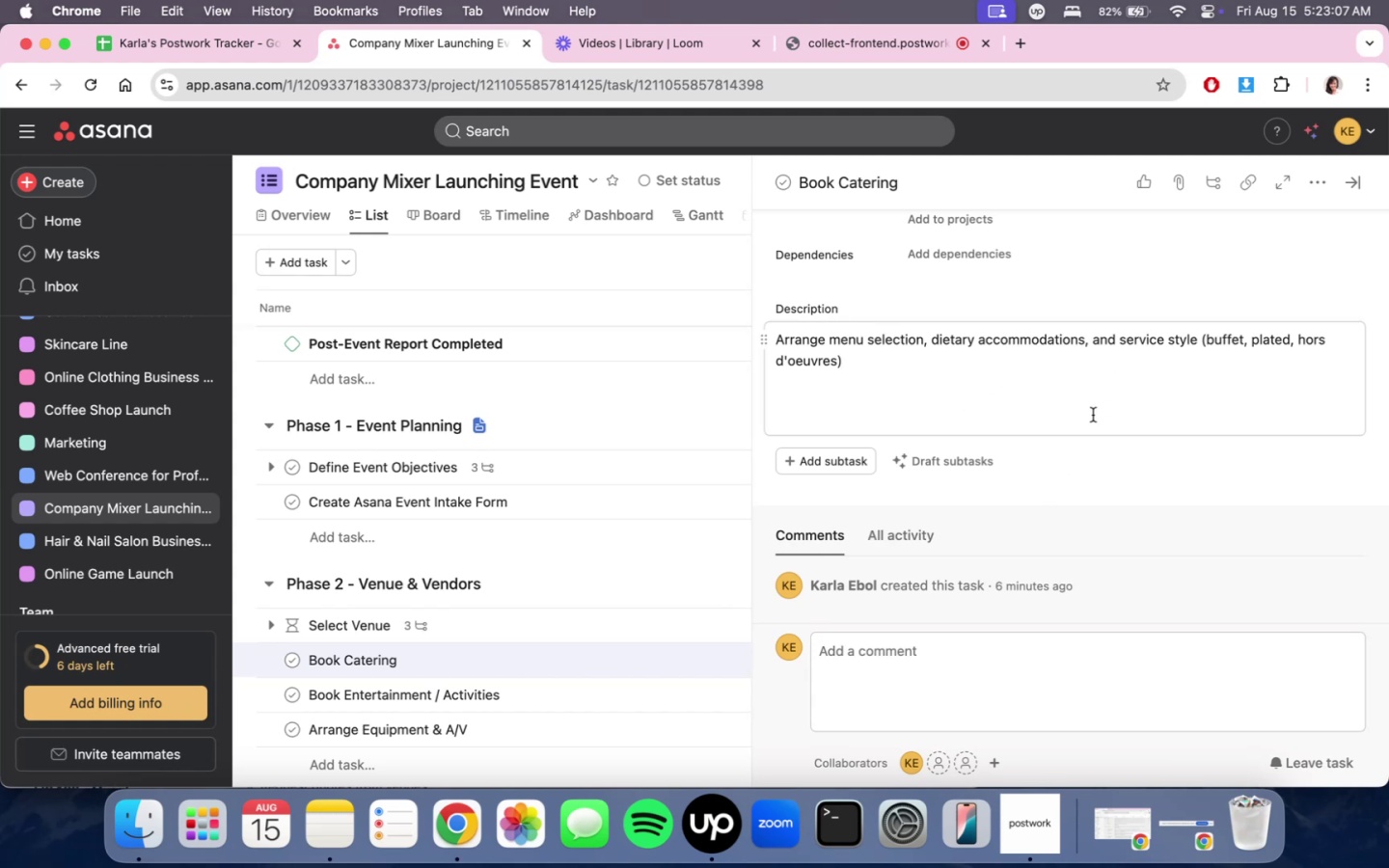 
scroll: coordinate [1093, 415], scroll_direction: up, amount: 8.0
 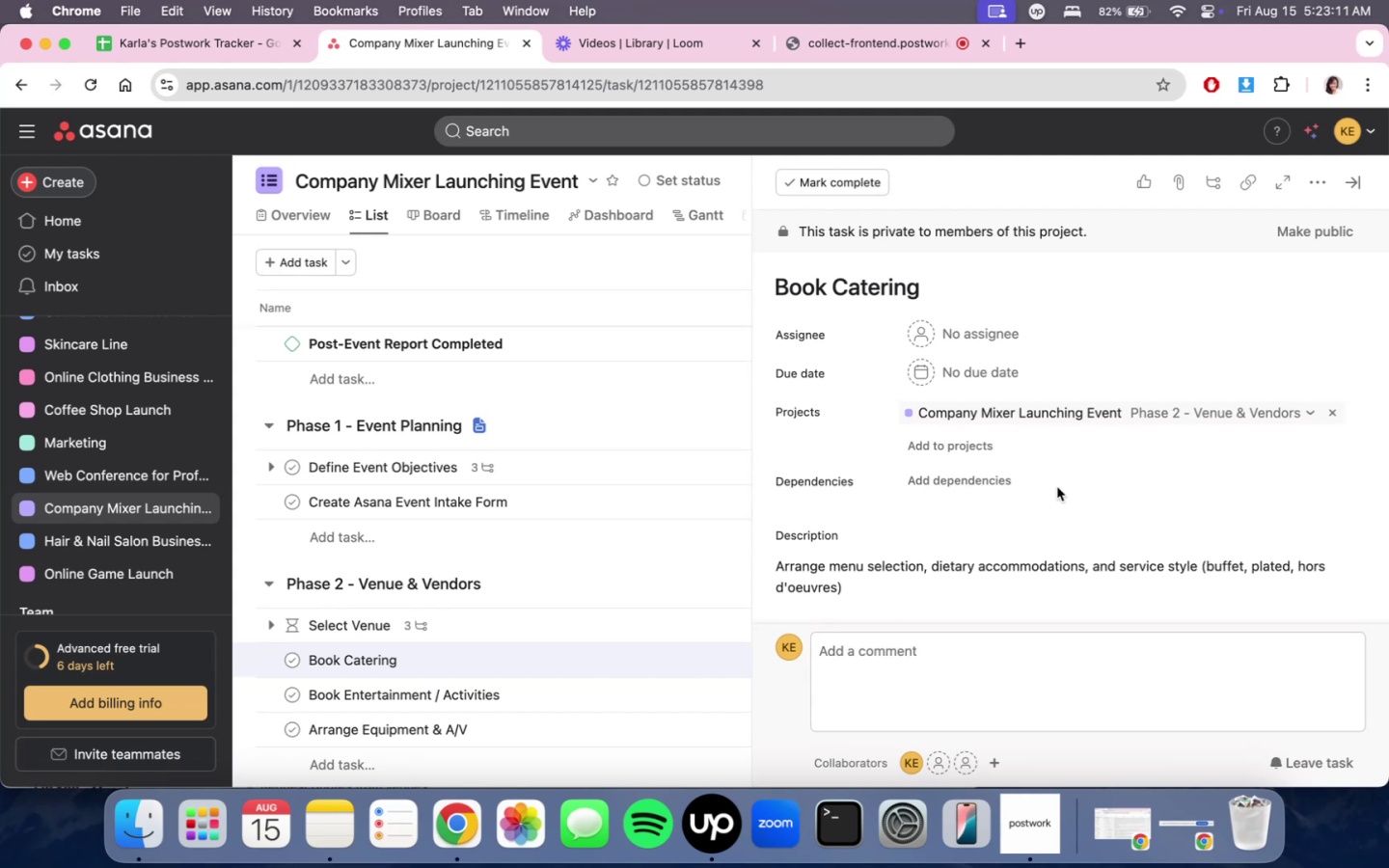 
left_click([1009, 485])
 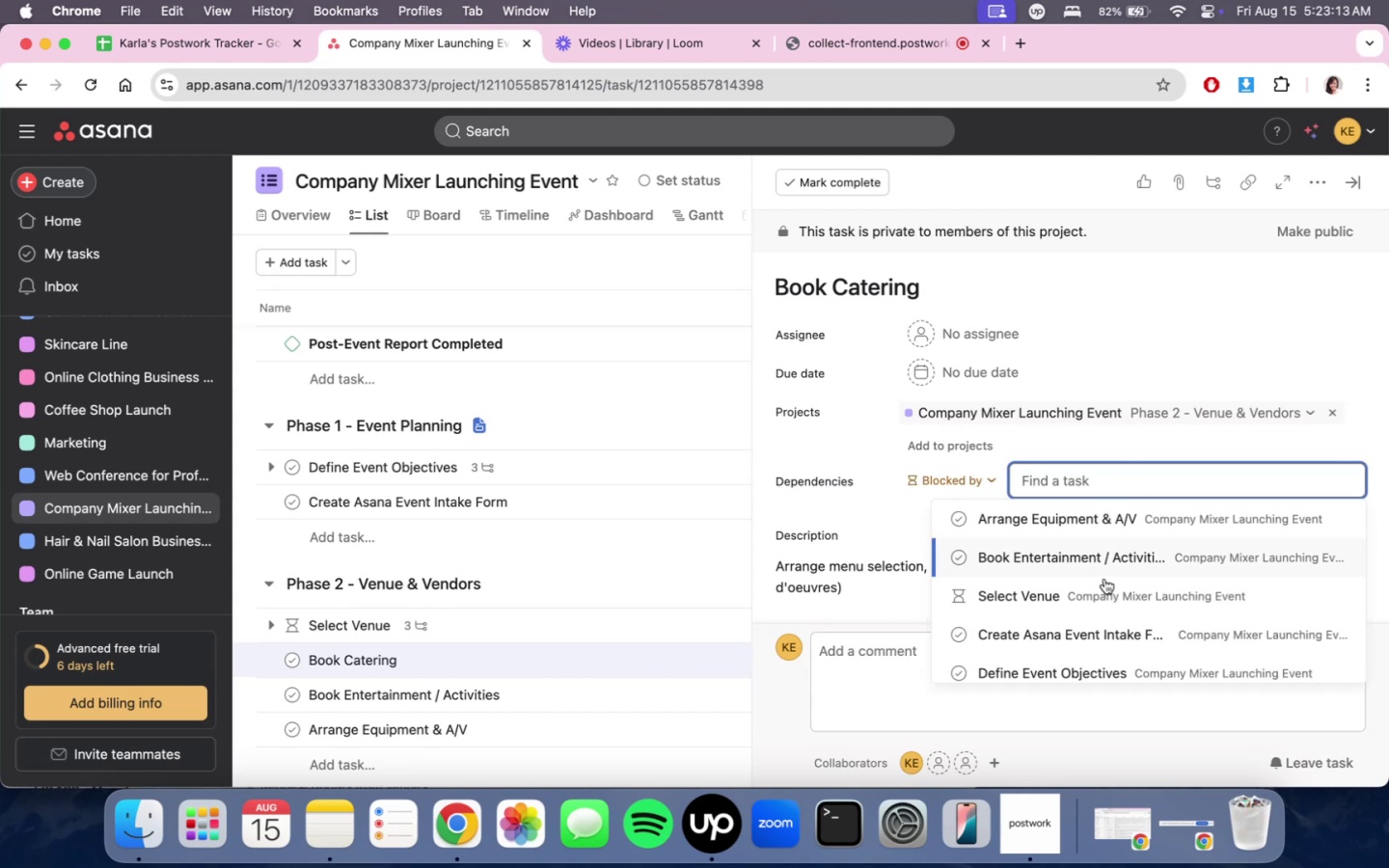 
left_click([1103, 586])
 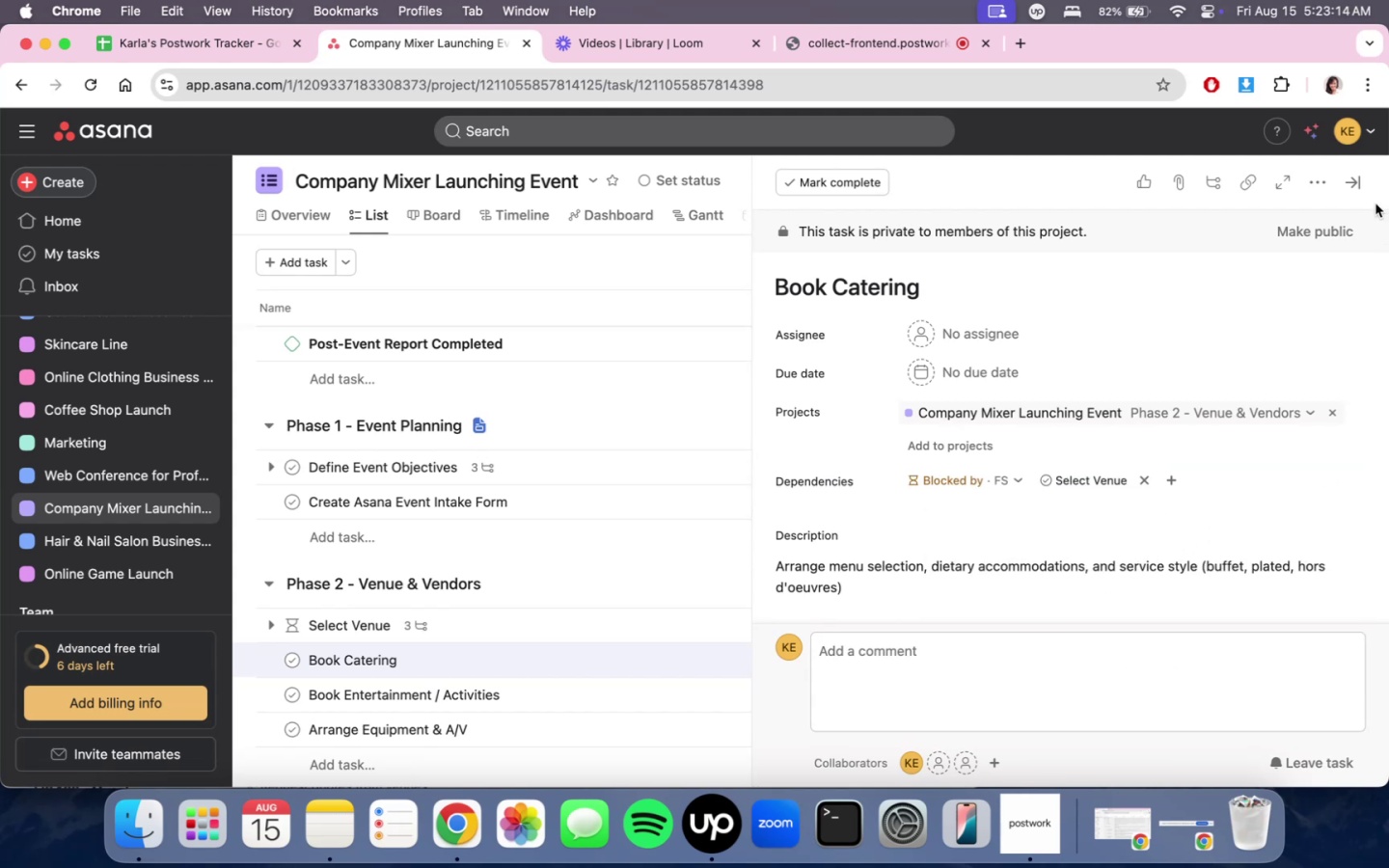 
left_click([1357, 181])
 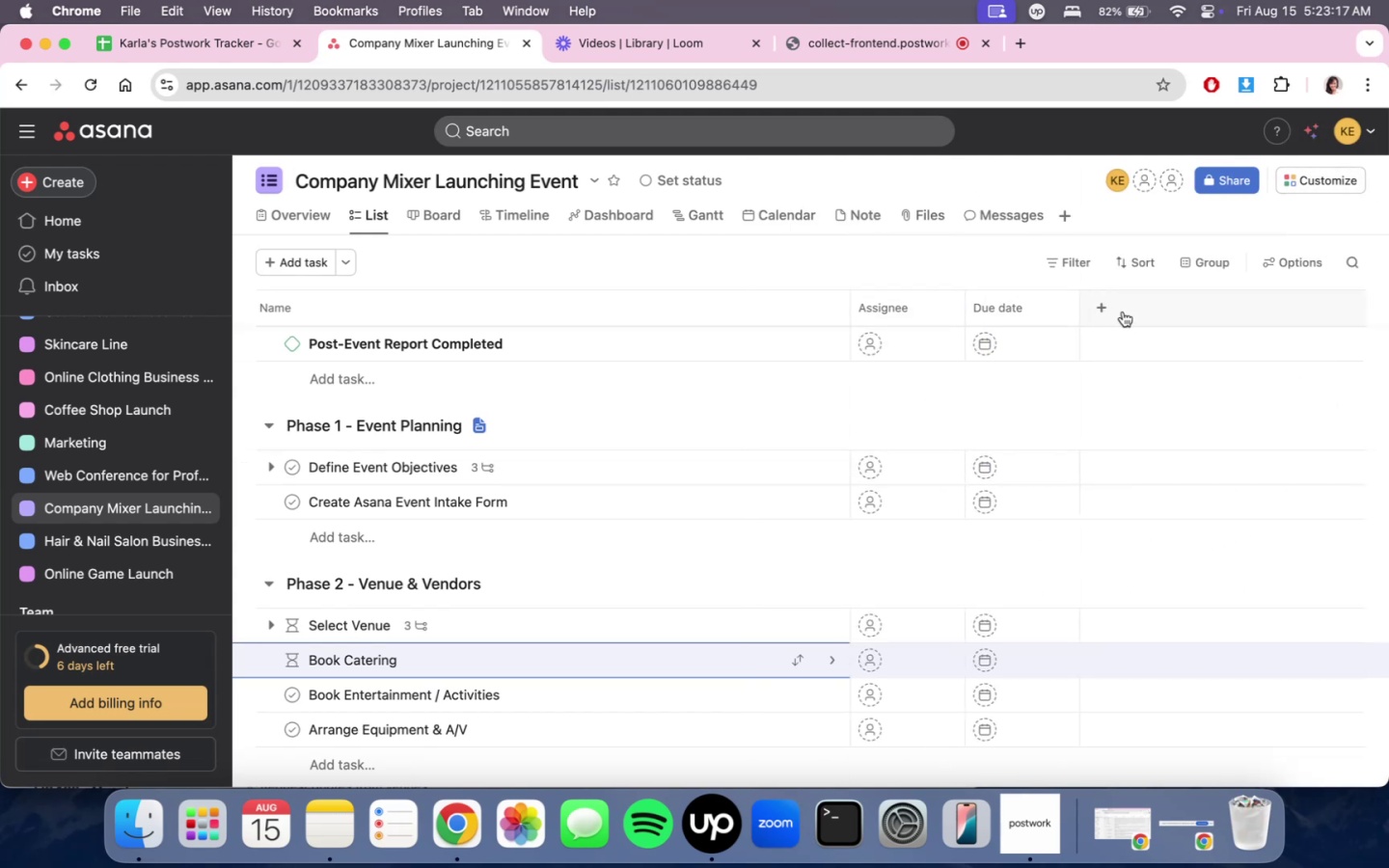 
scroll: coordinate [1086, 641], scroll_direction: down, amount: 22.0
 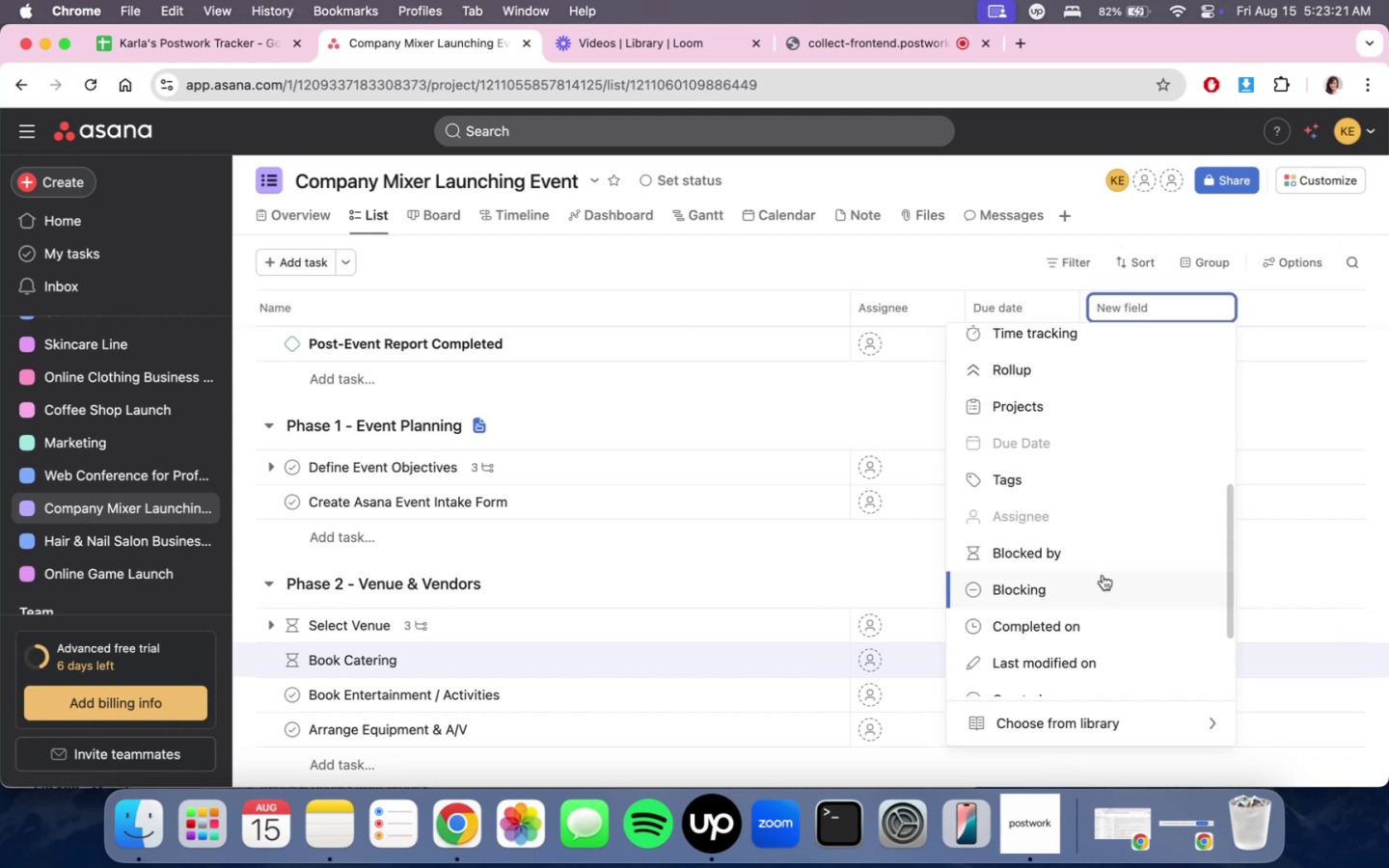 
left_click([1103, 553])
 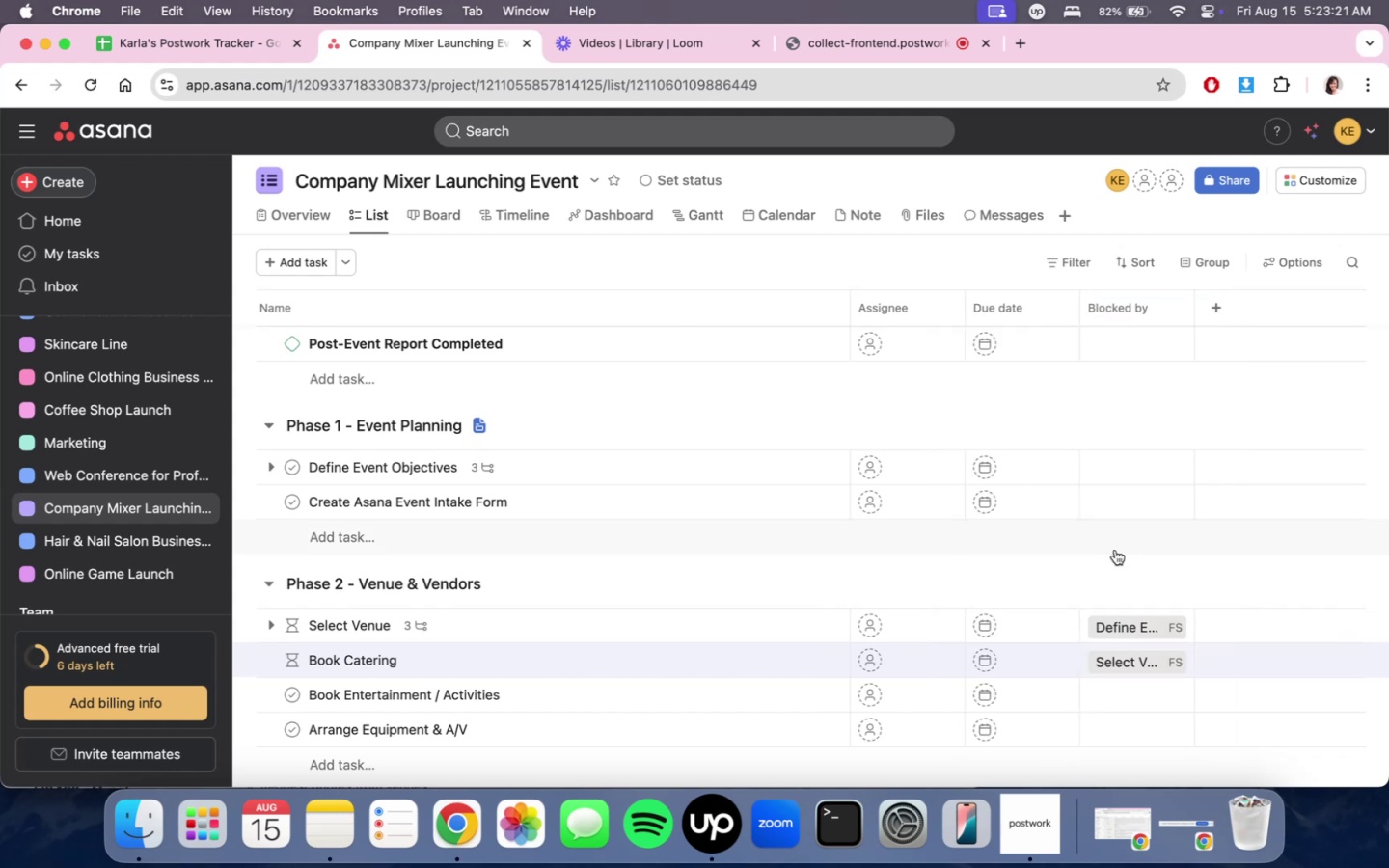 
scroll: coordinate [1113, 562], scroll_direction: down, amount: 1.0
 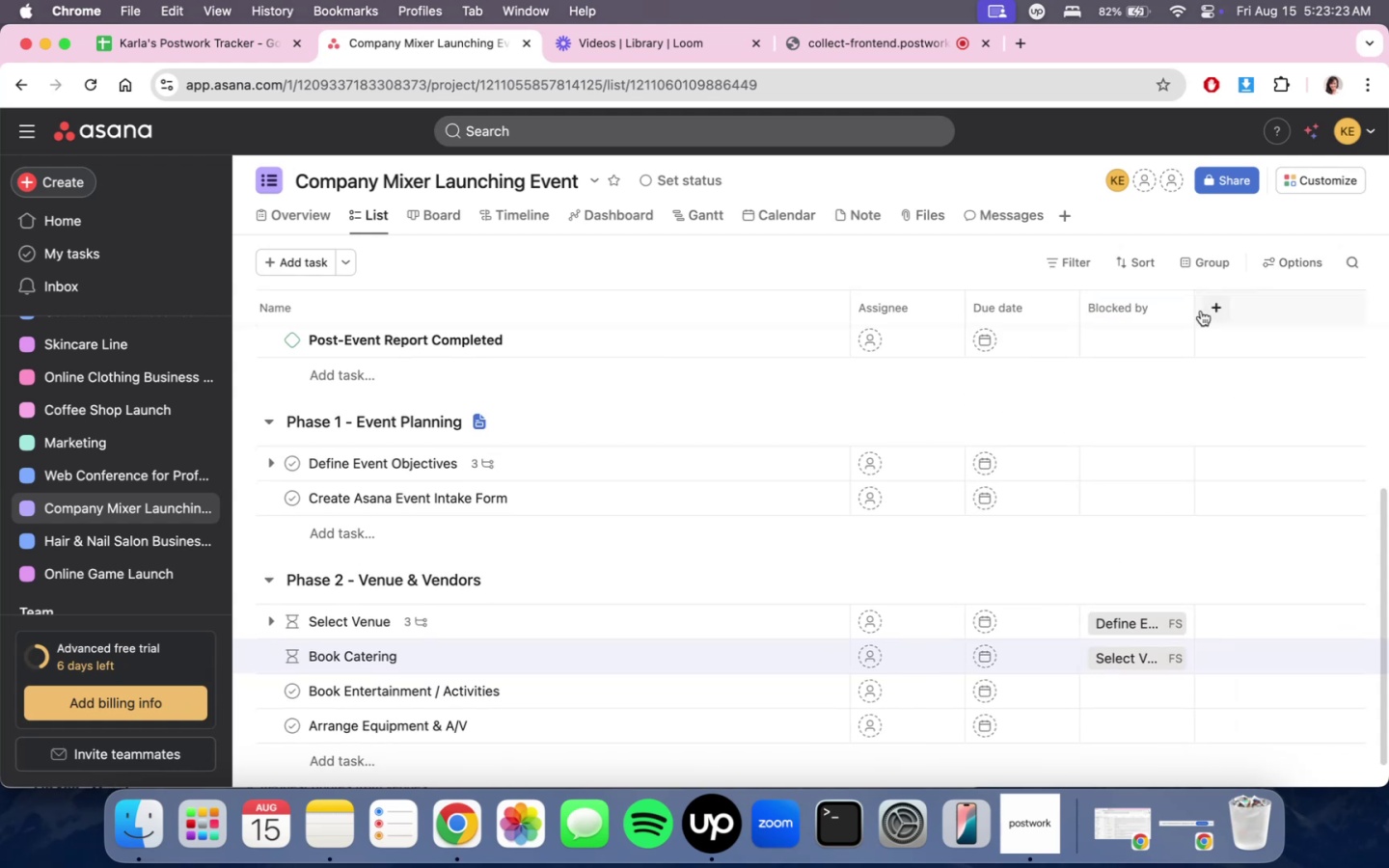 
left_click_drag(start_coordinate=[1196, 309], to_coordinate=[1266, 306])
 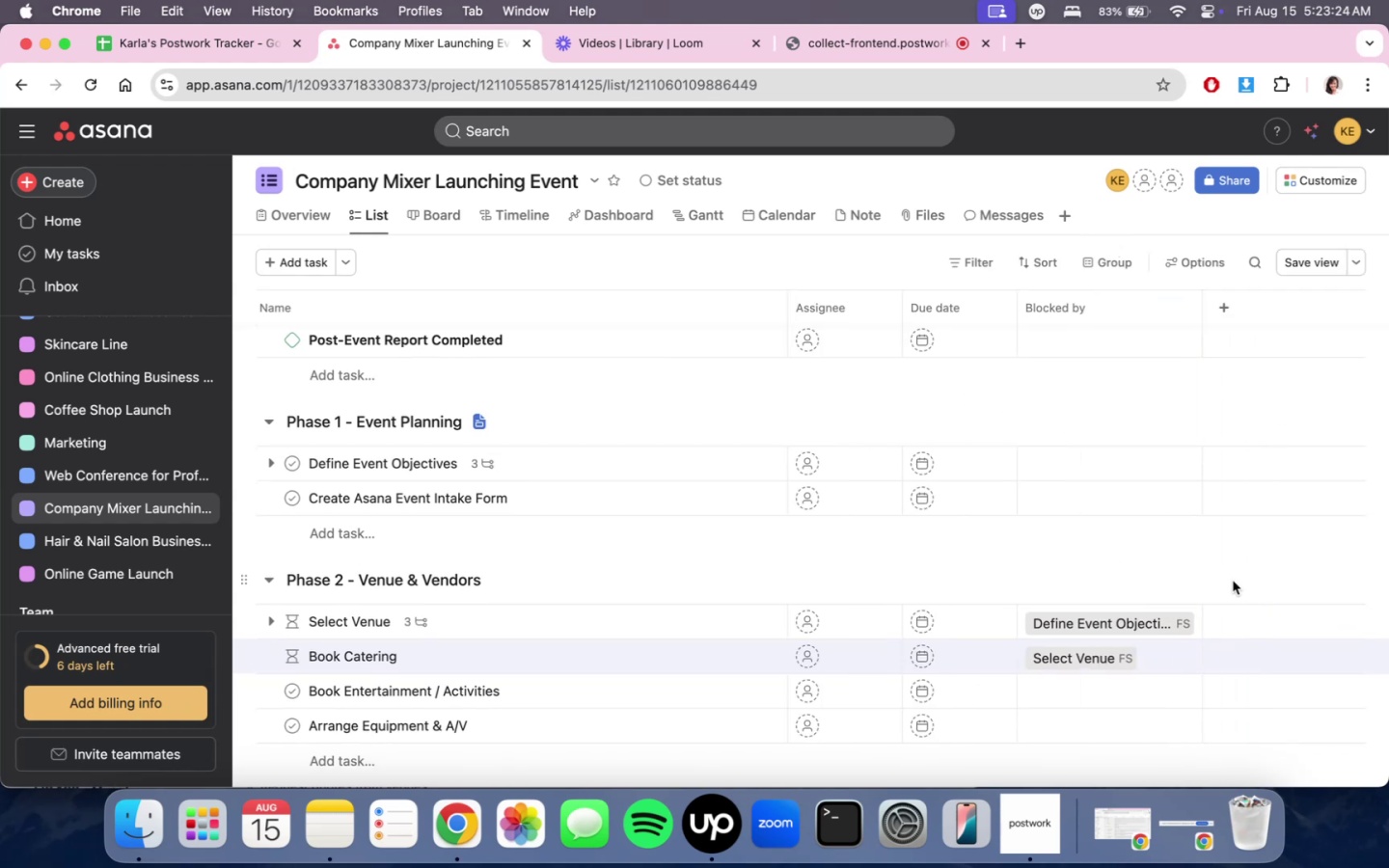 
scroll: coordinate [1239, 572], scroll_direction: up, amount: 1.0
 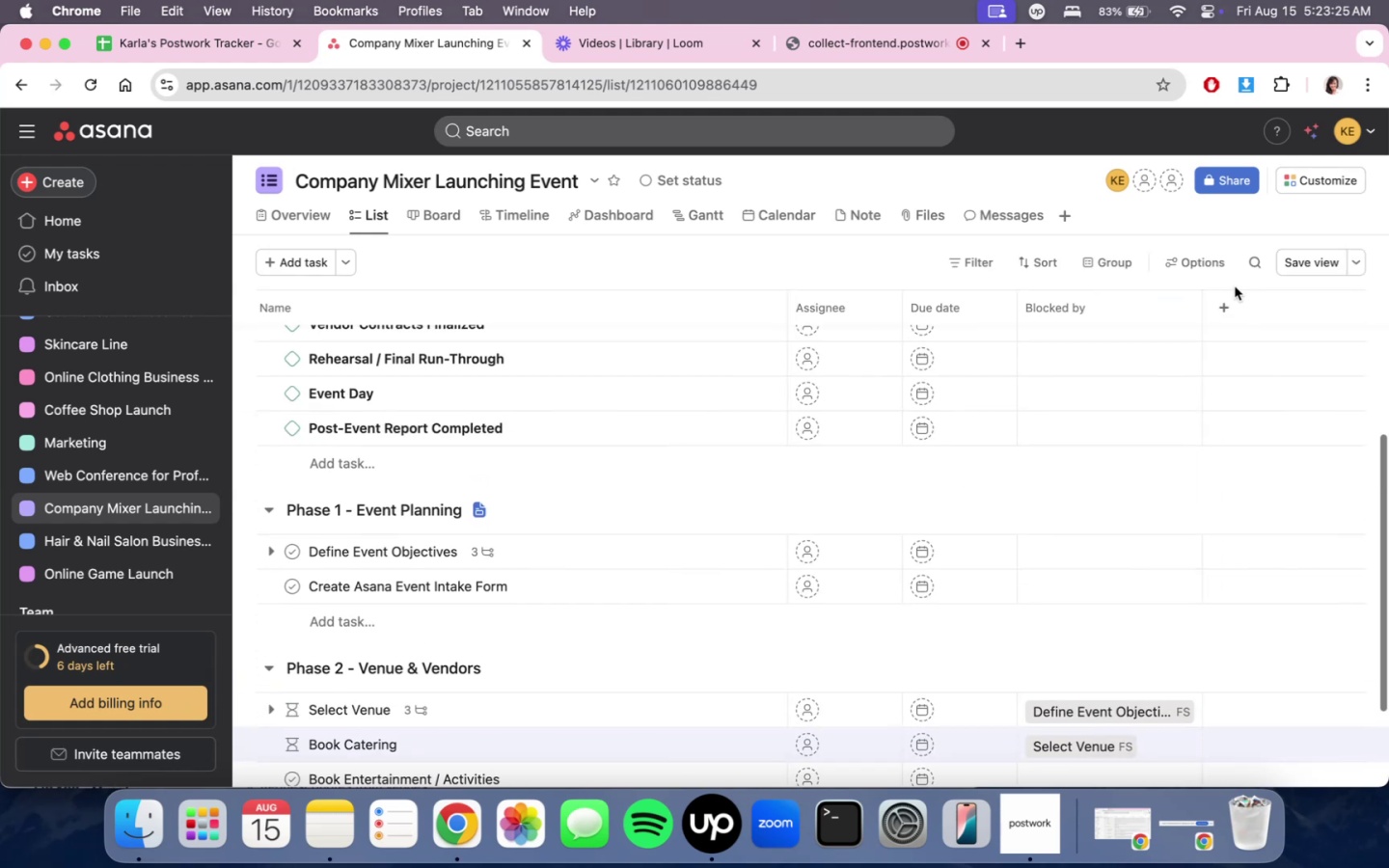 
left_click([1227, 303])
 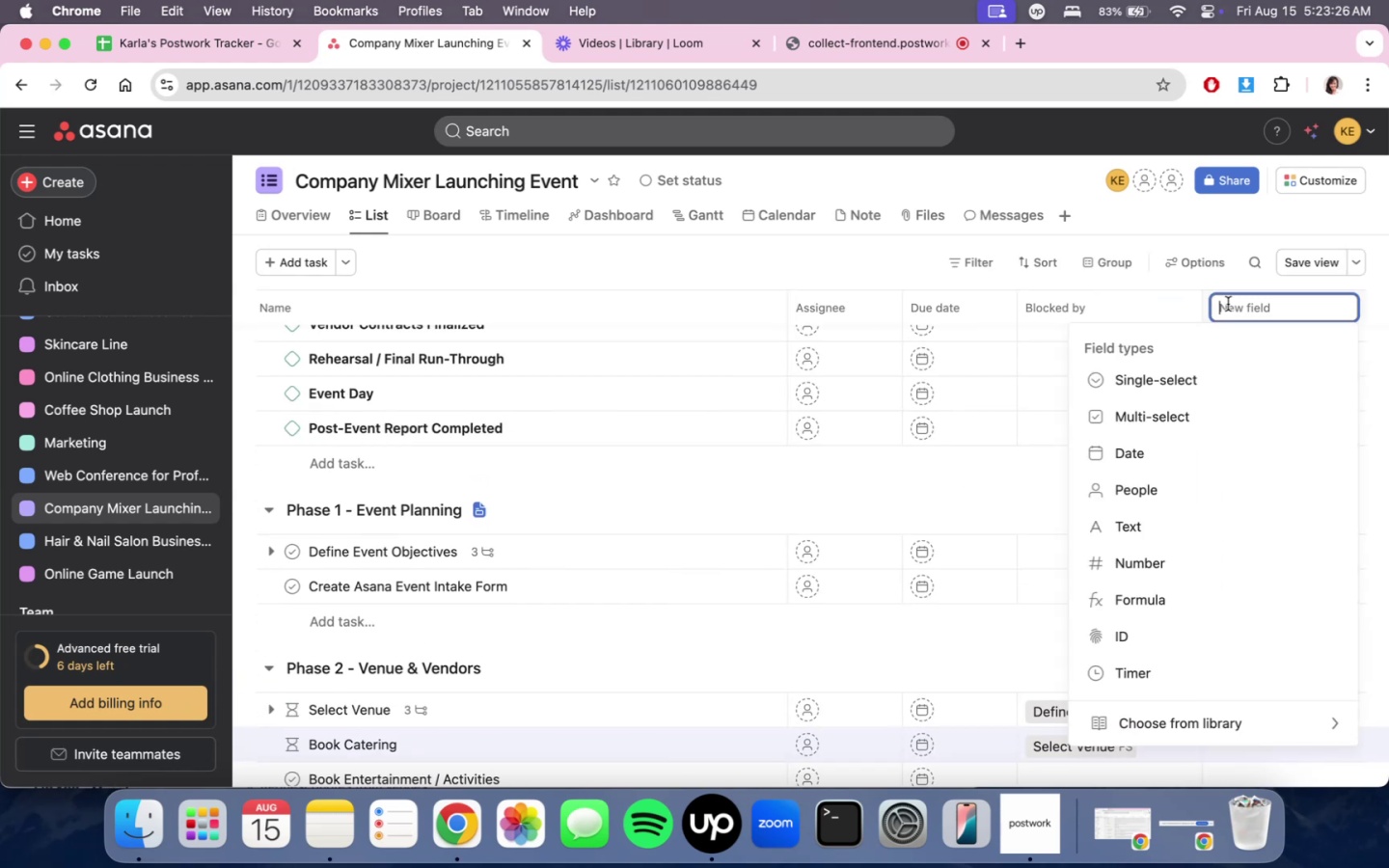 
scroll: coordinate [1264, 610], scroll_direction: down, amount: 17.0
 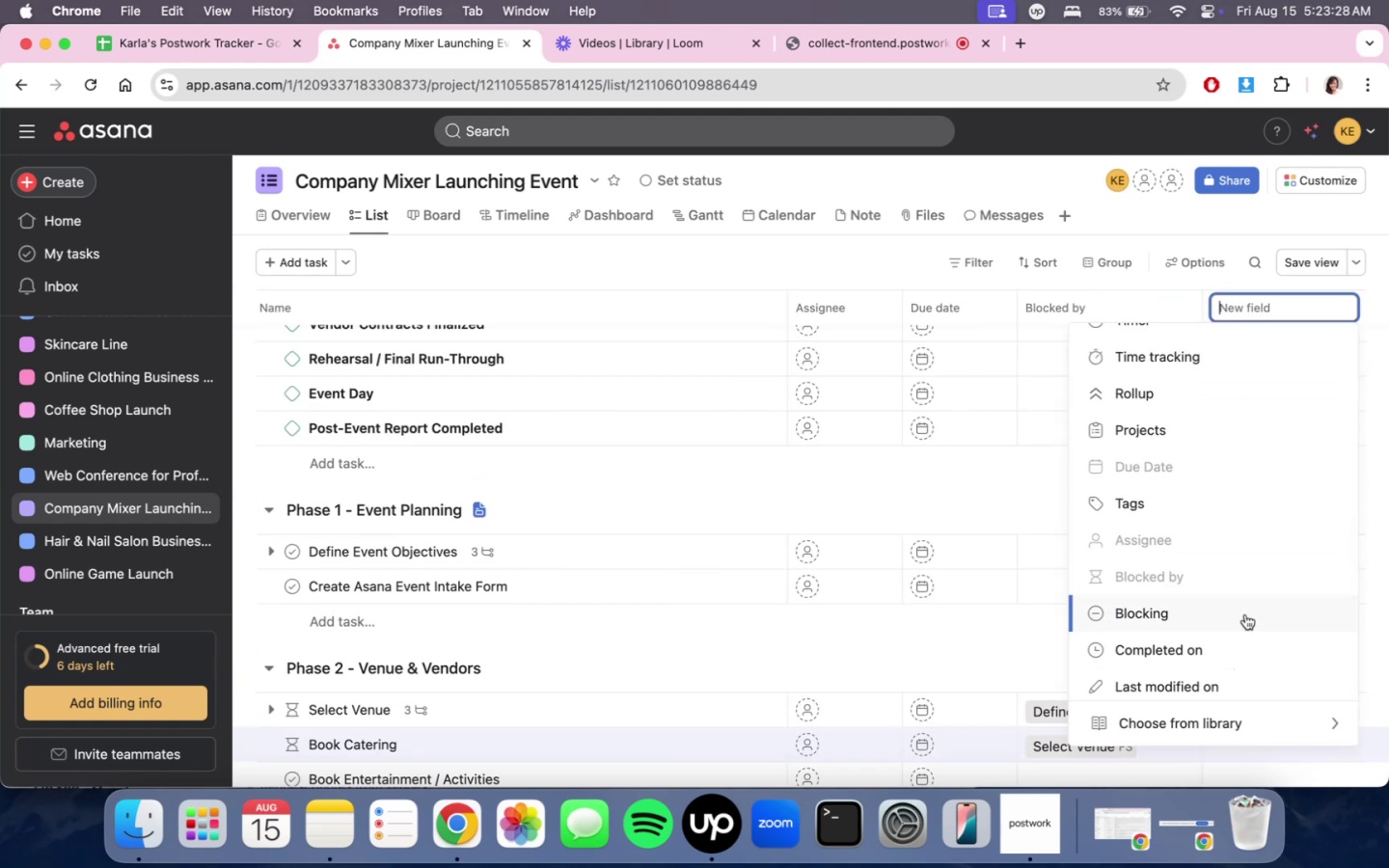 
double_click([1025, 648])
 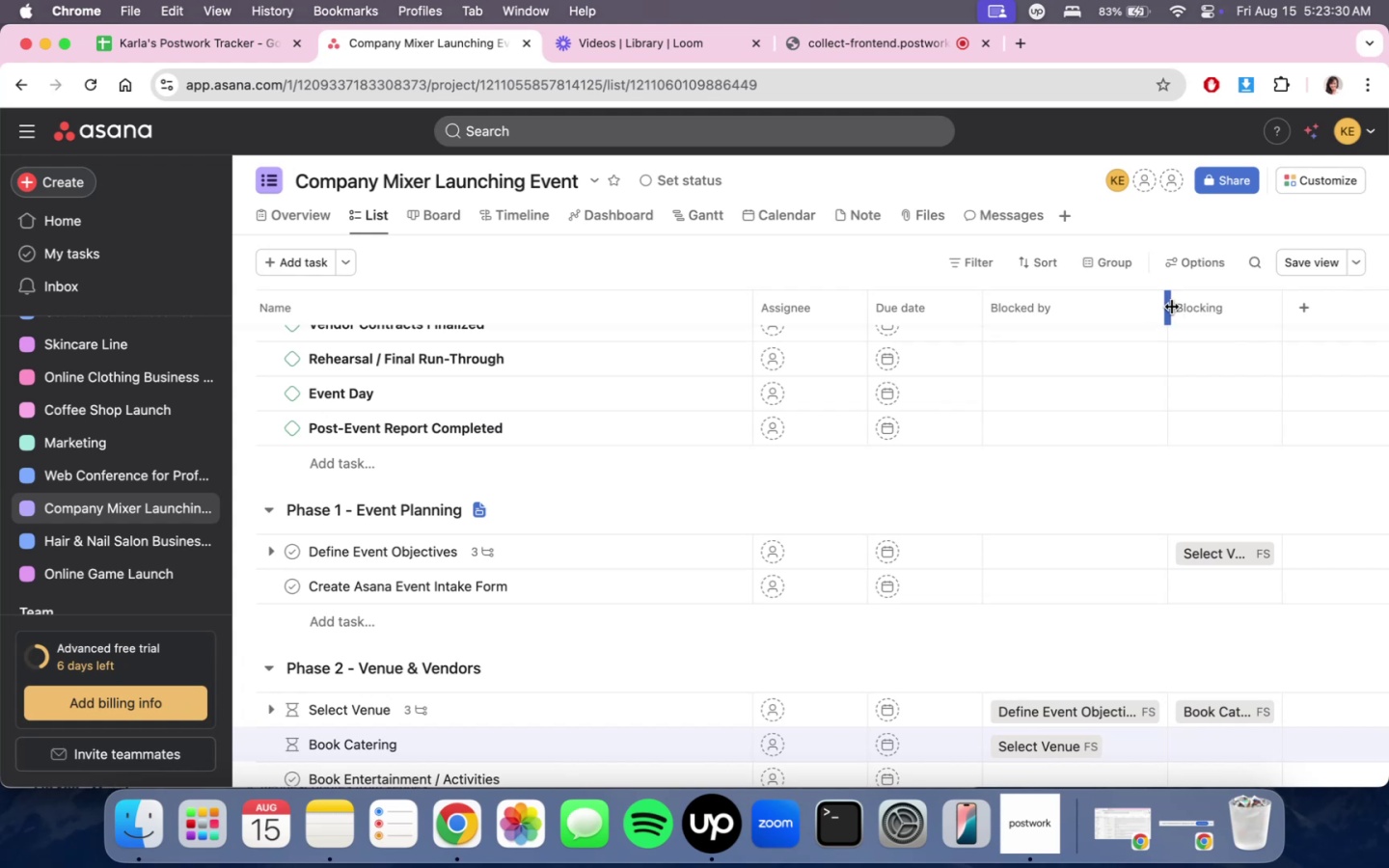 
left_click_drag(start_coordinate=[1159, 308], to_coordinate=[1117, 310])
 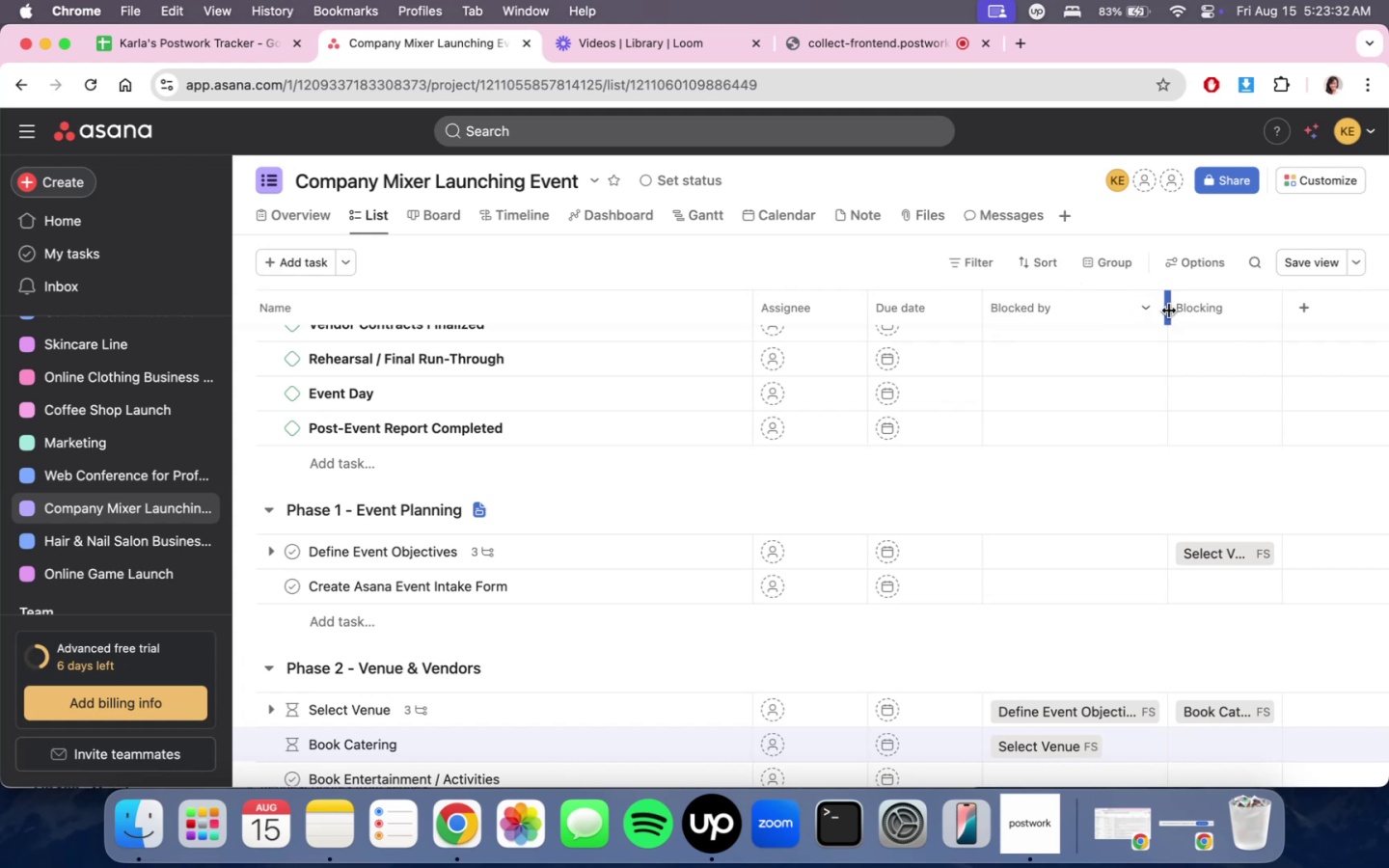 
left_click_drag(start_coordinate=[1167, 312], to_coordinate=[1138, 312])
 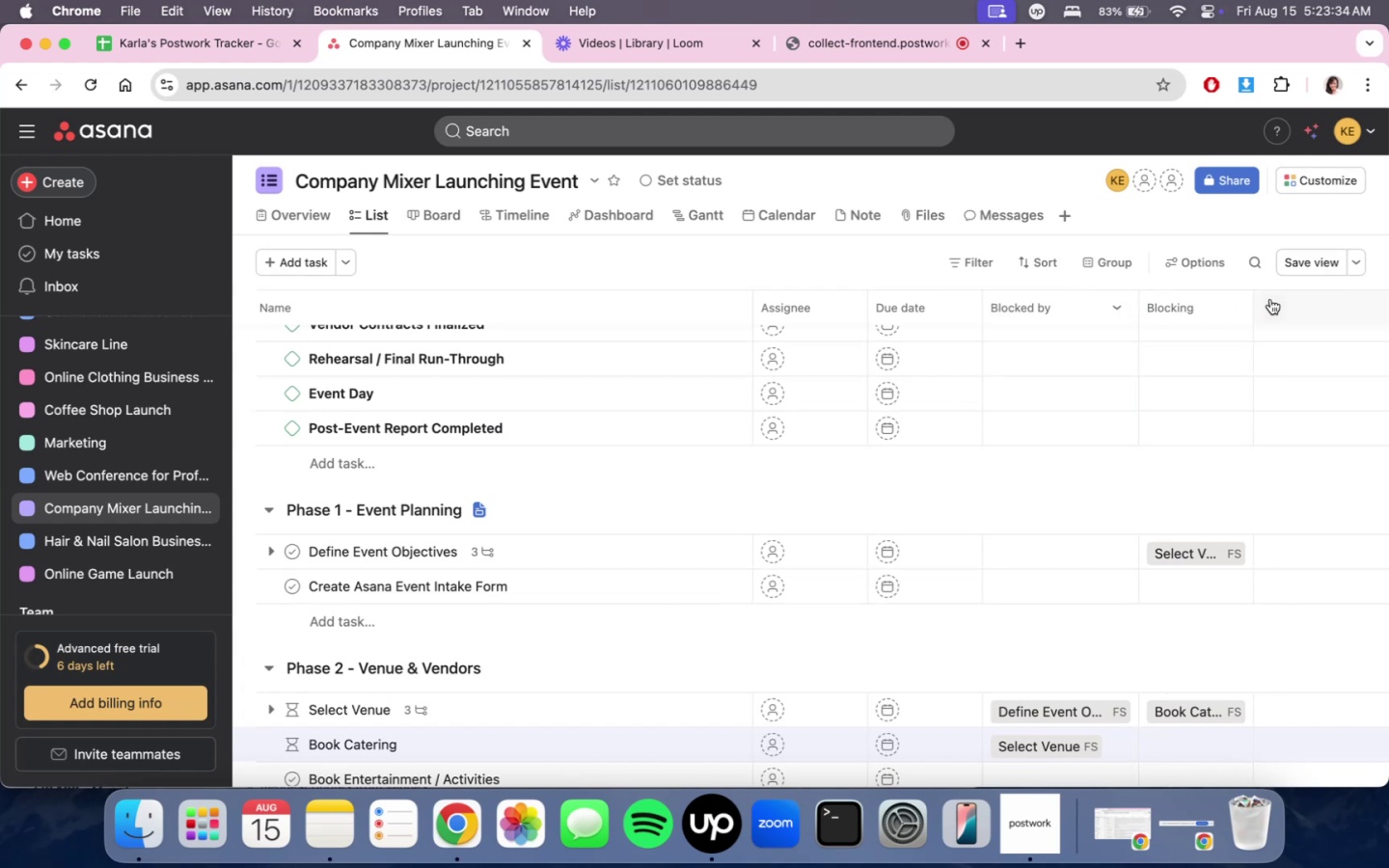 
left_click_drag(start_coordinate=[1255, 307], to_coordinate=[1318, 313])
 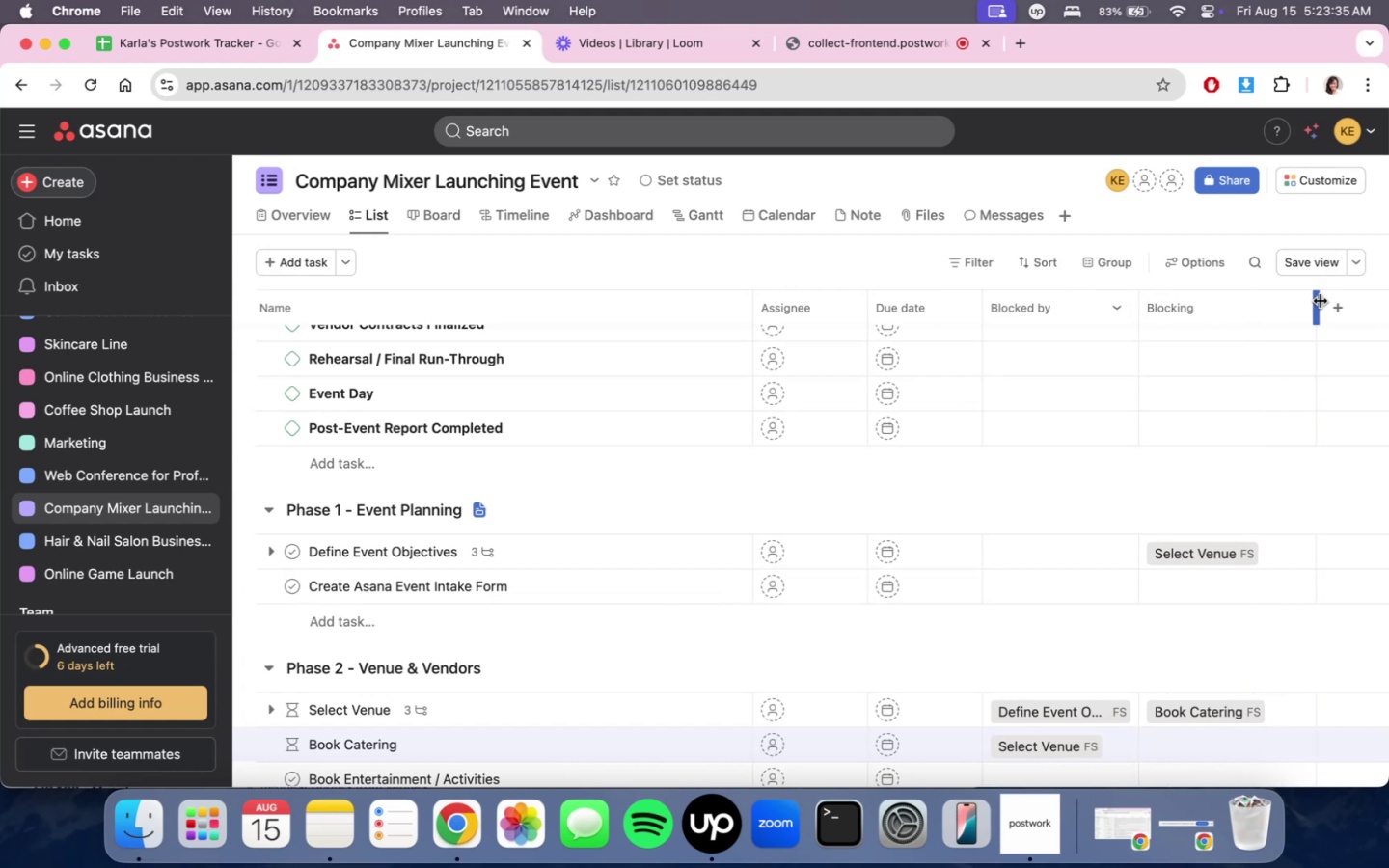 
left_click([1316, 256])
 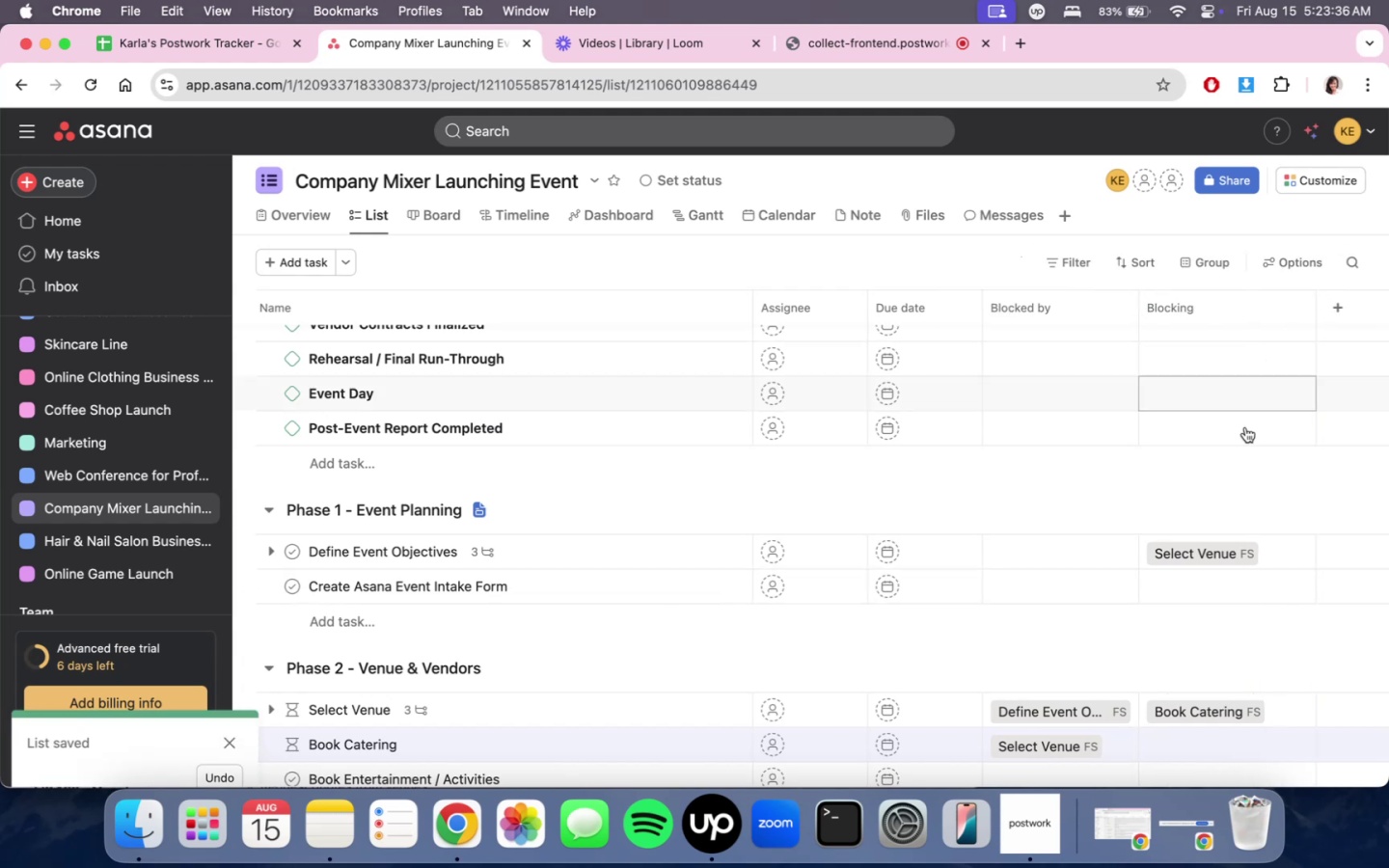 
scroll: coordinate [1194, 611], scroll_direction: down, amount: 8.0
 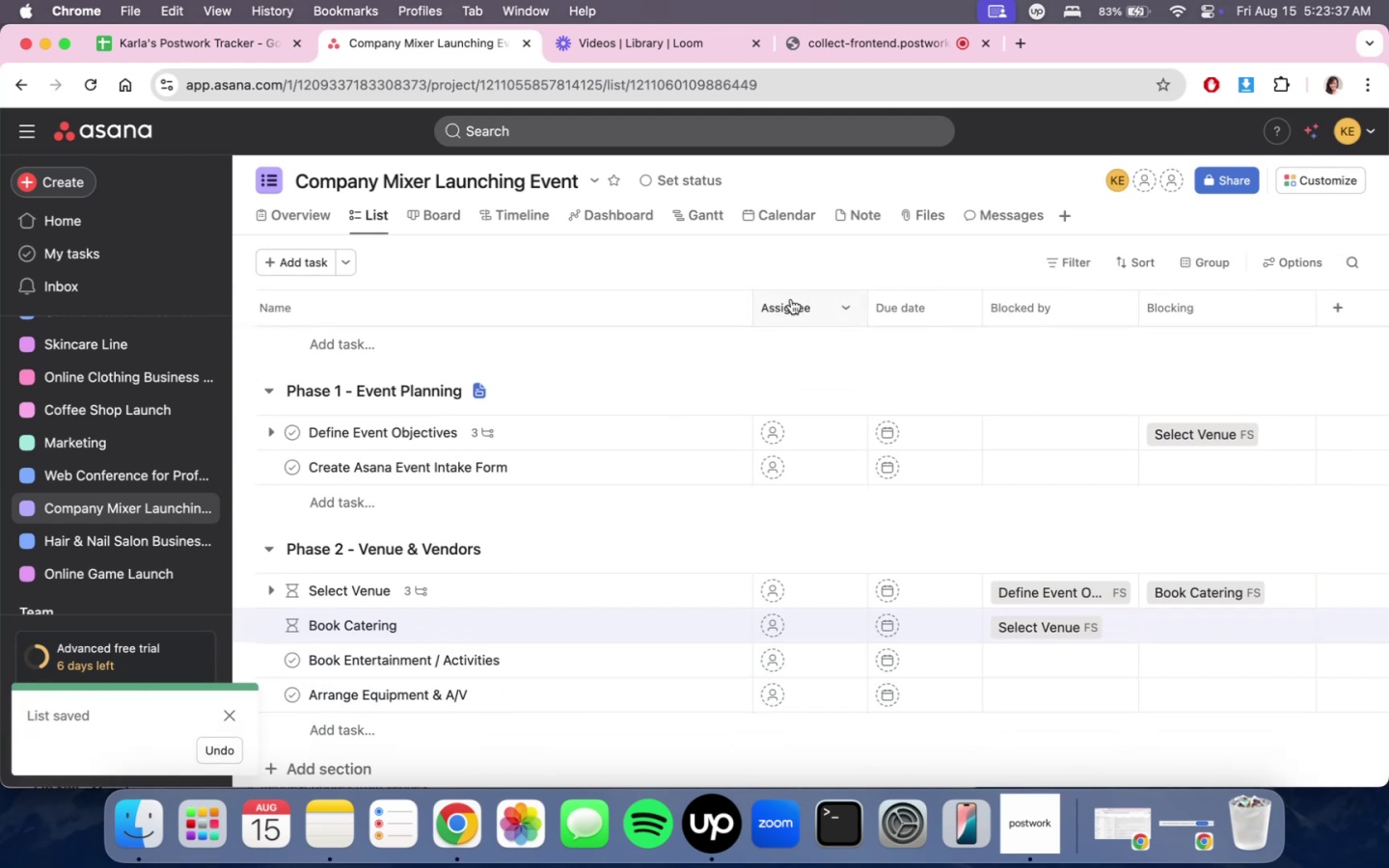 
left_click([826, 306])
 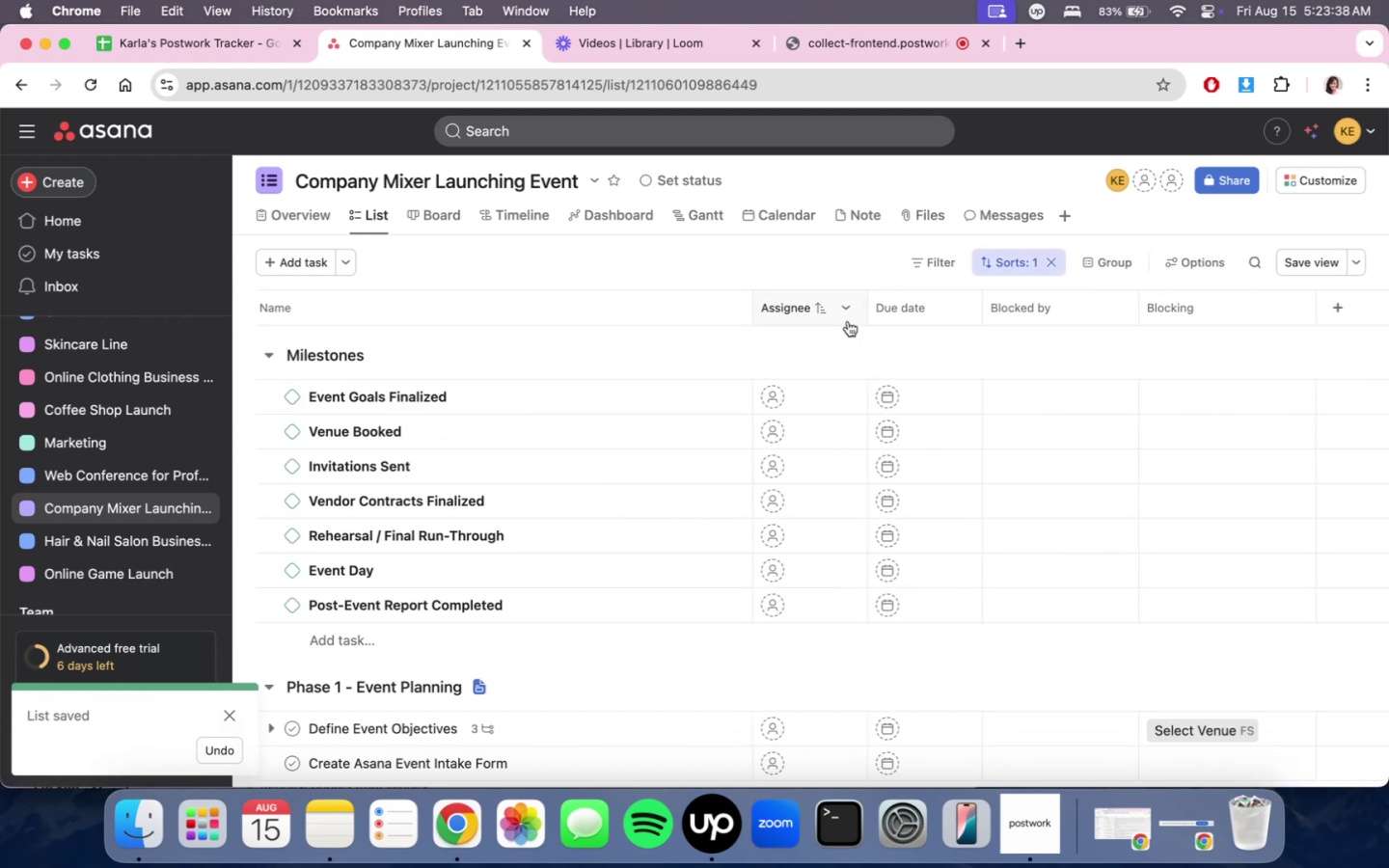 
left_click([848, 309])
 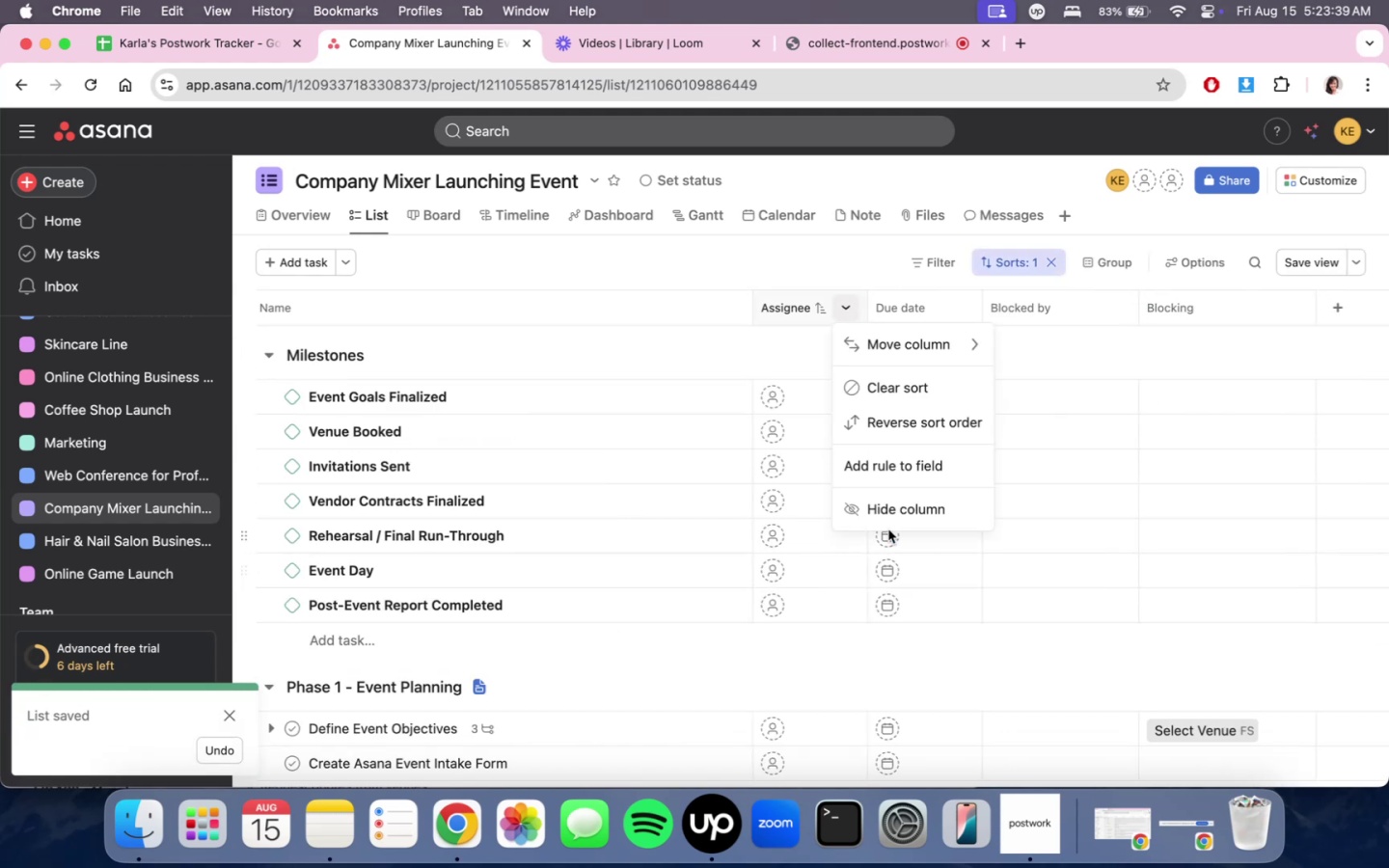 
left_click([891, 522])
 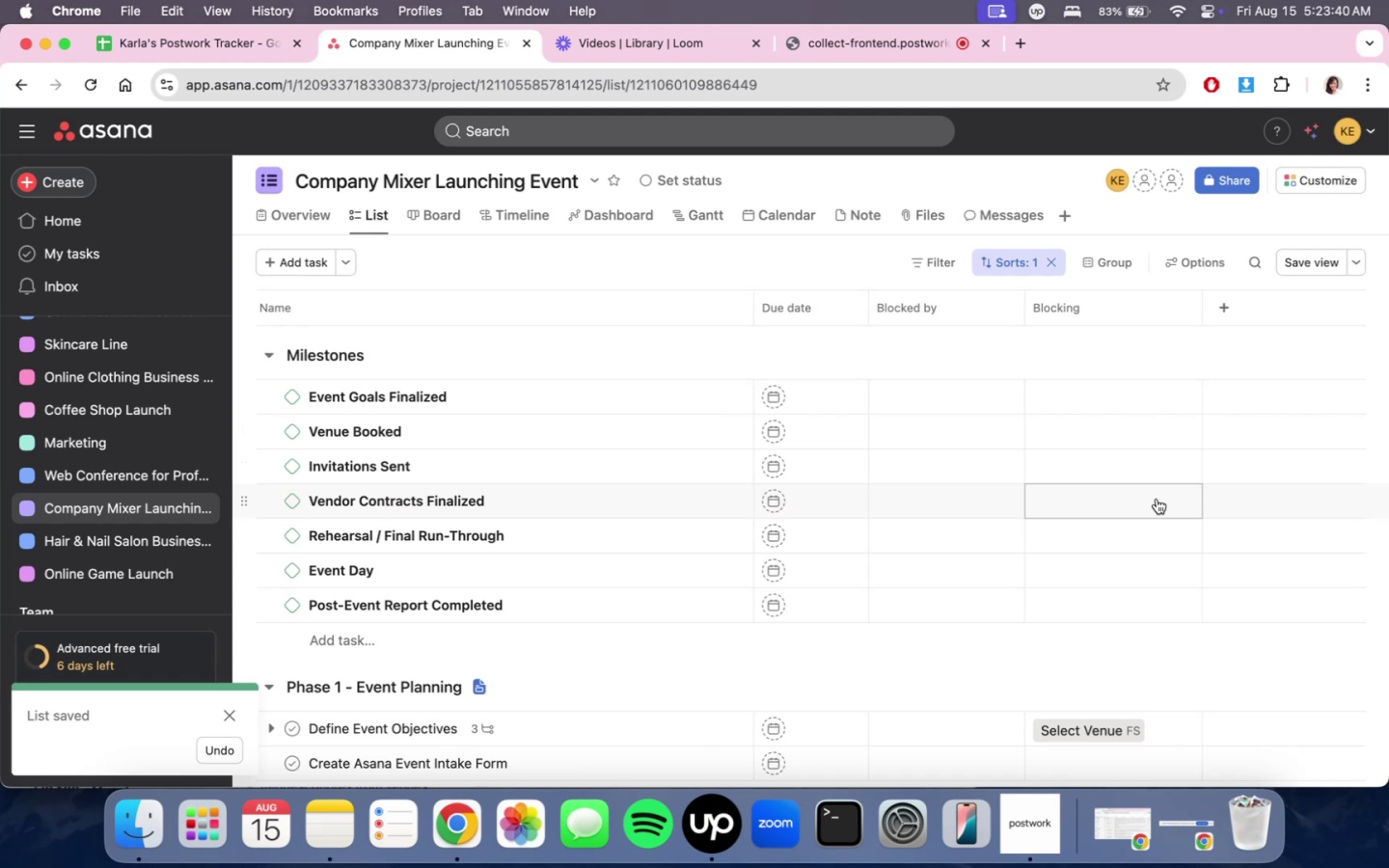 
scroll: coordinate [1145, 475], scroll_direction: down, amount: 15.0
 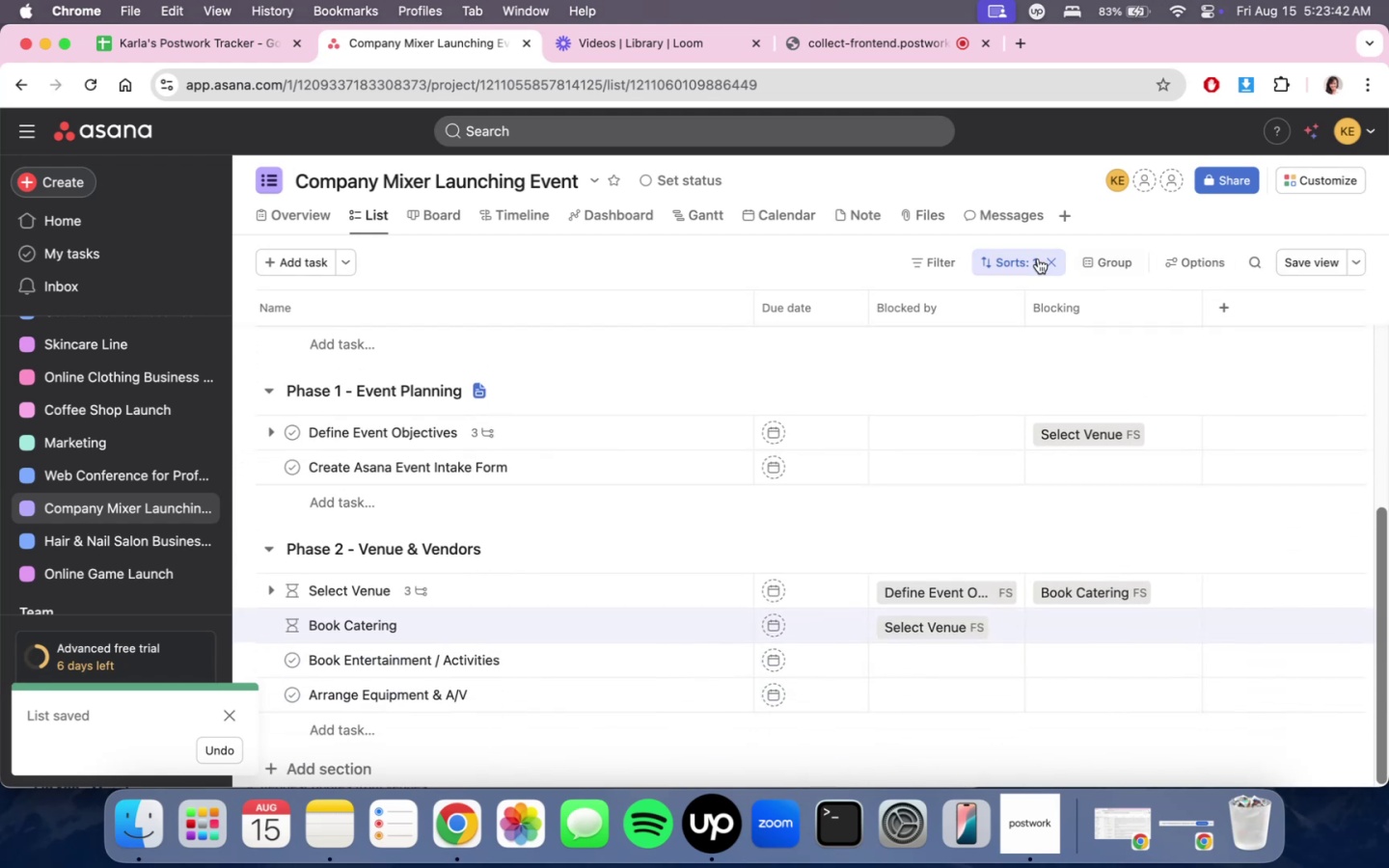 
left_click([1049, 260])
 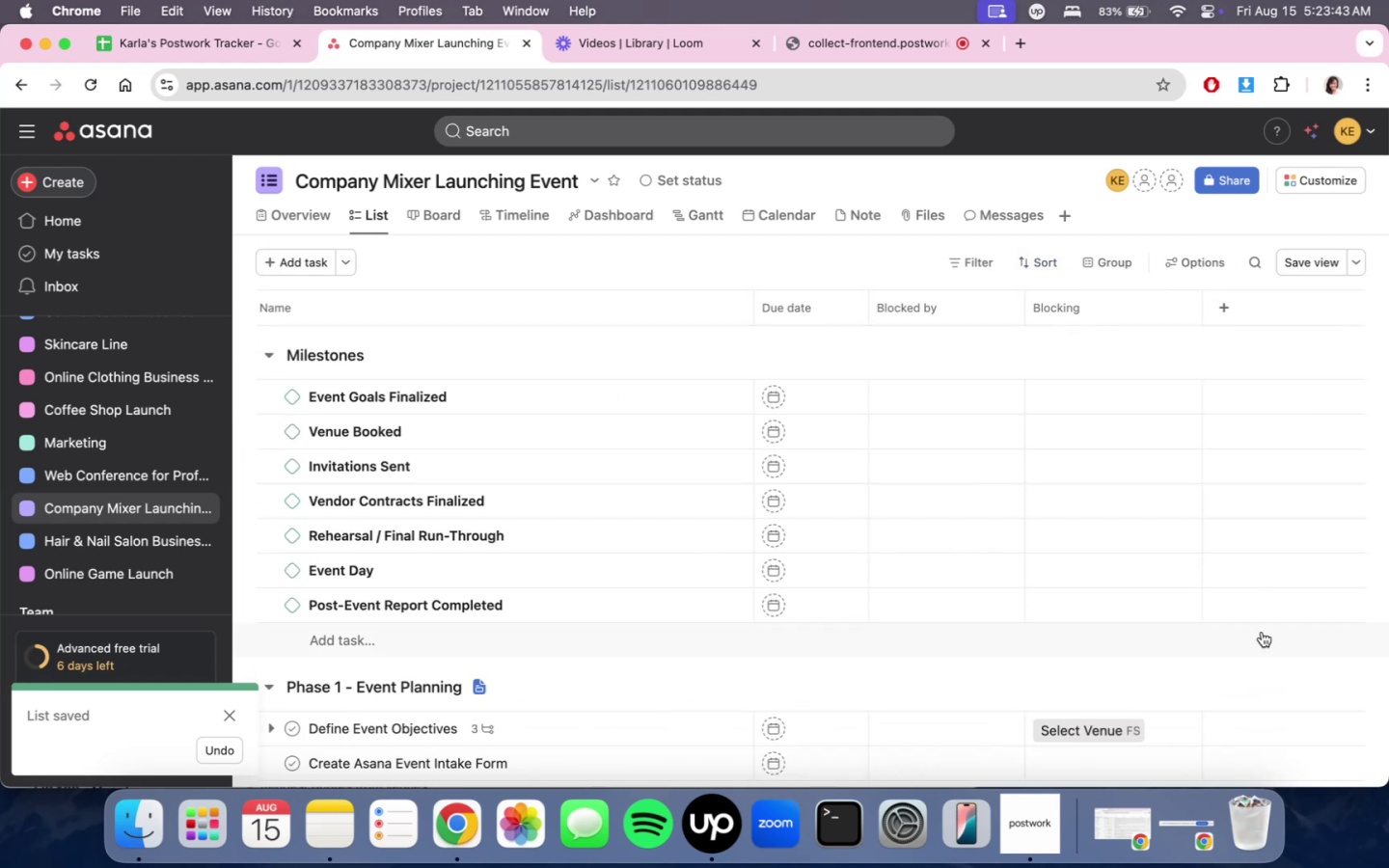 
scroll: coordinate [1262, 632], scroll_direction: down, amount: 15.0
 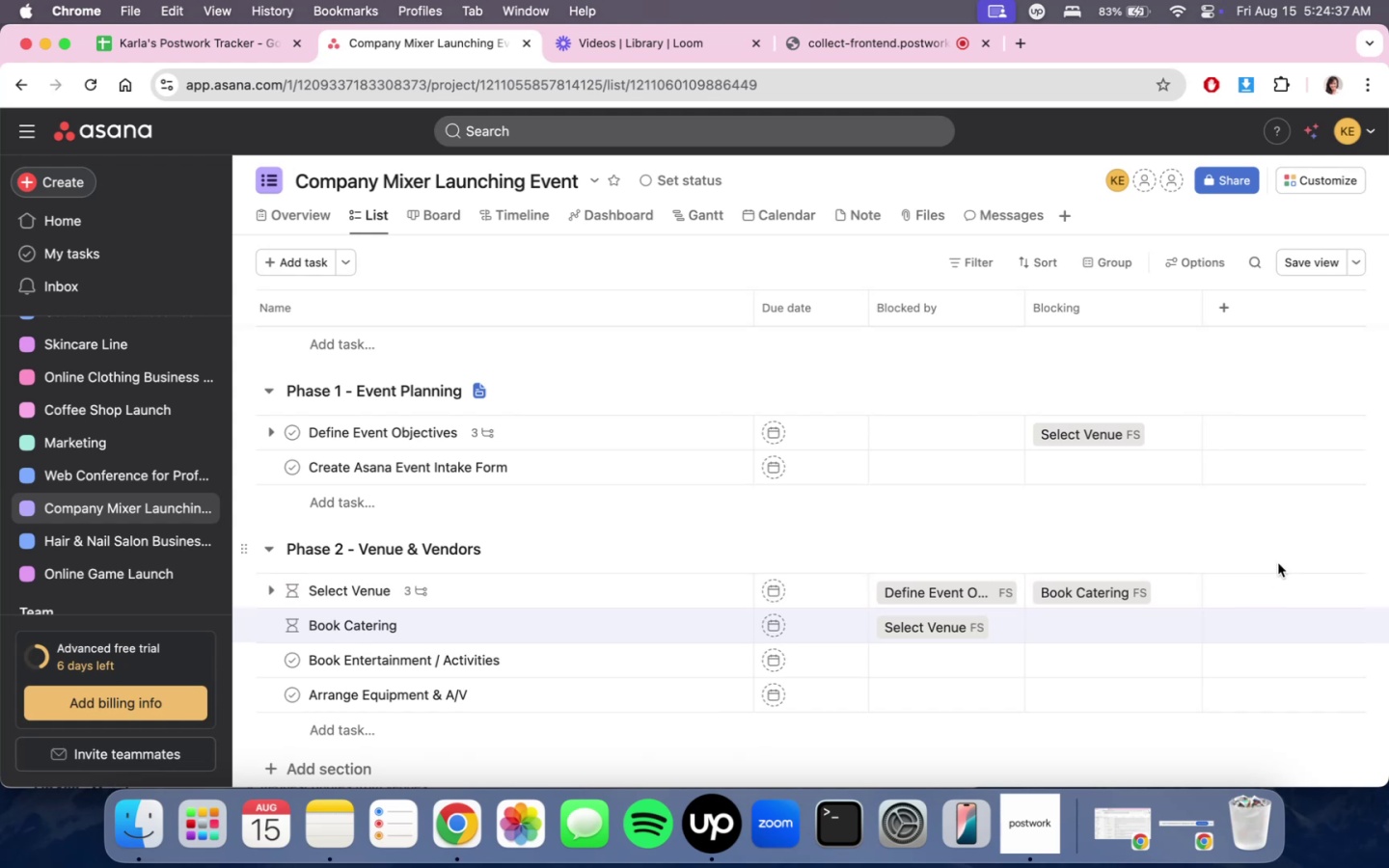 
wait(58.79)
 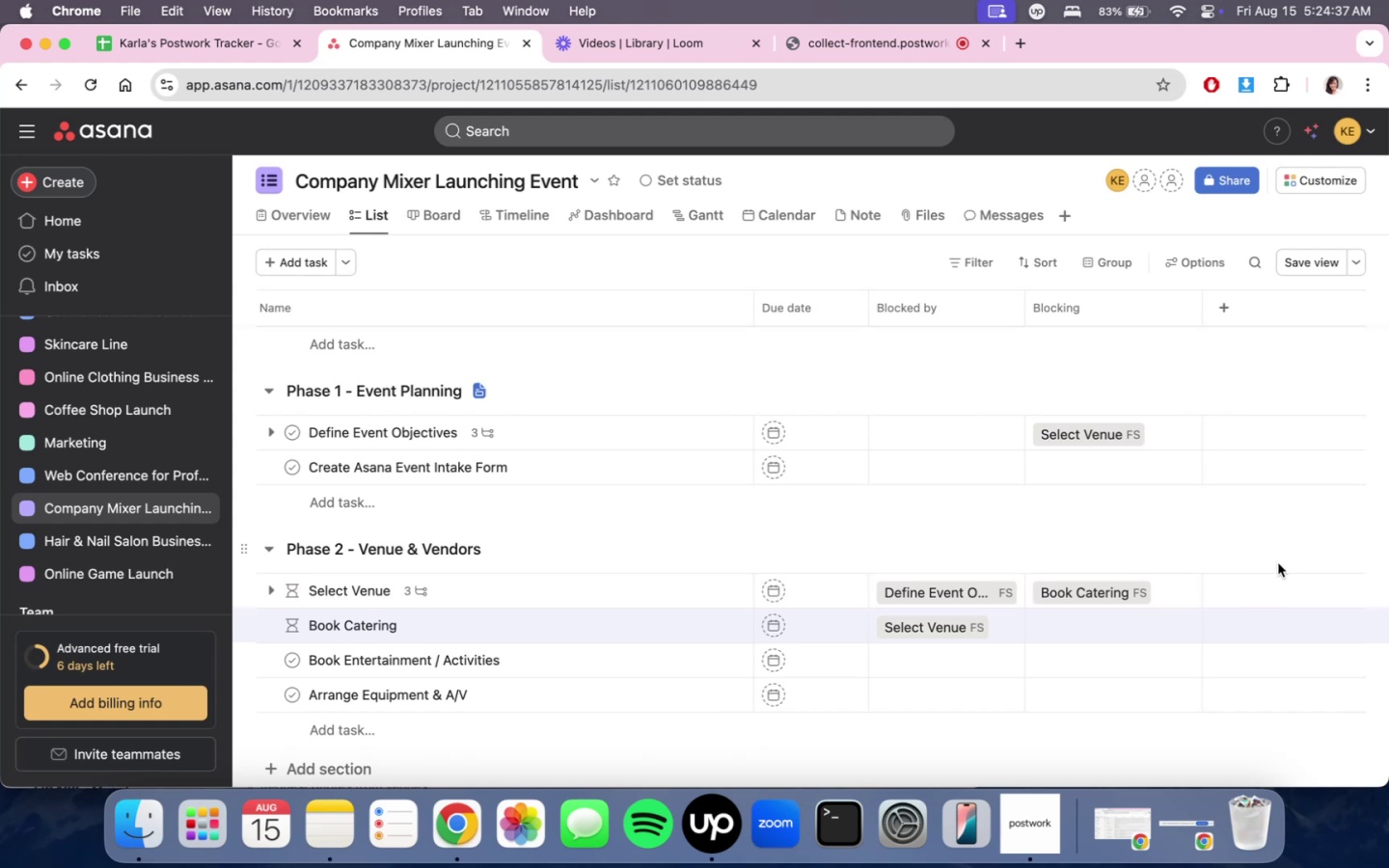 
scroll: coordinate [1126, 524], scroll_direction: down, amount: 2.0
 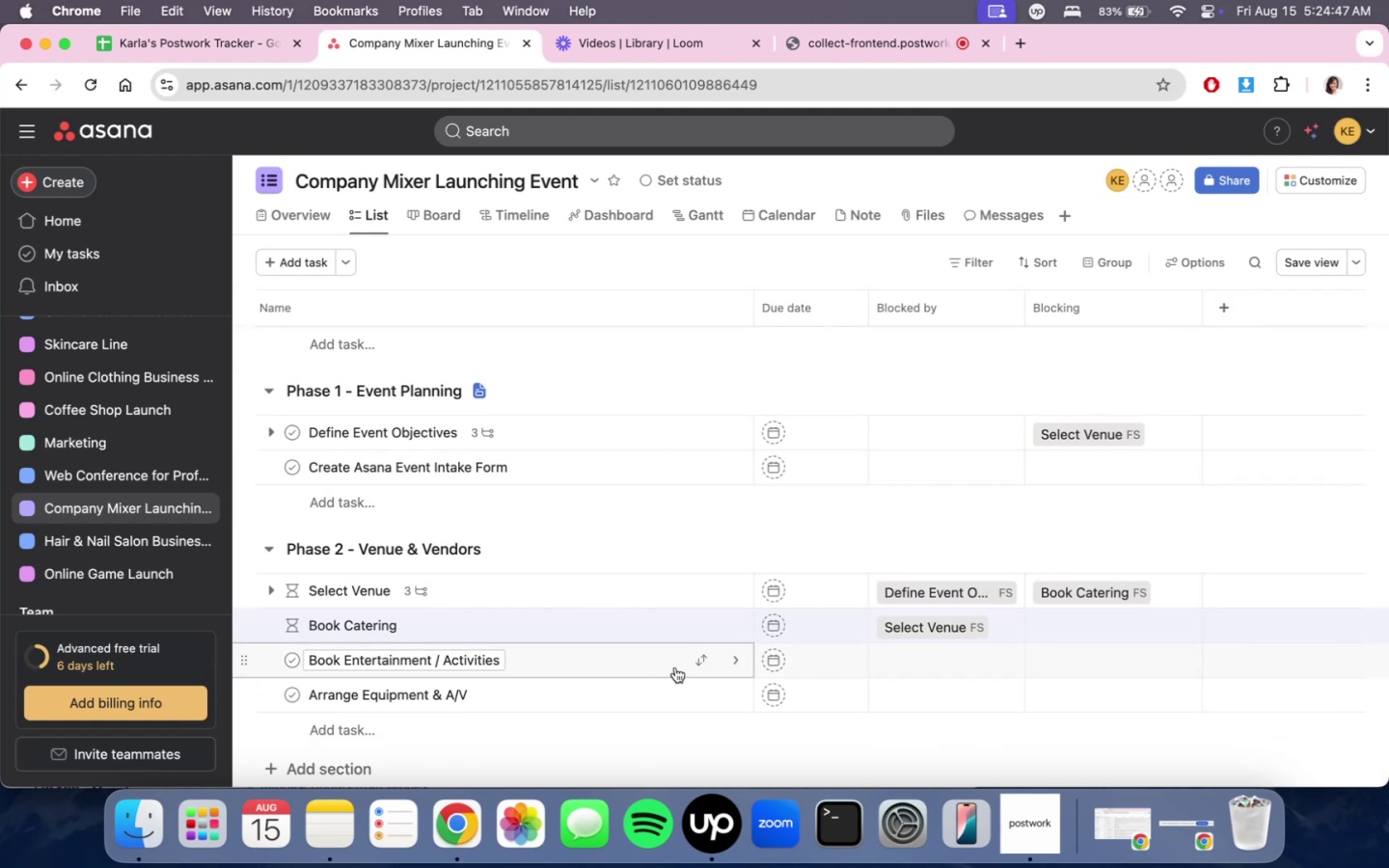 
wait(5.3)
 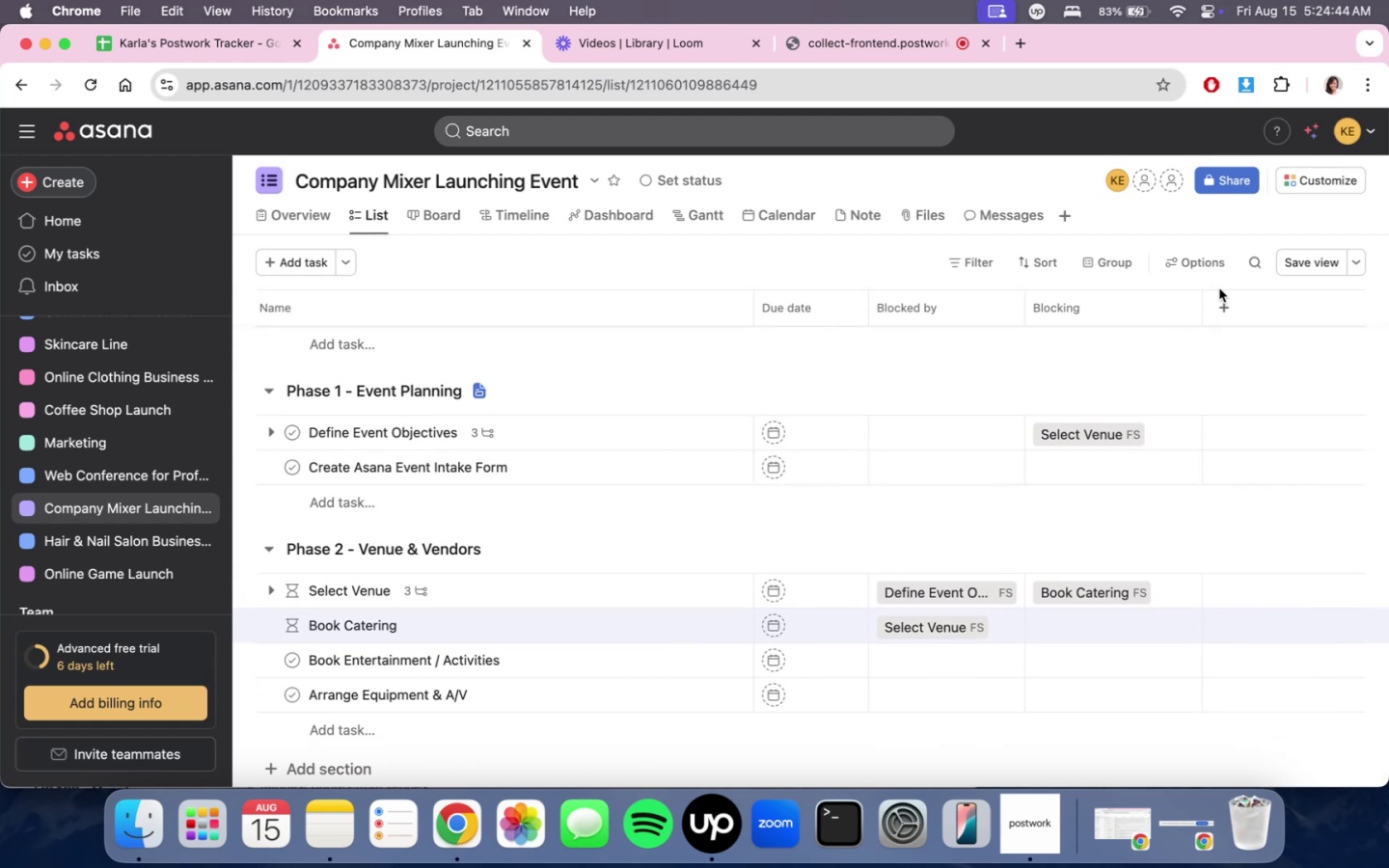 
left_click([670, 671])
 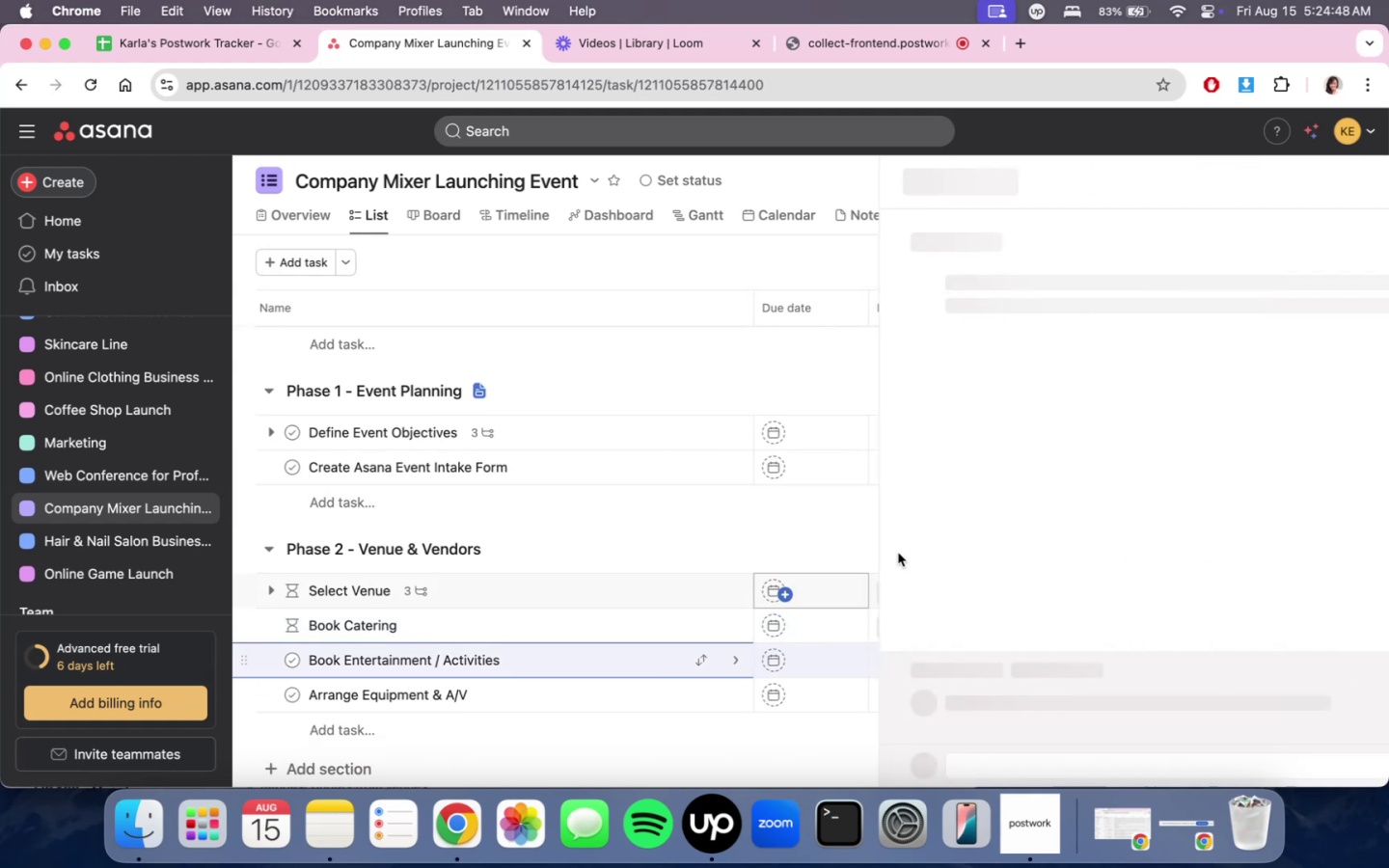 
mouse_move([1049, 421])
 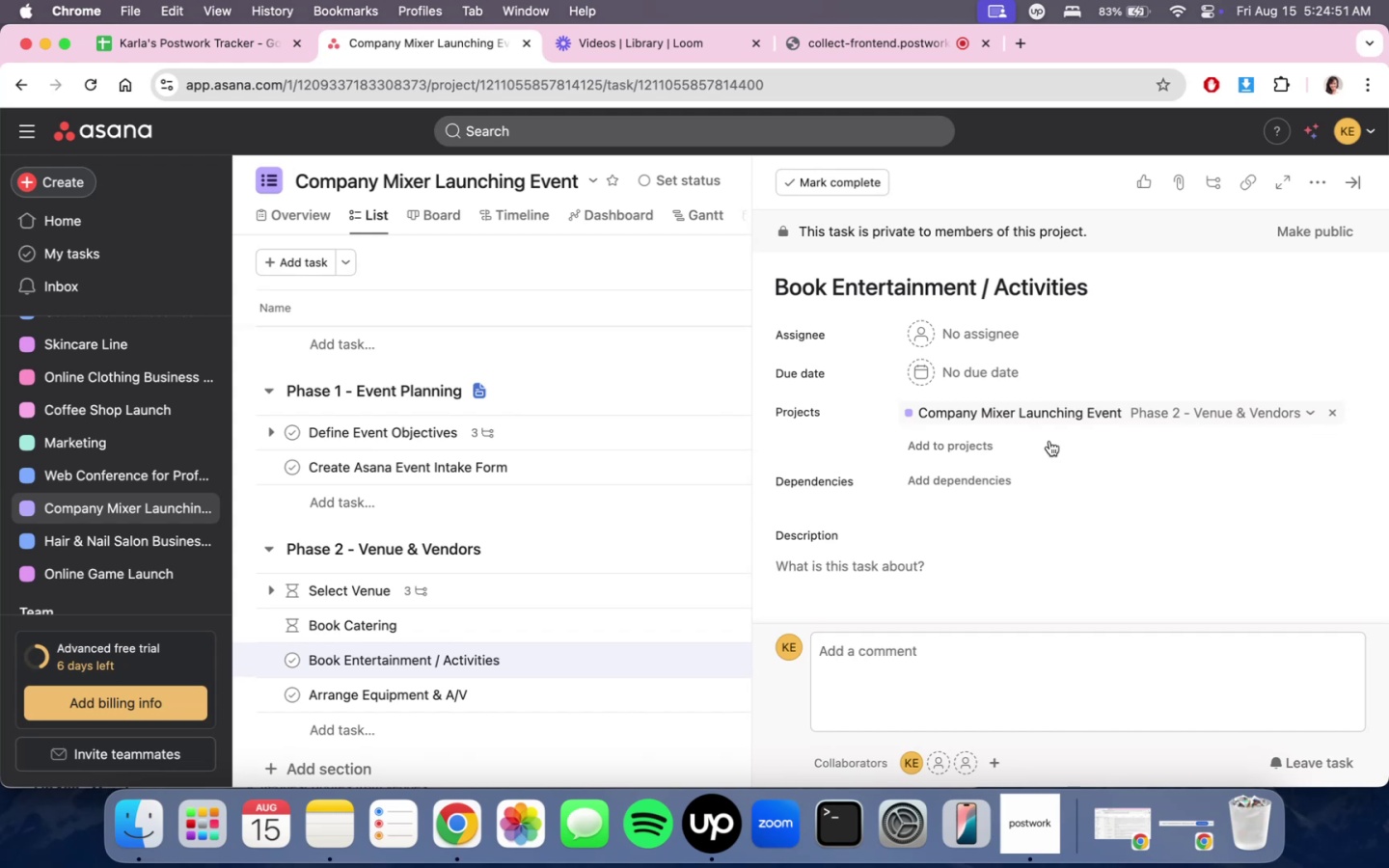 
scroll: coordinate [1048, 501], scroll_direction: down, amount: 3.0
 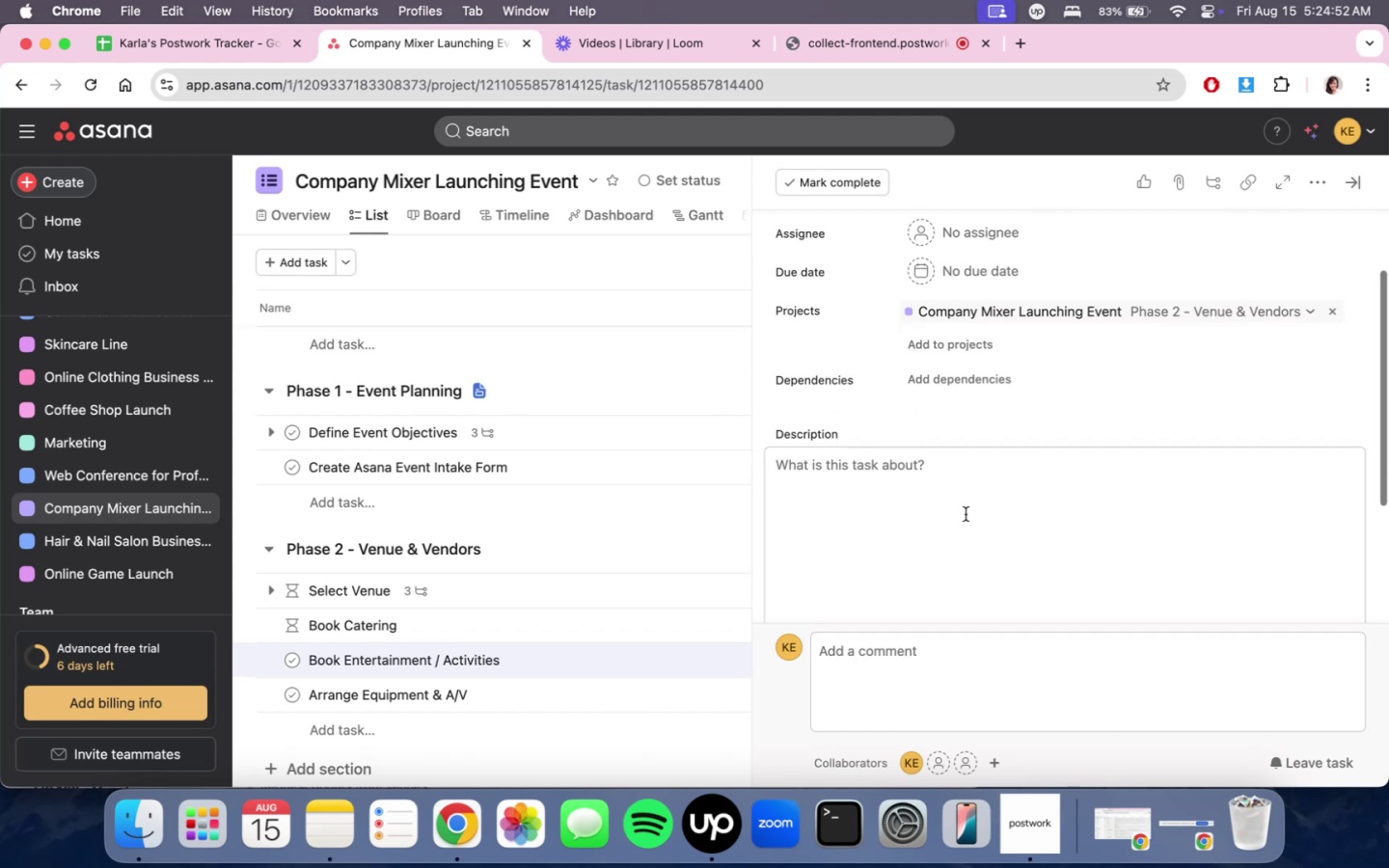 
left_click([956, 514])
 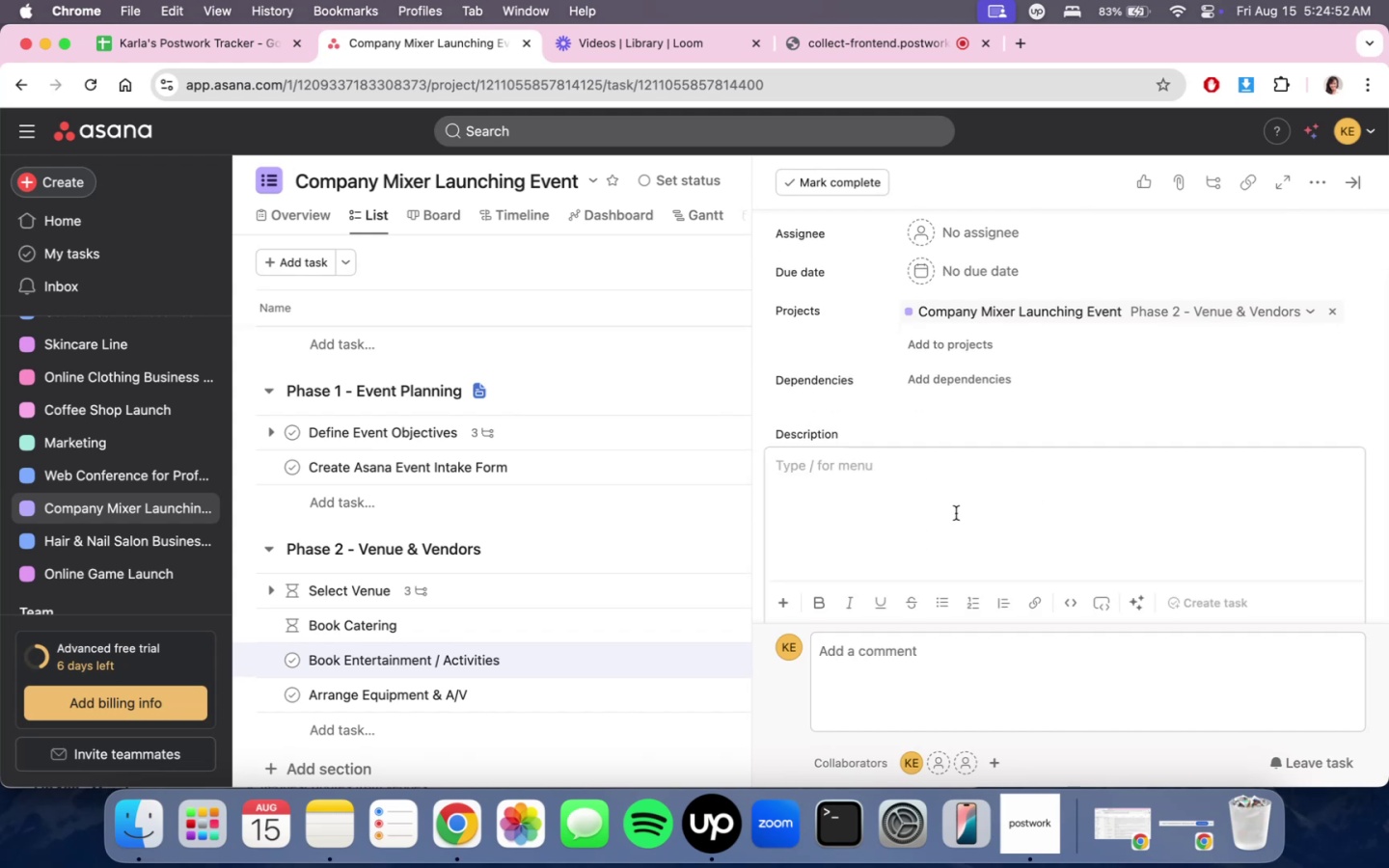 
type(Hire live music, DJ, phpt)
key(Backspace)
key(Backspace)
type(oto booth, or icebreaker activites)
key(Backspace)
key(Backspace)
type(ies)
 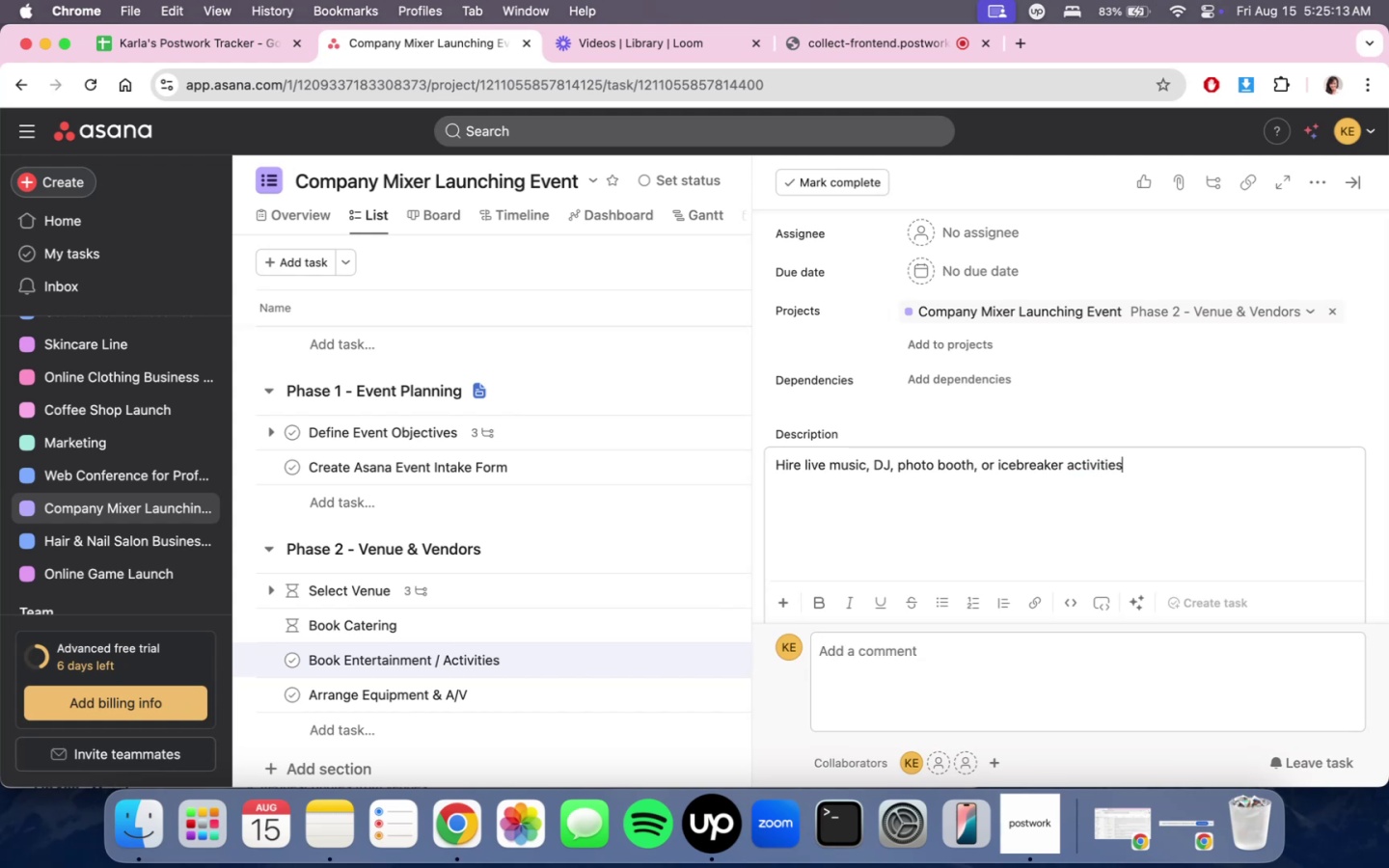 
scroll: coordinate [1070, 556], scroll_direction: down, amount: 4.0
 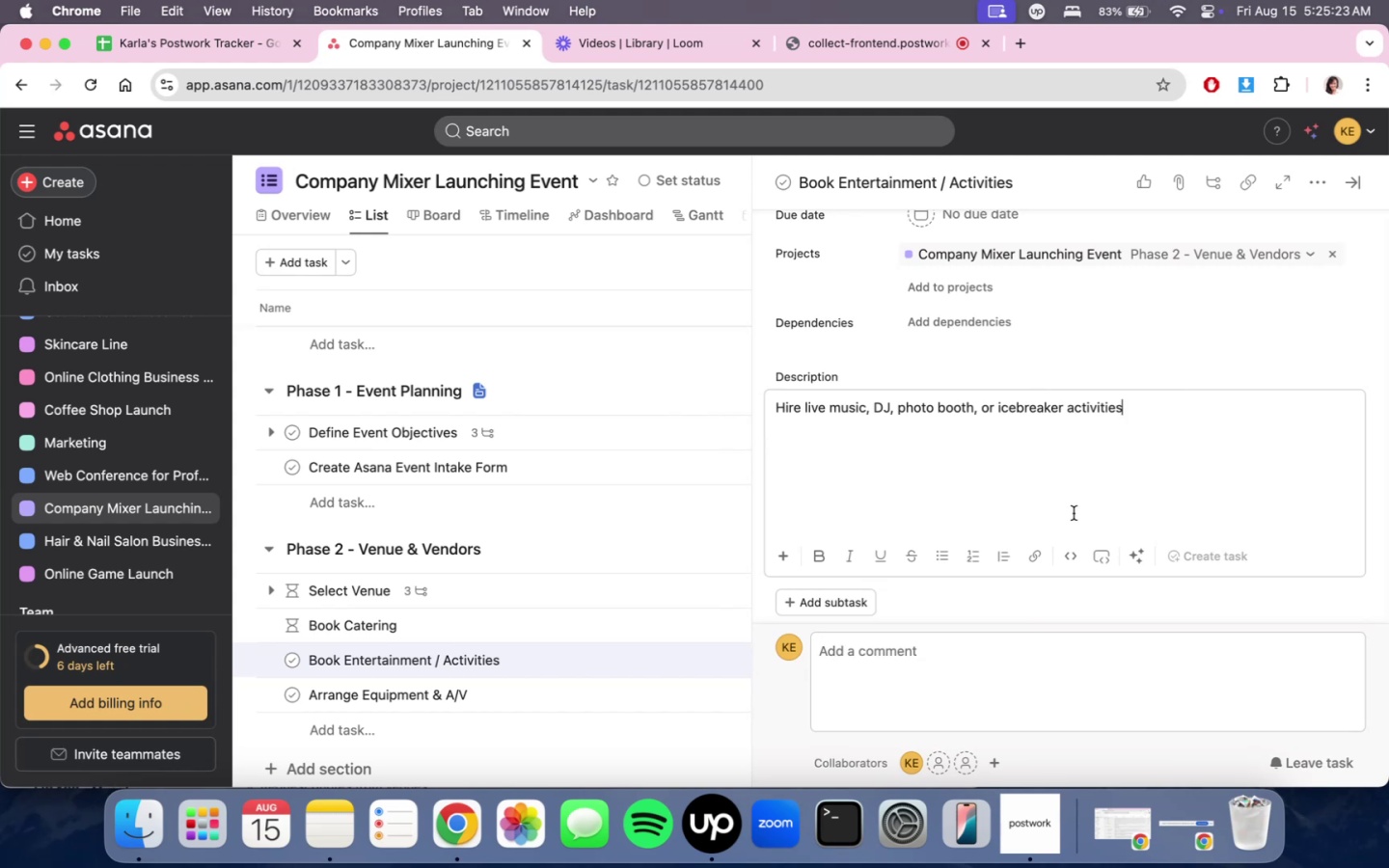 
wait(7.35)
 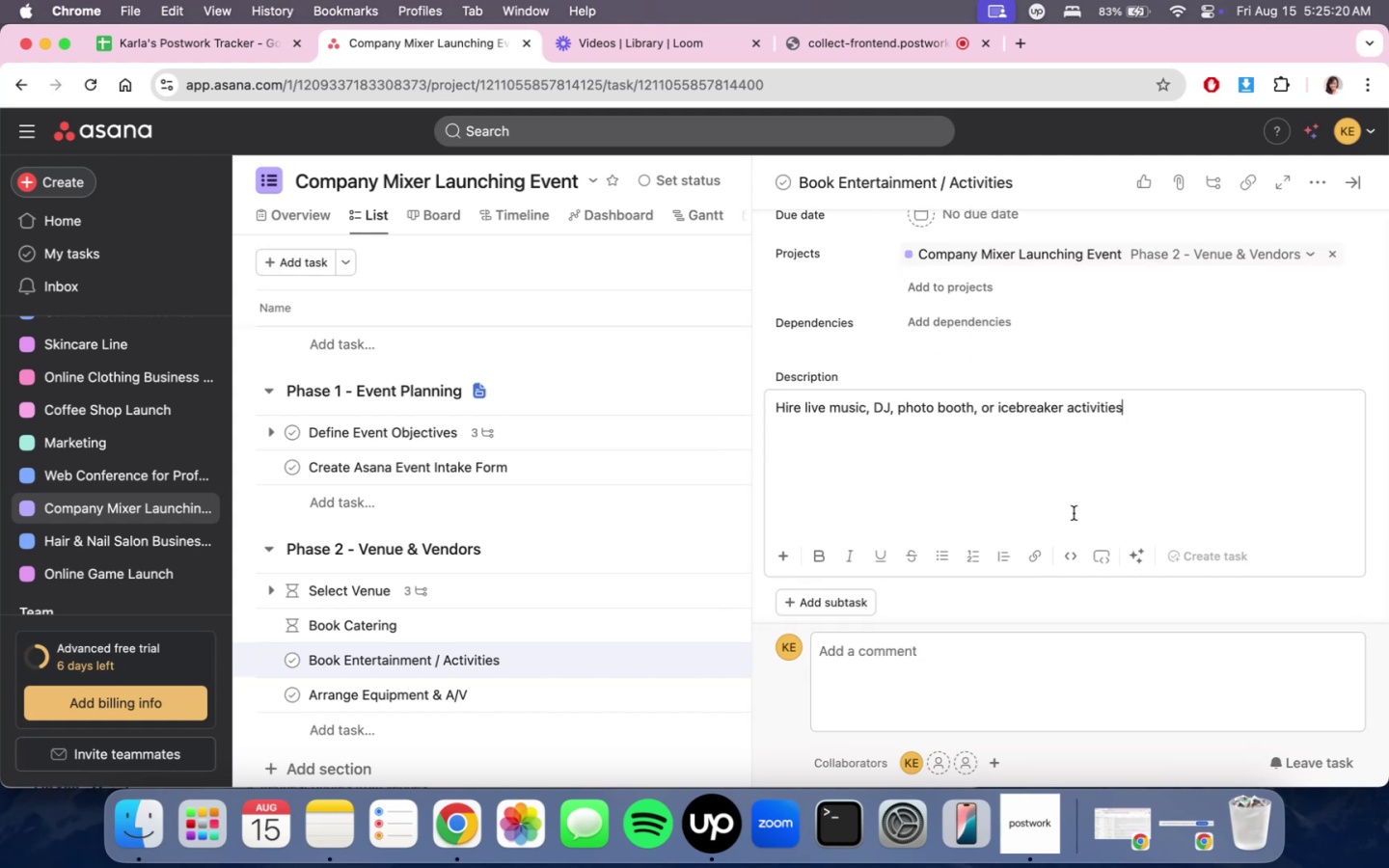 
key(Period)
 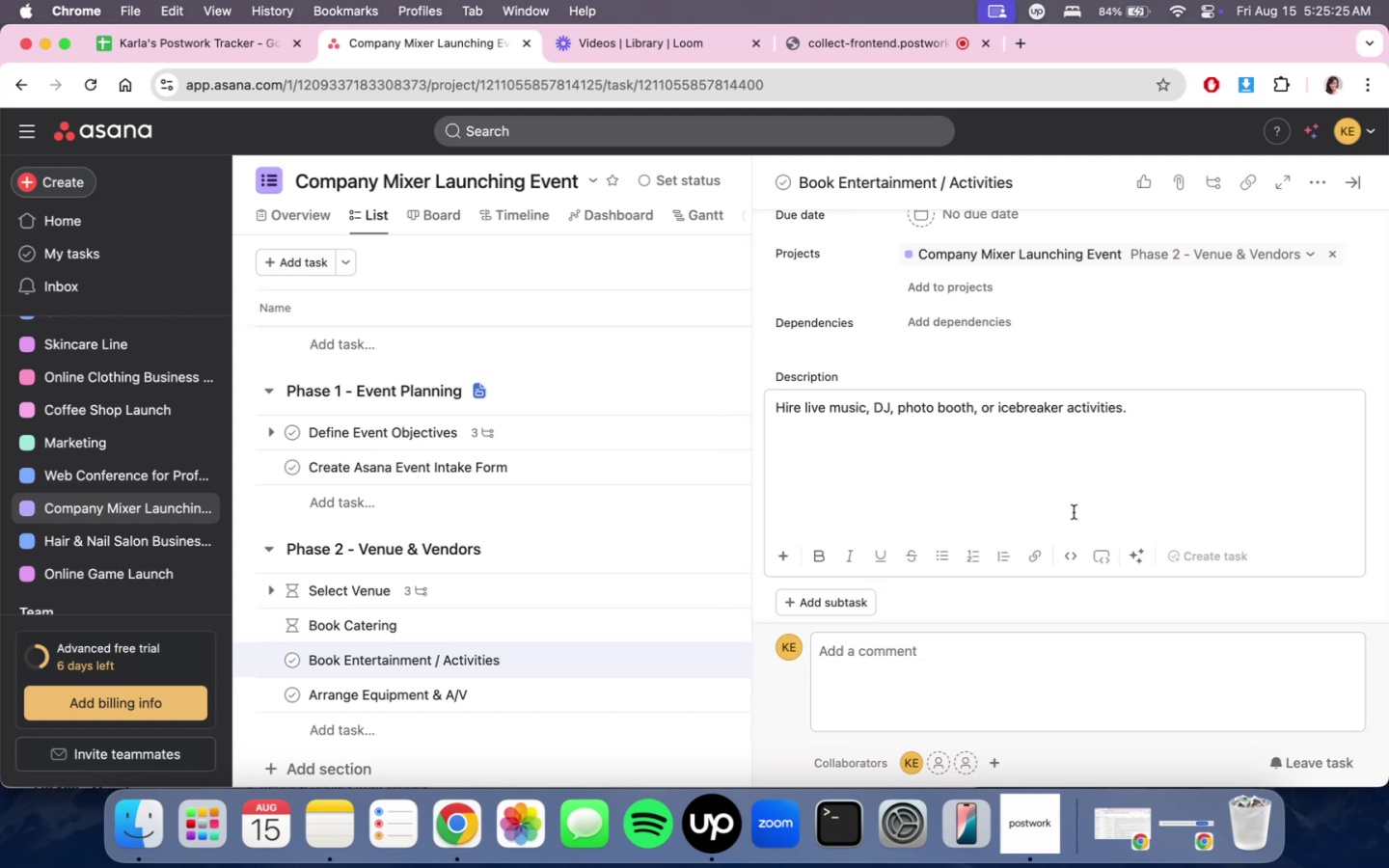 
scroll: coordinate [1165, 494], scroll_direction: up, amount: 4.0
 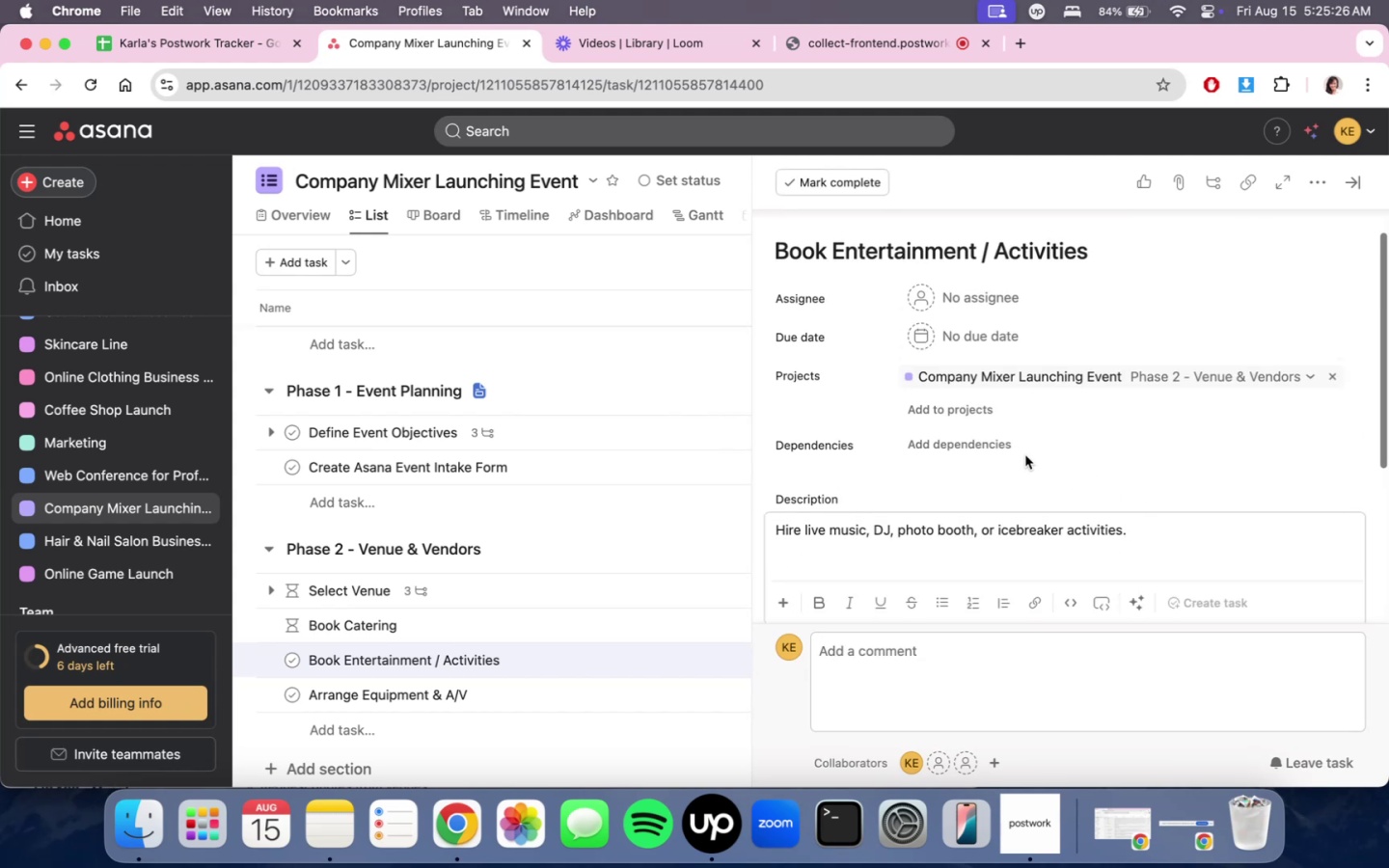 
left_click([982, 443])
 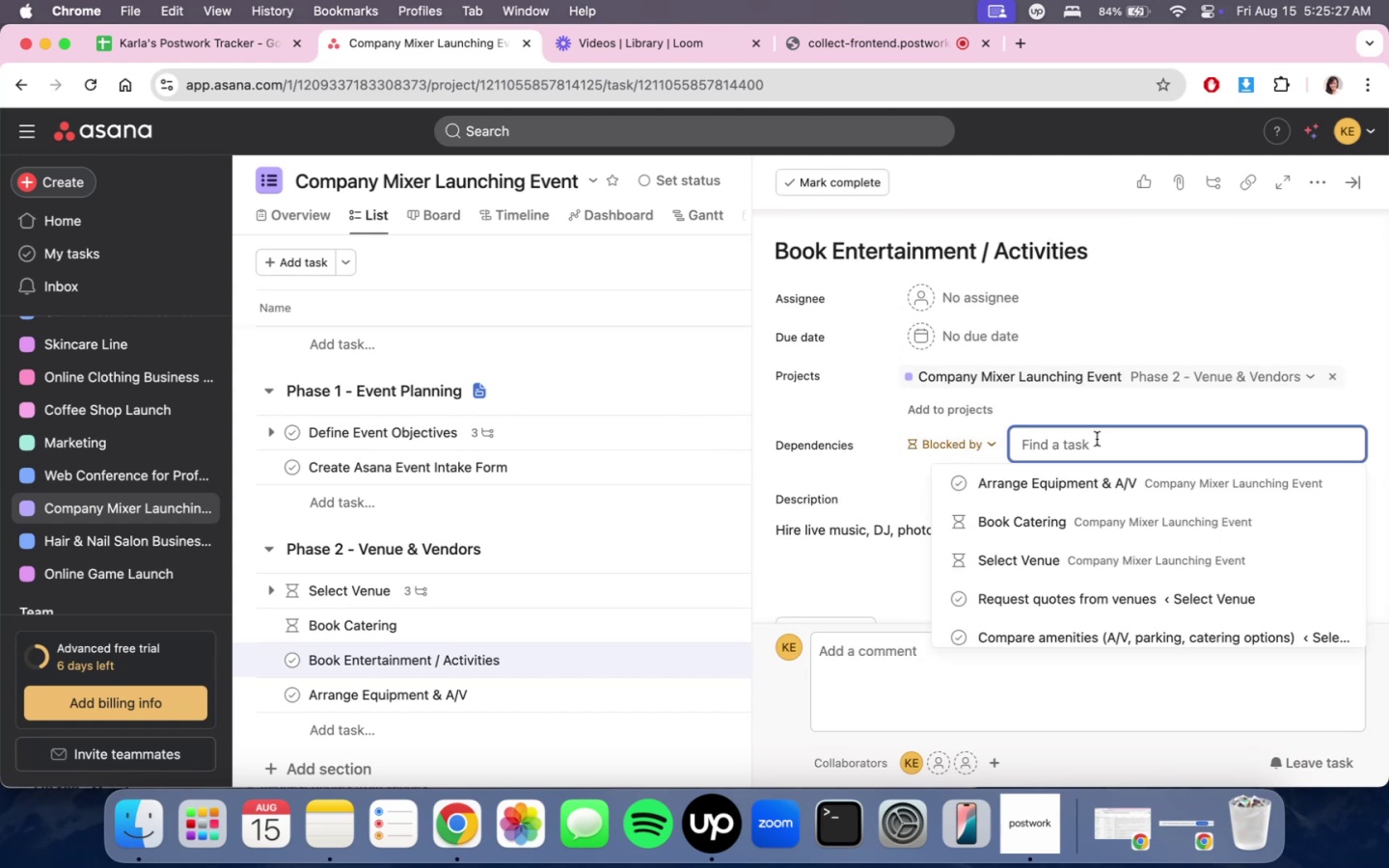 
type(se)
 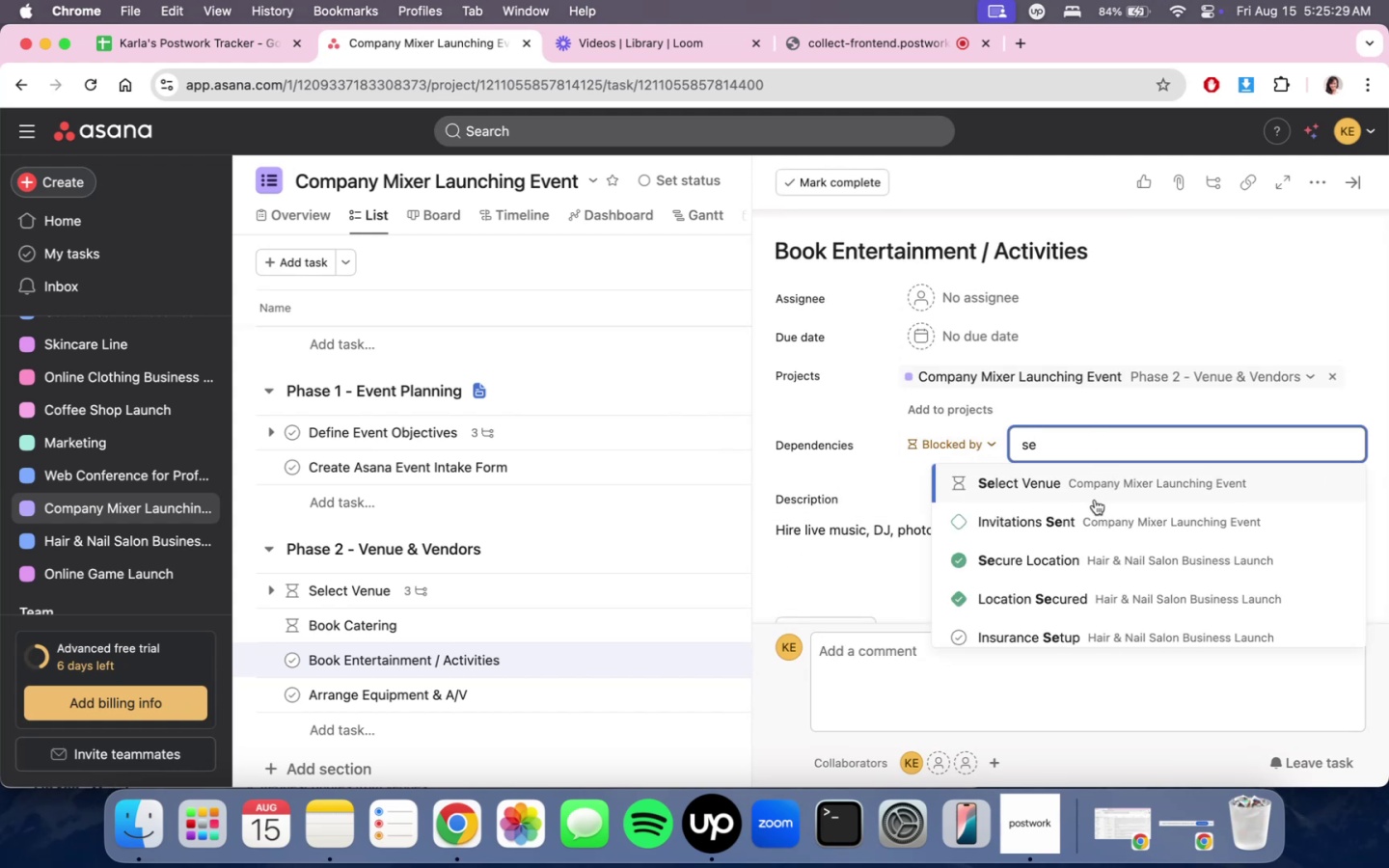 
left_click([1098, 483])
 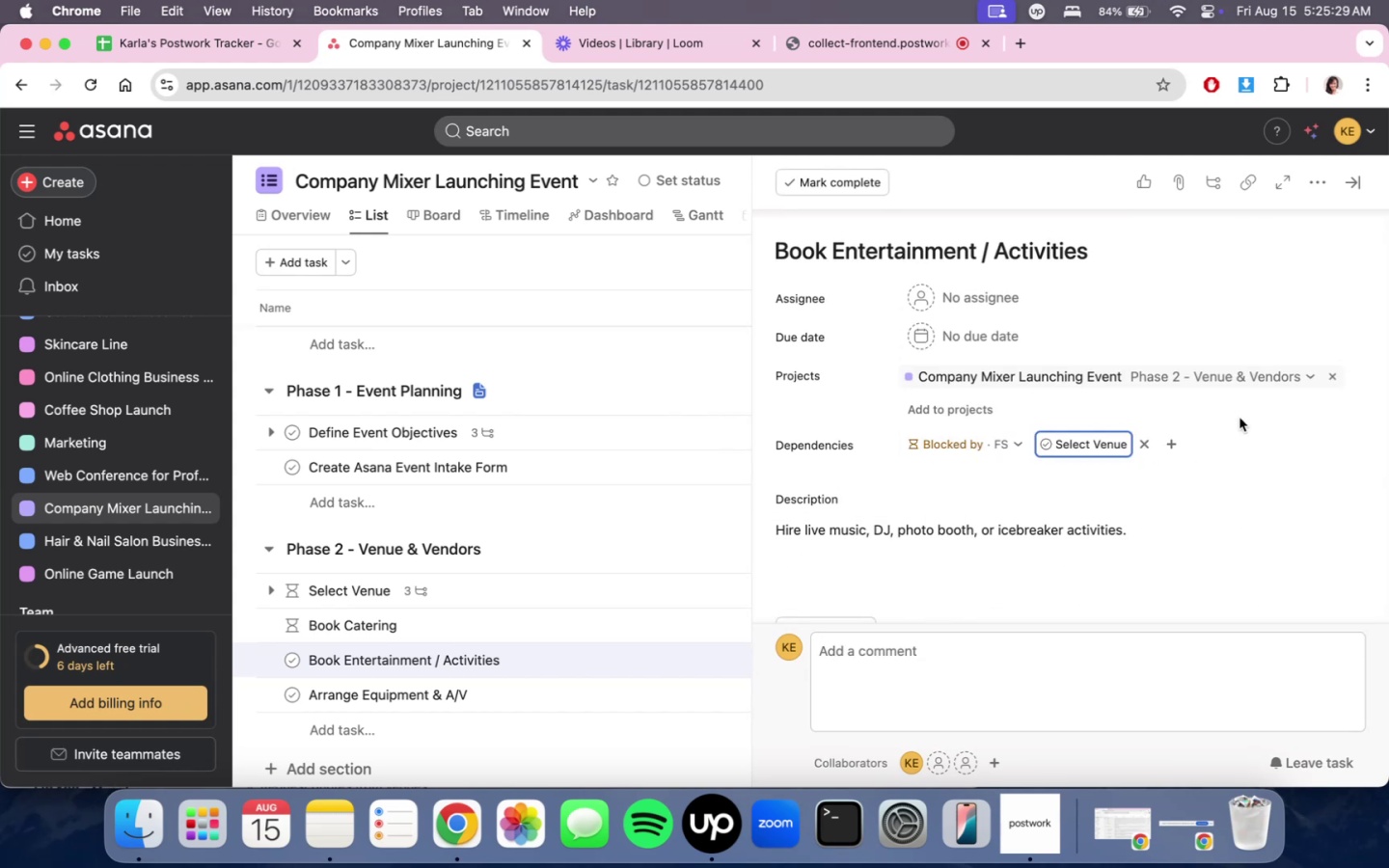 
double_click([1240, 463])
 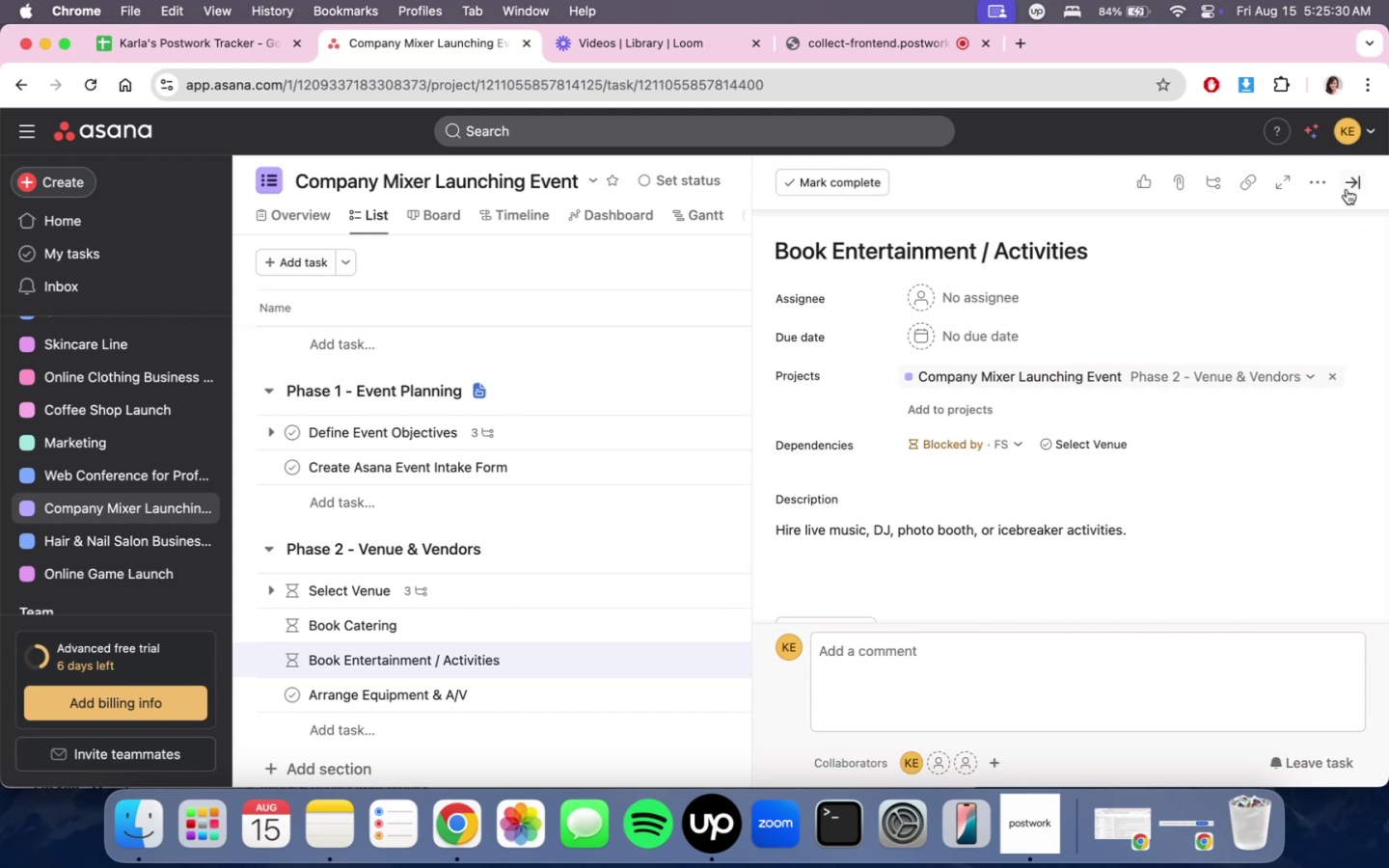 
triple_click([1348, 184])
 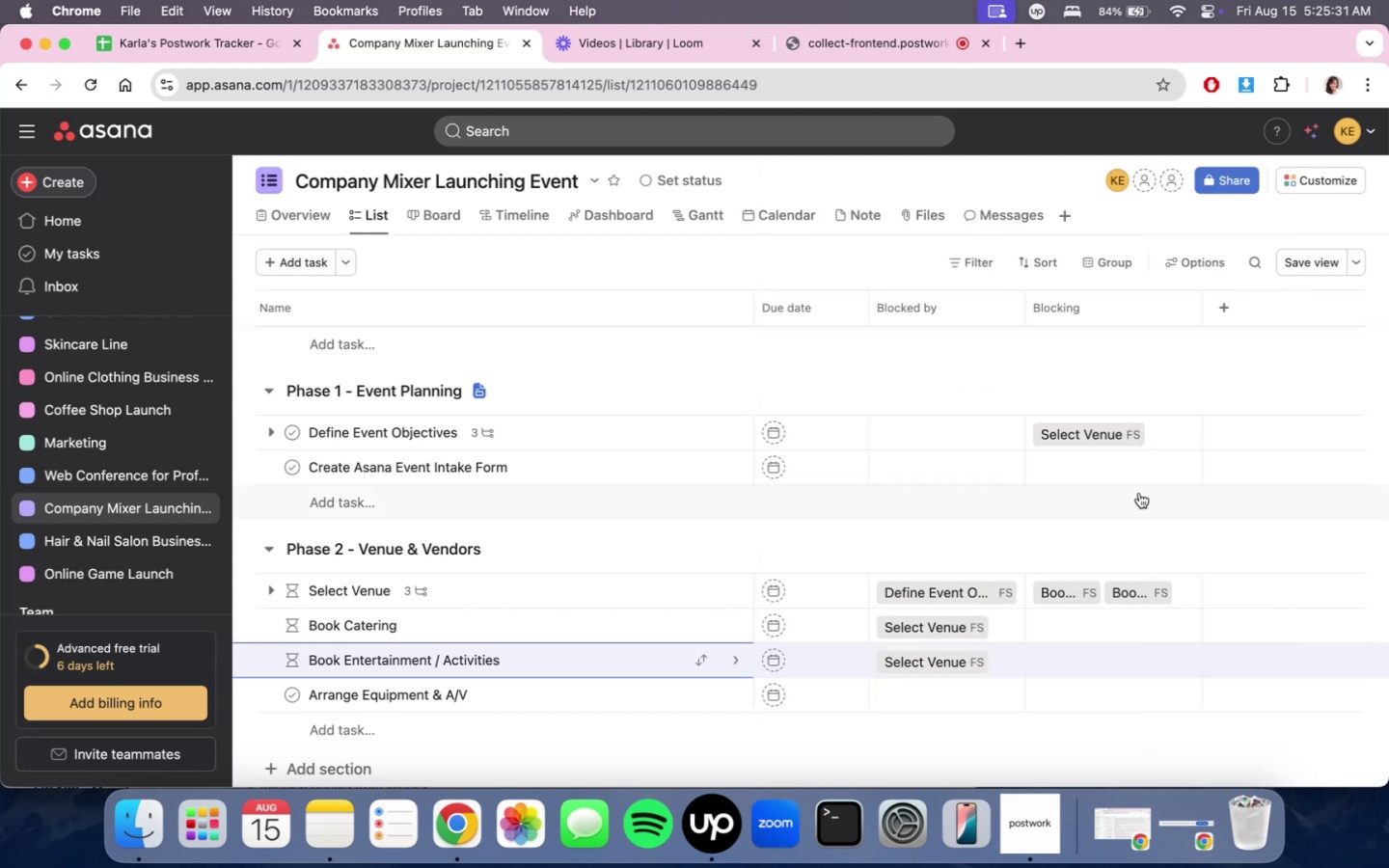 
scroll: coordinate [1131, 681], scroll_direction: down, amount: 8.0
 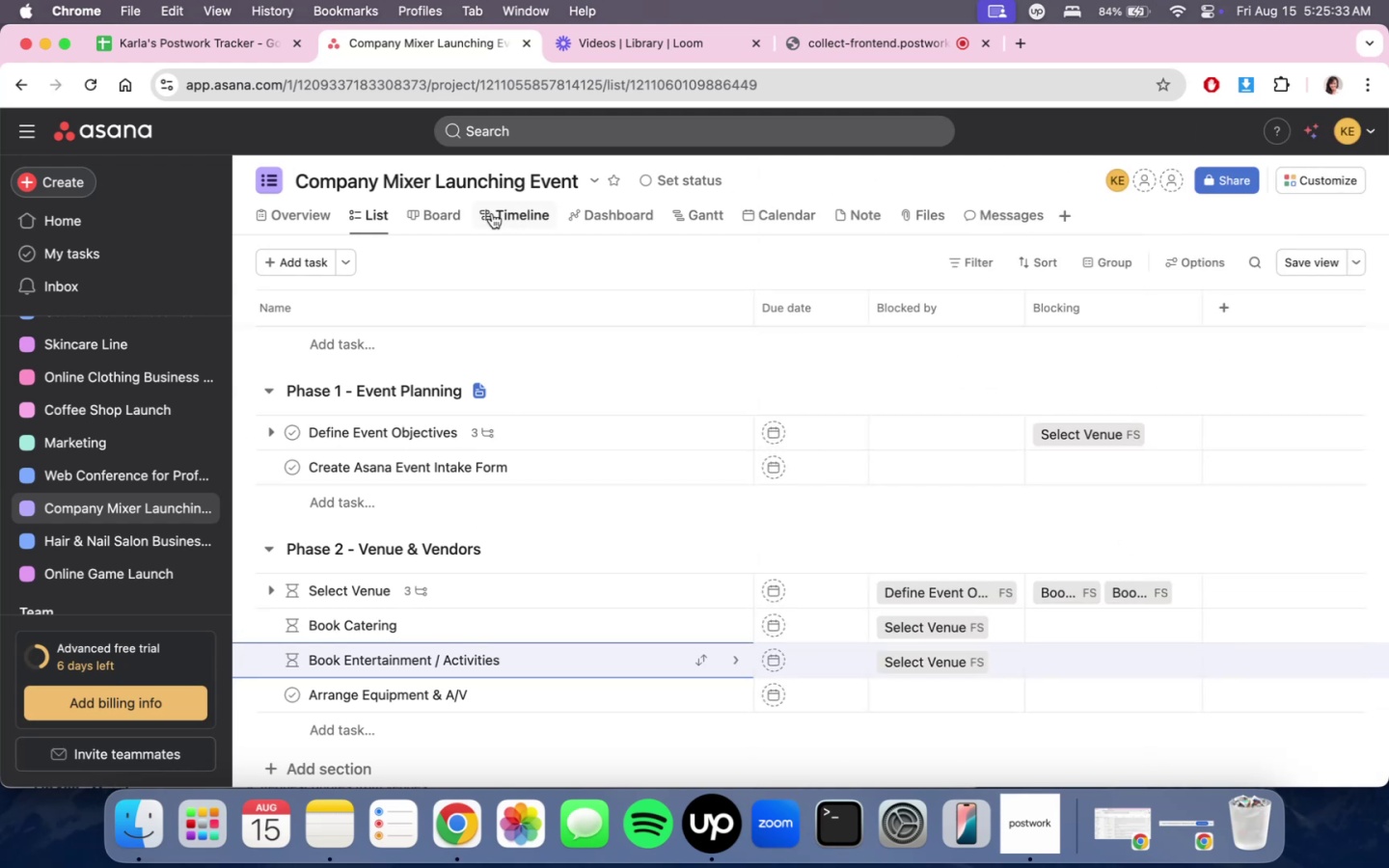 
left_click([538, 217])
 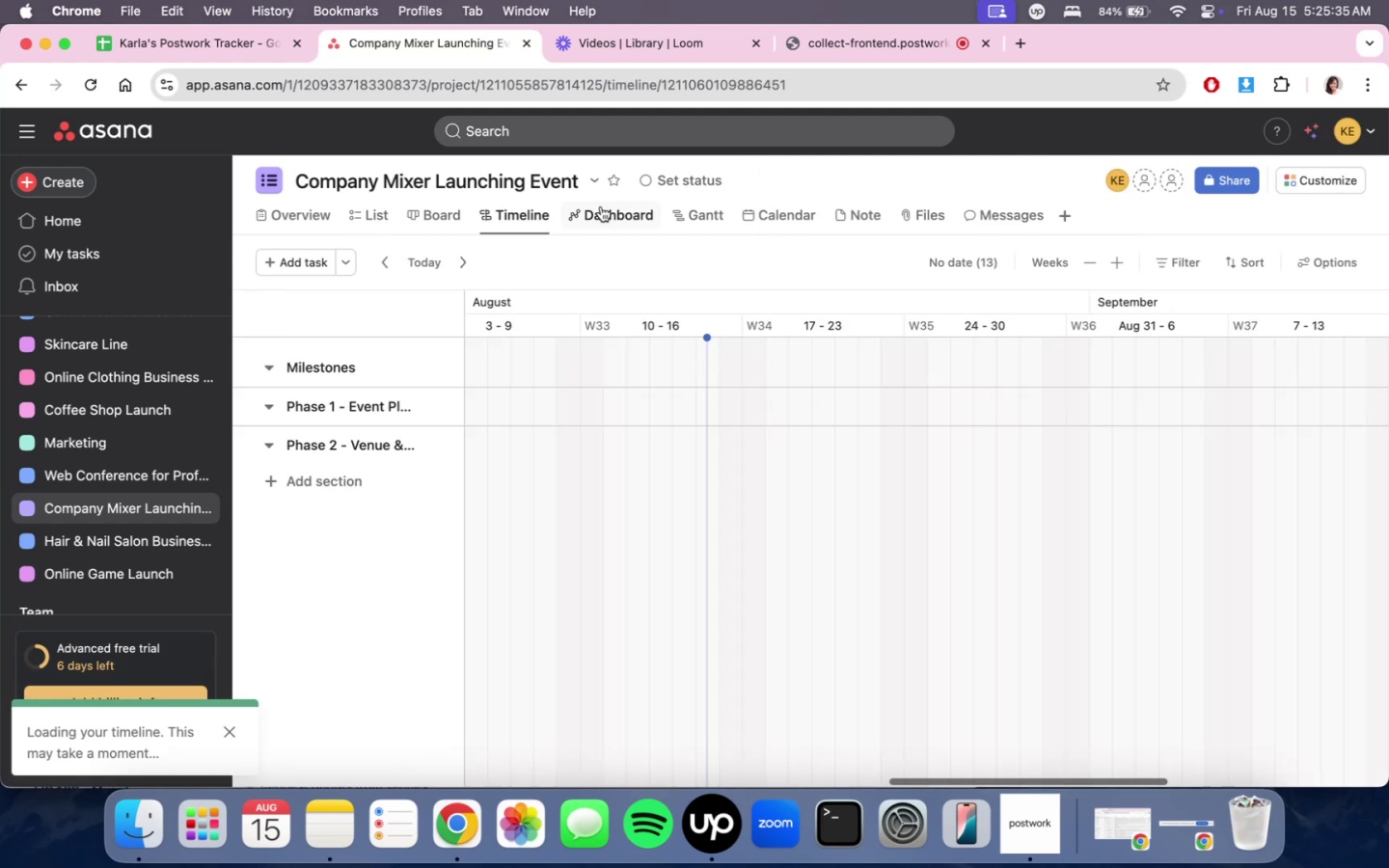 
left_click([601, 206])
 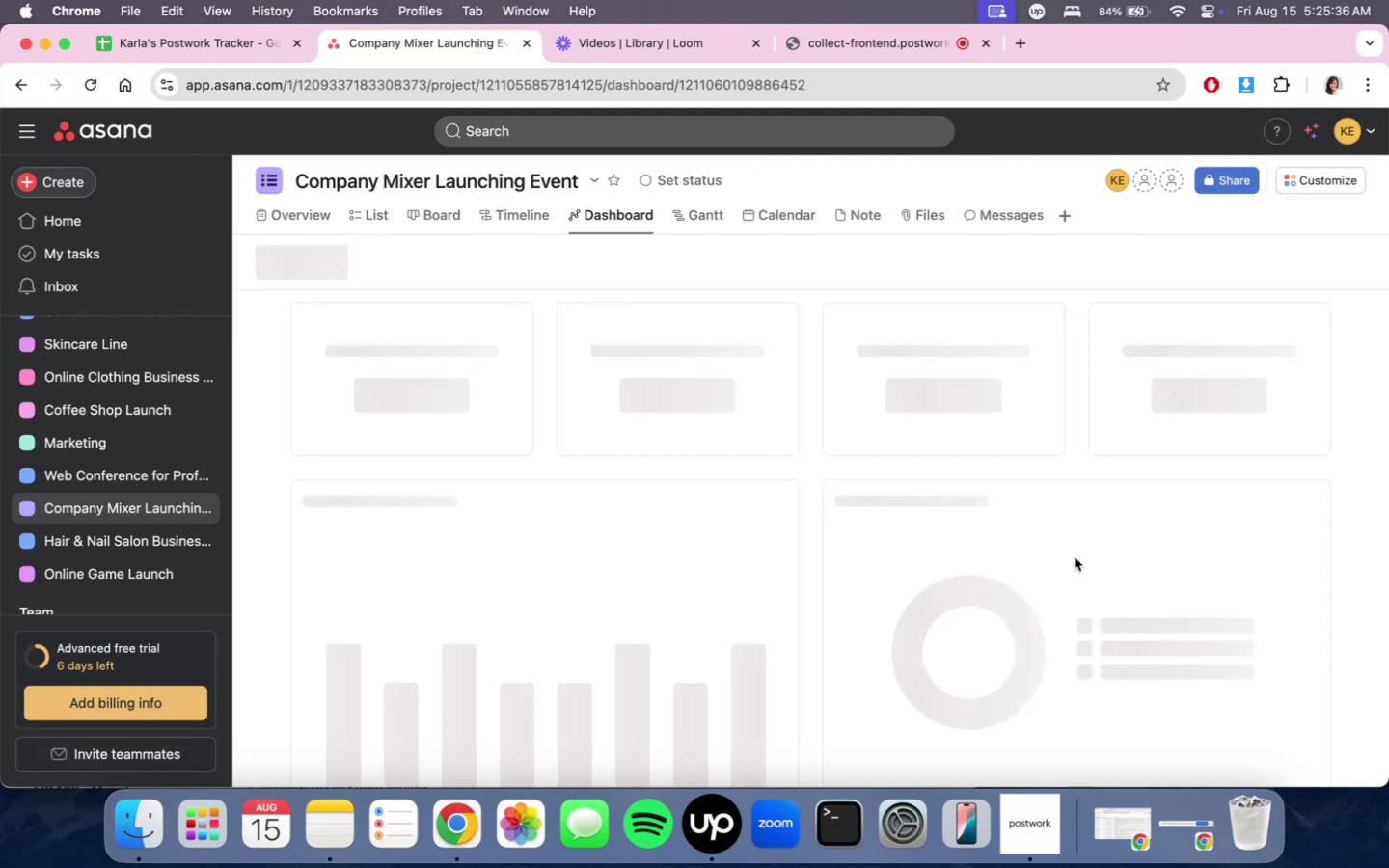 
scroll: coordinate [1076, 577], scroll_direction: down, amount: 5.0
 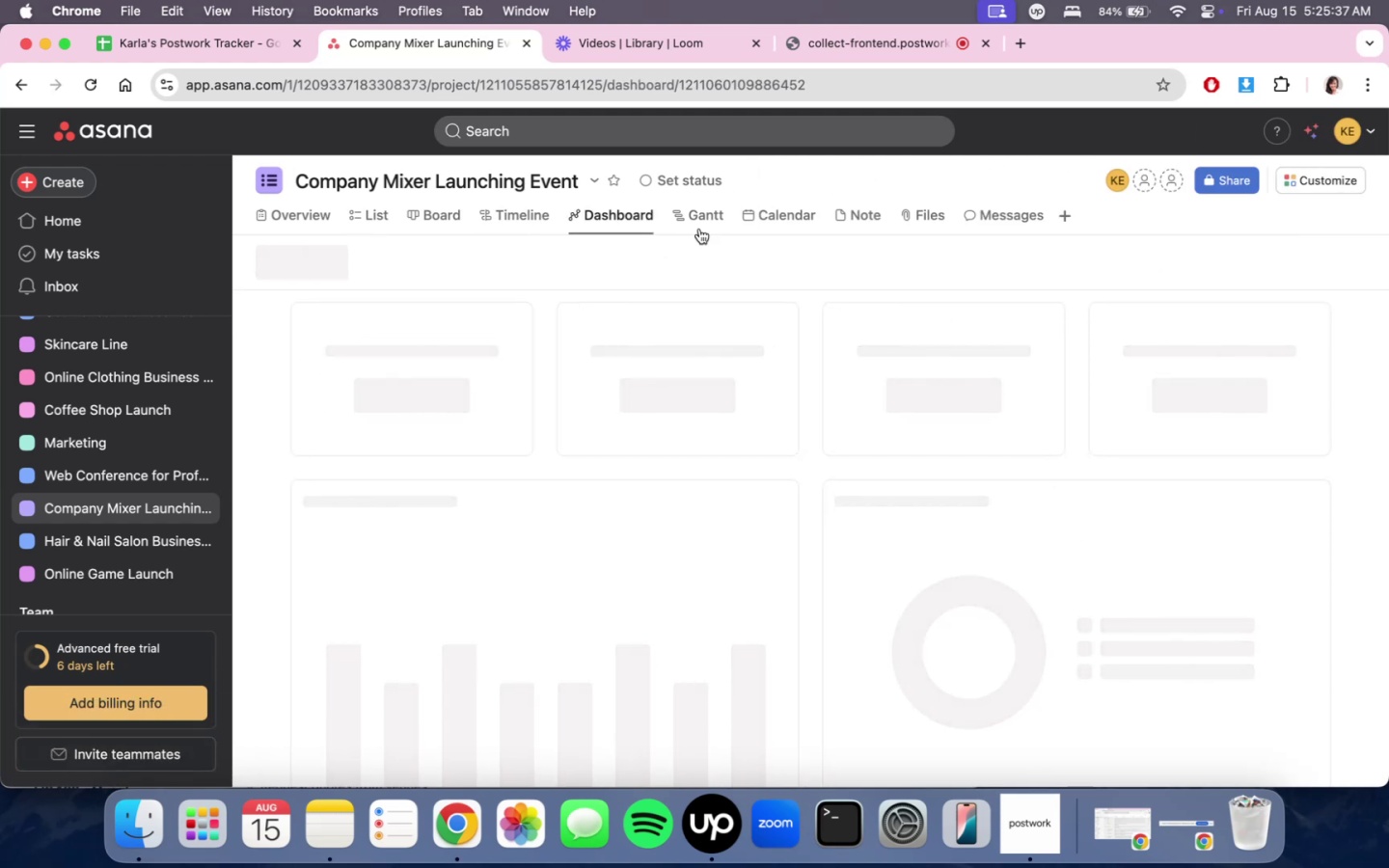 
left_click([679, 216])
 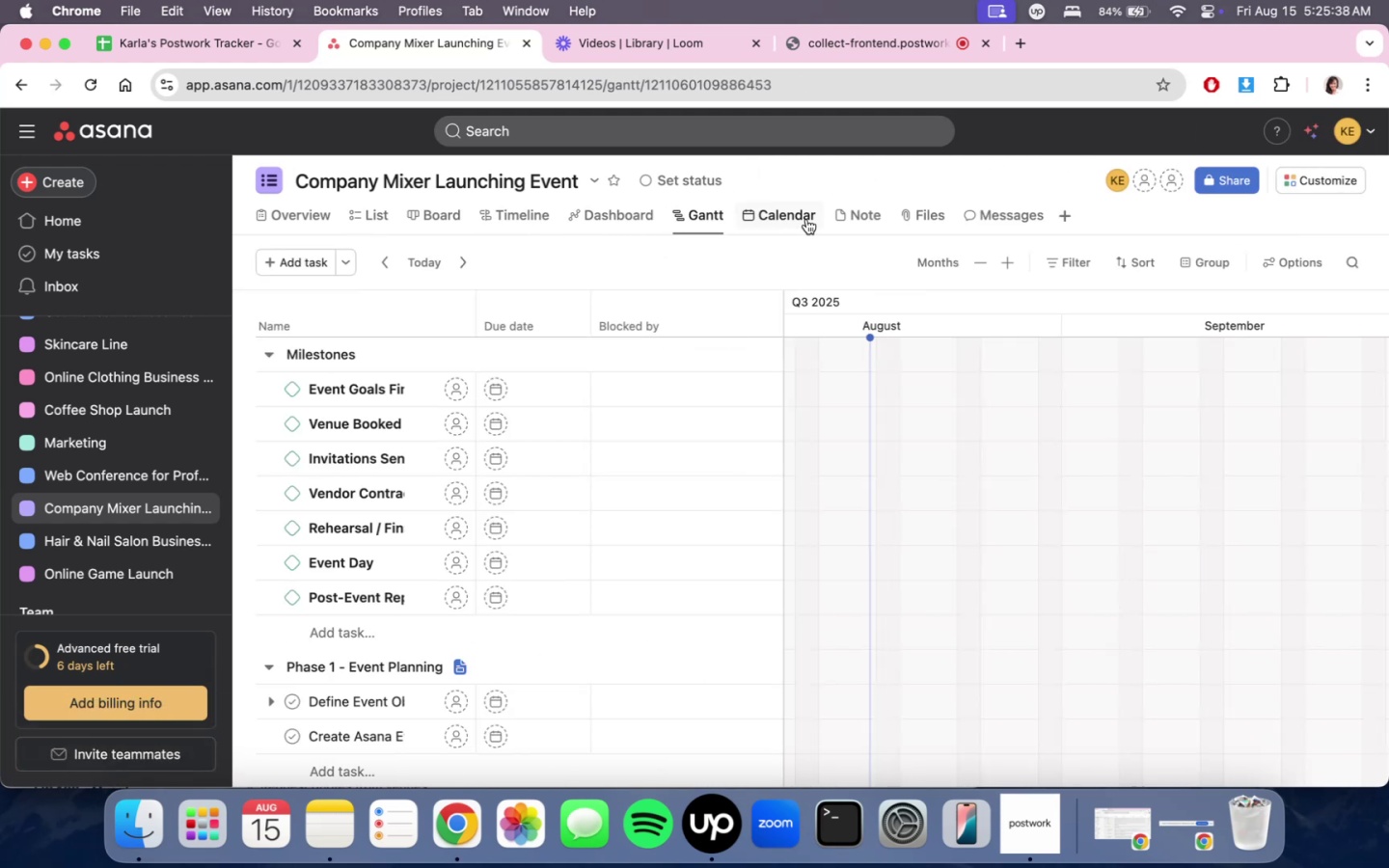 
left_click([806, 219])
 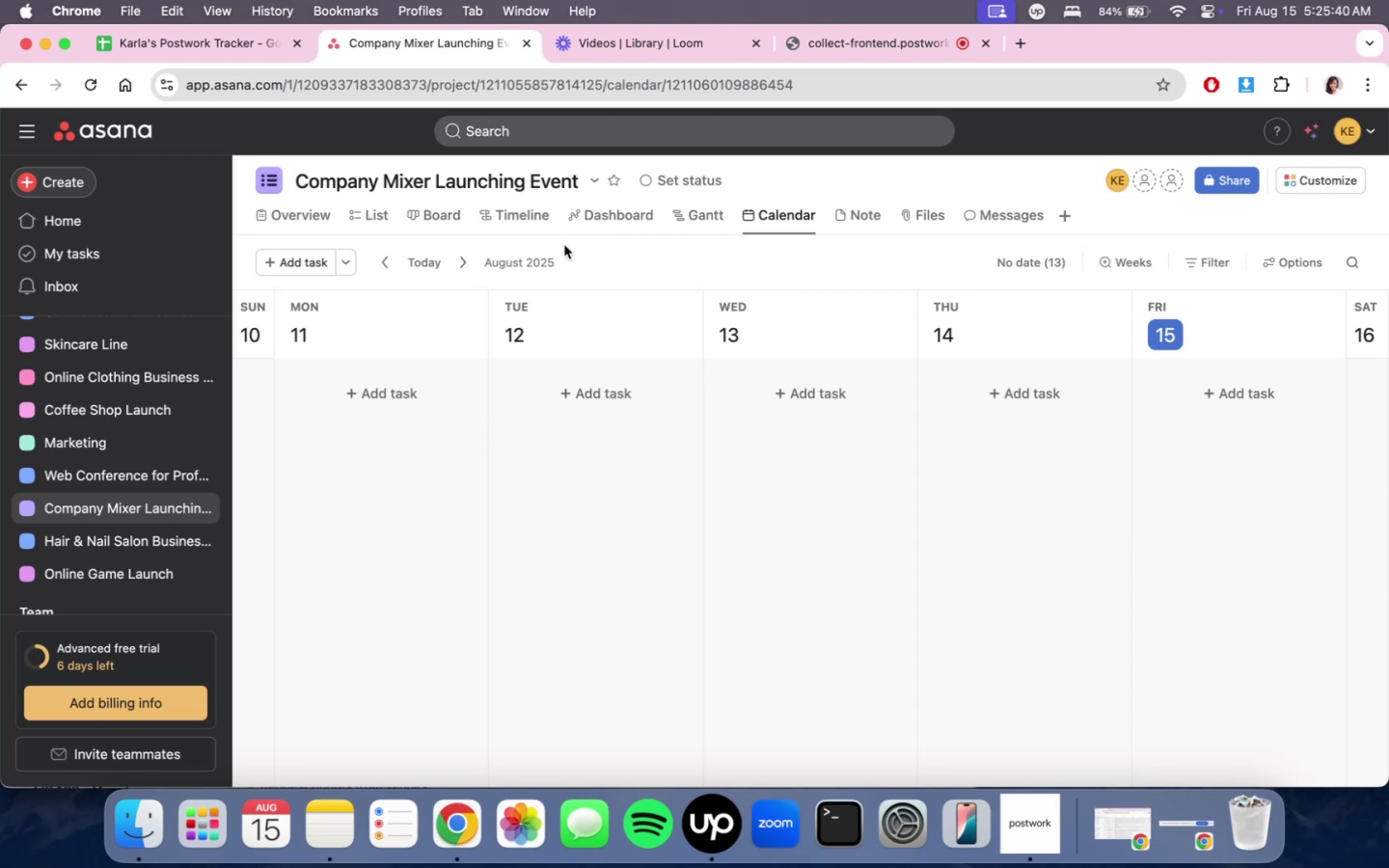 
left_click([409, 216])
 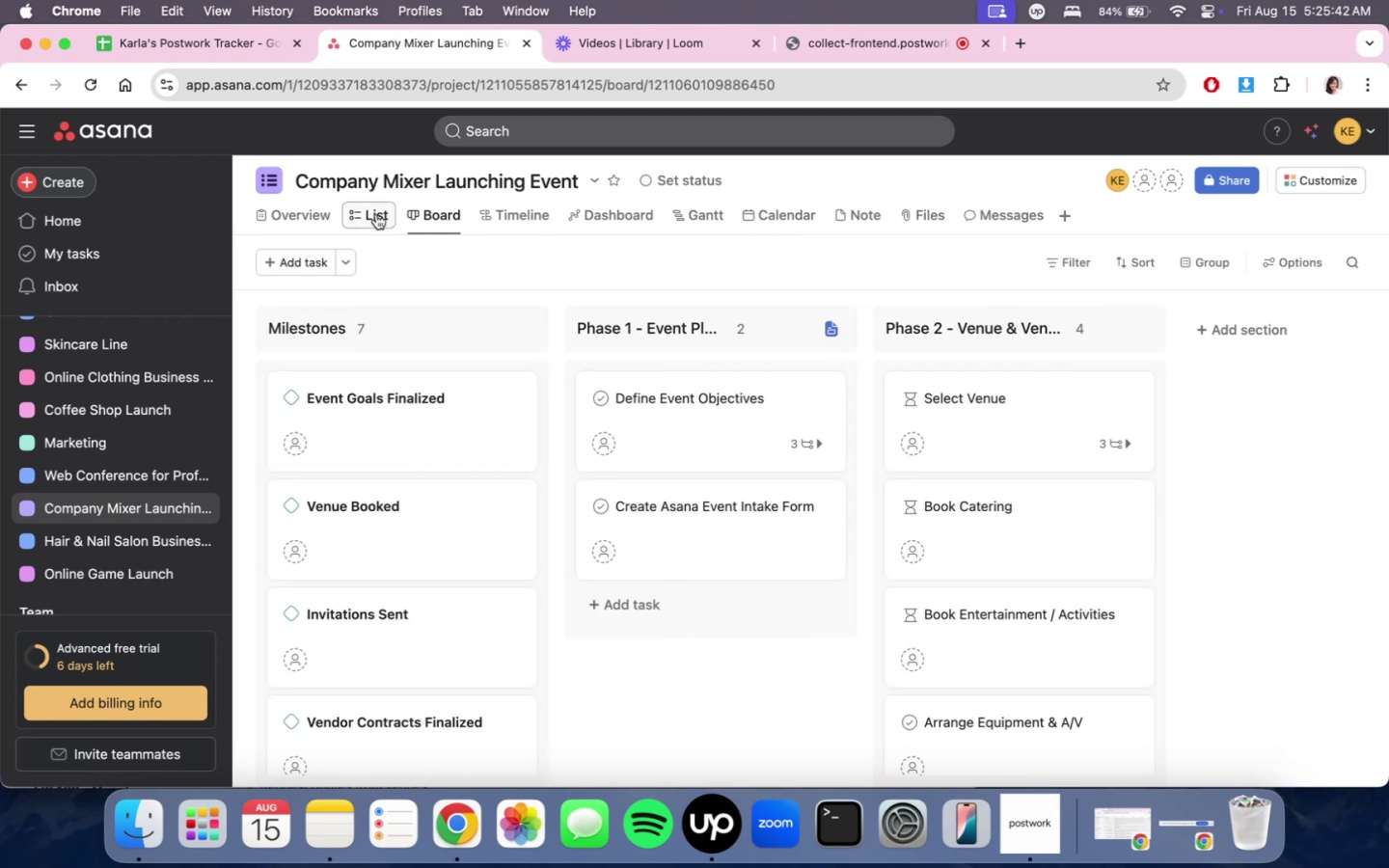 
left_click([376, 214])
 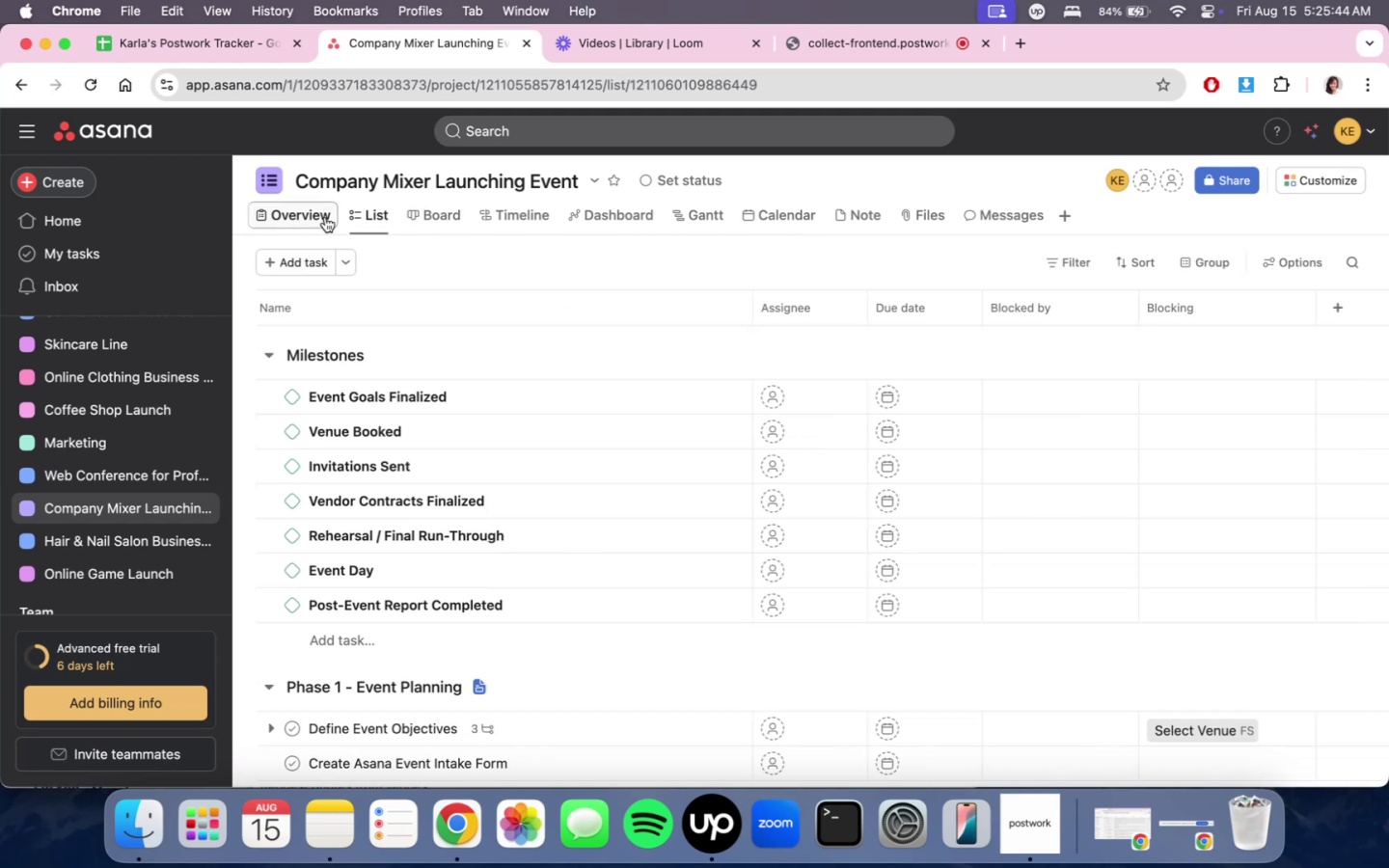 
left_click([325, 217])
 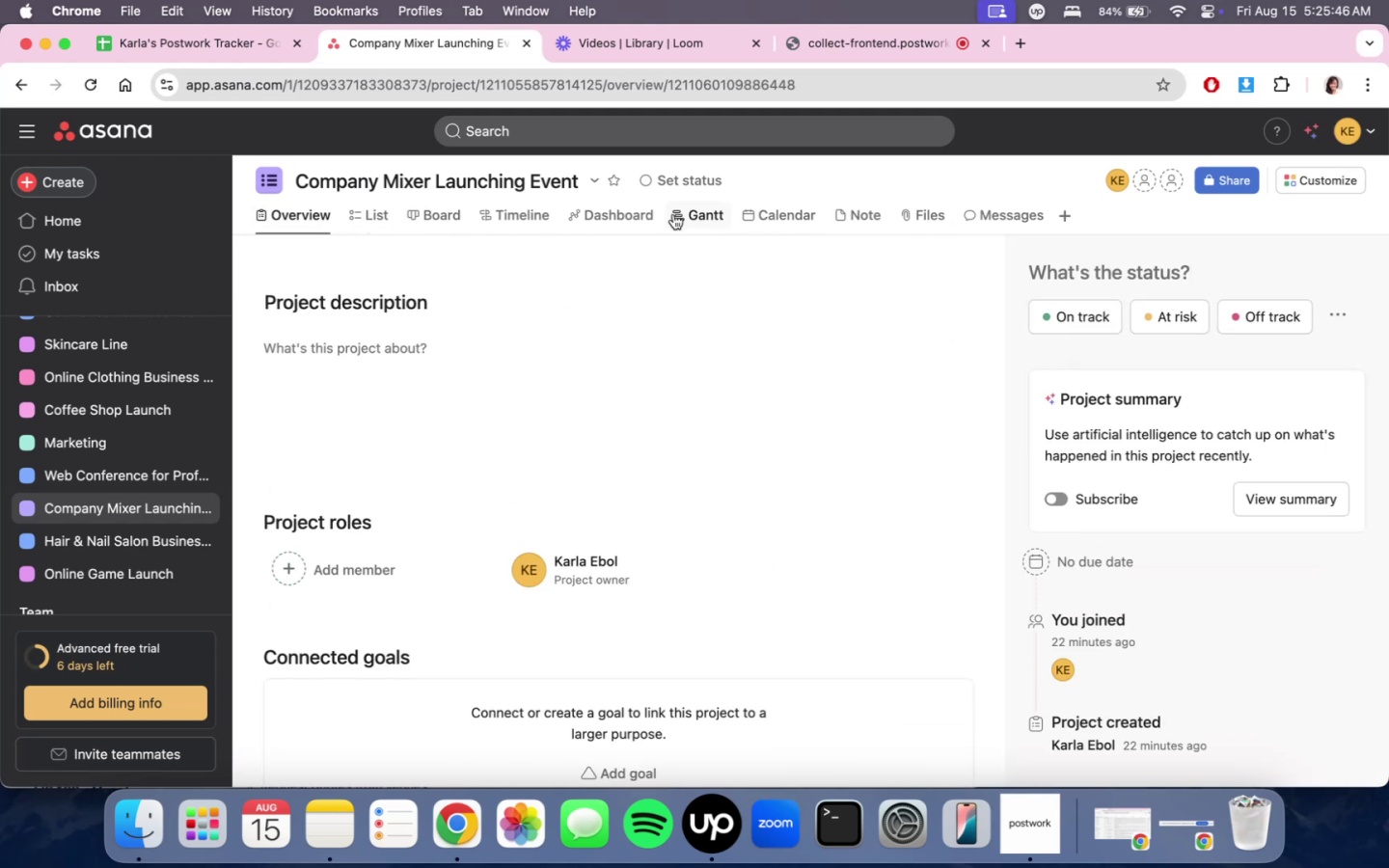 
left_click([381, 215])
 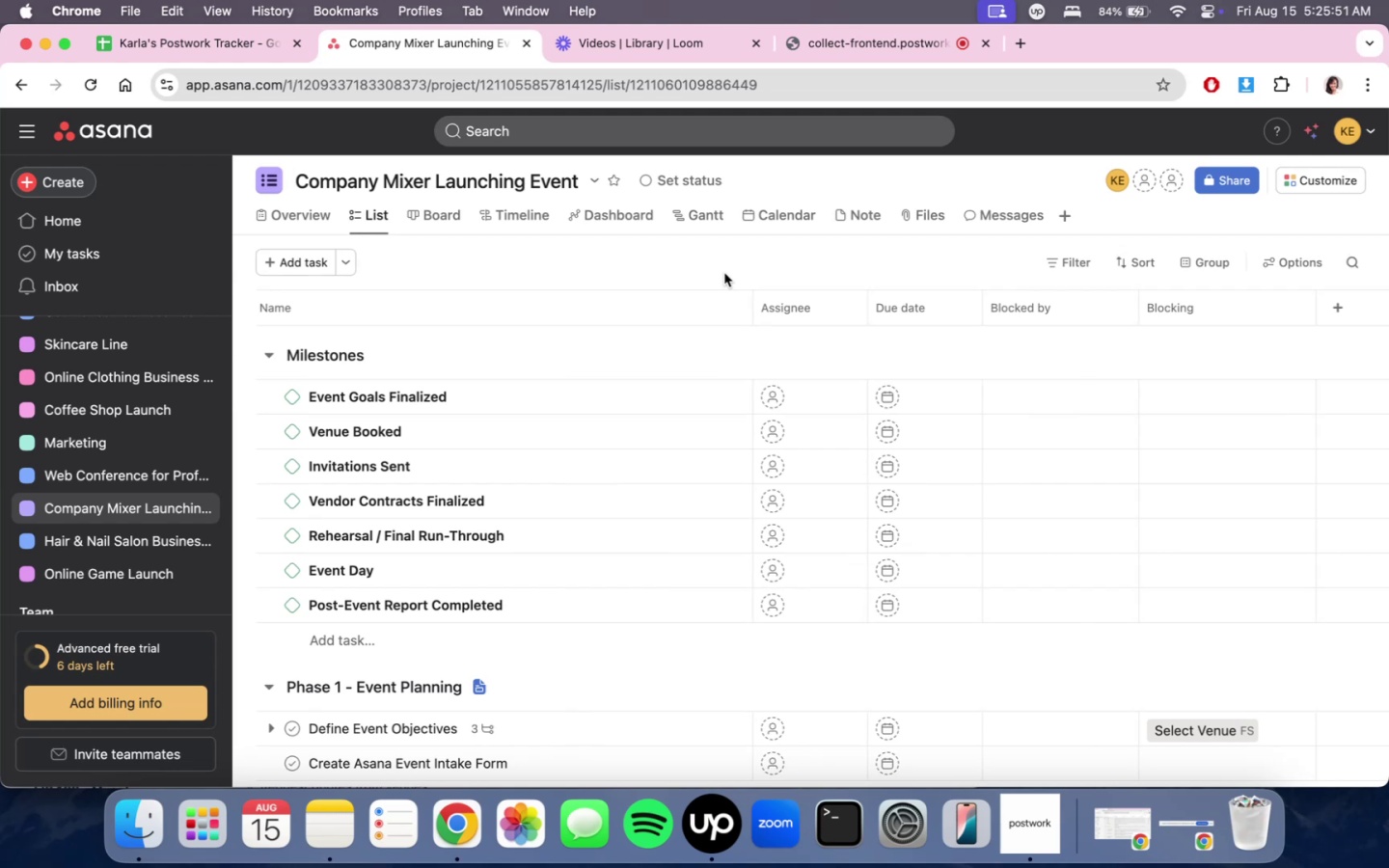 
wait(7.08)
 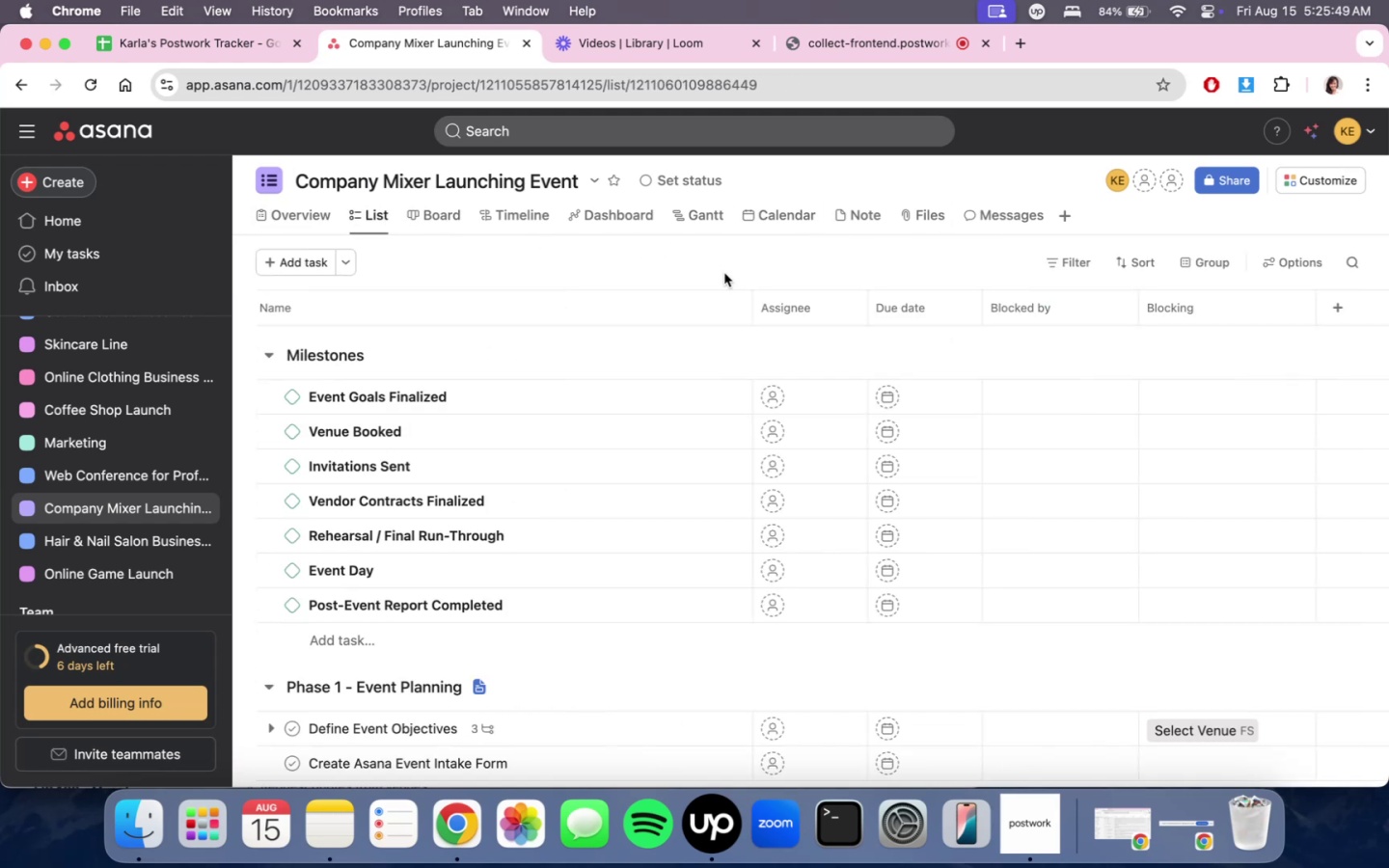 
mouse_move([760, 322])
 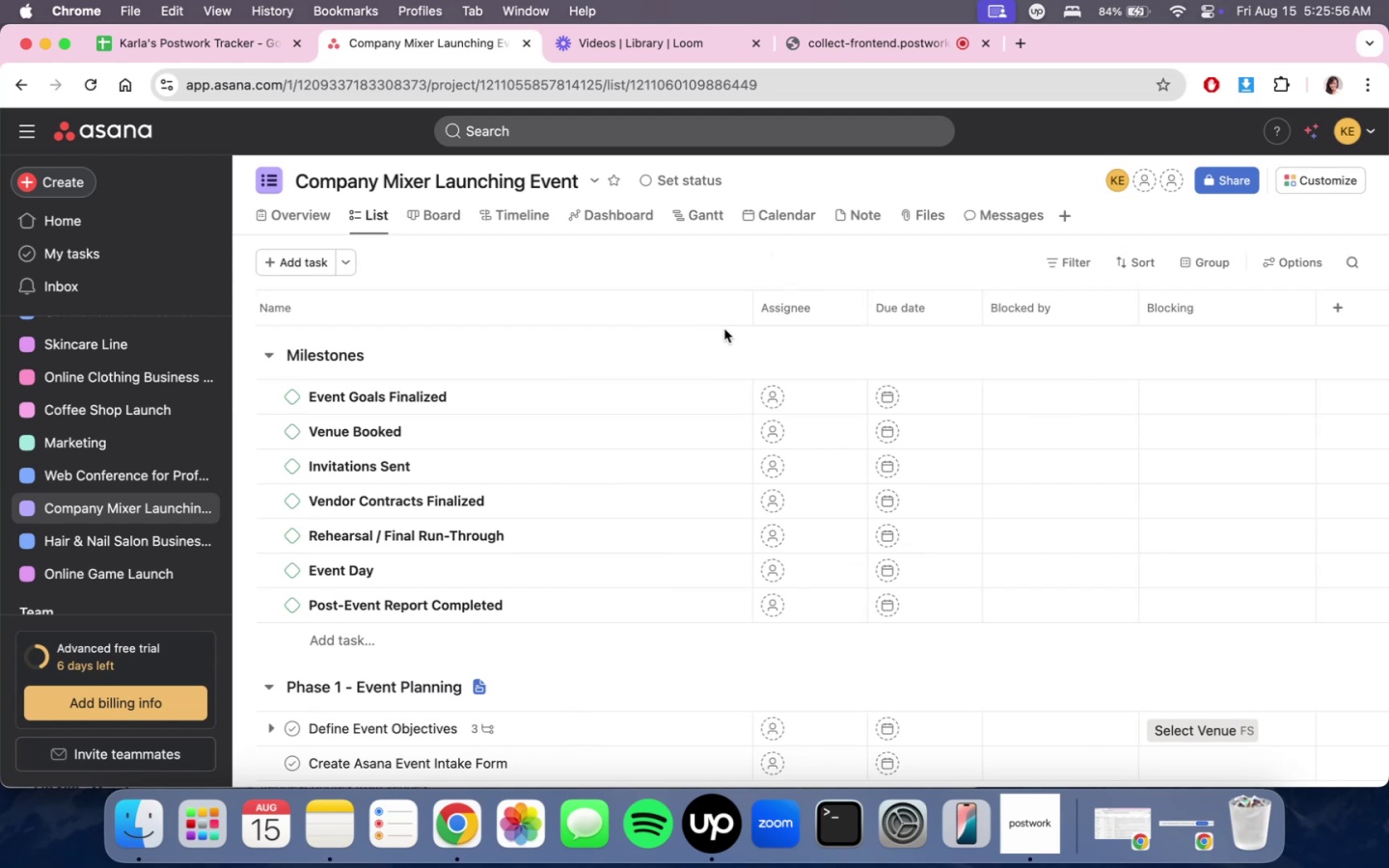 
scroll: coordinate [1084, 508], scroll_direction: down, amount: 16.0
 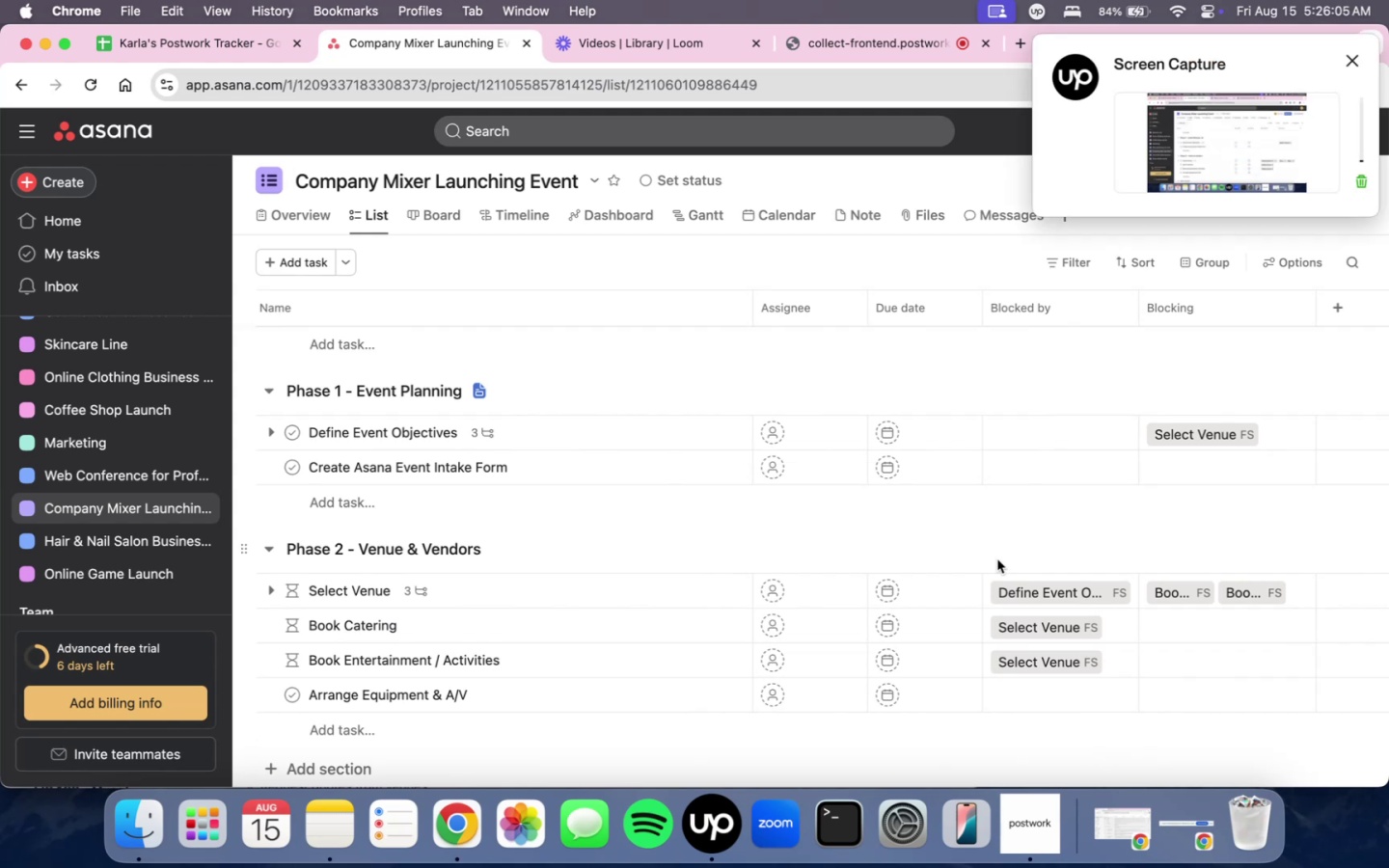 
wait(12.24)
 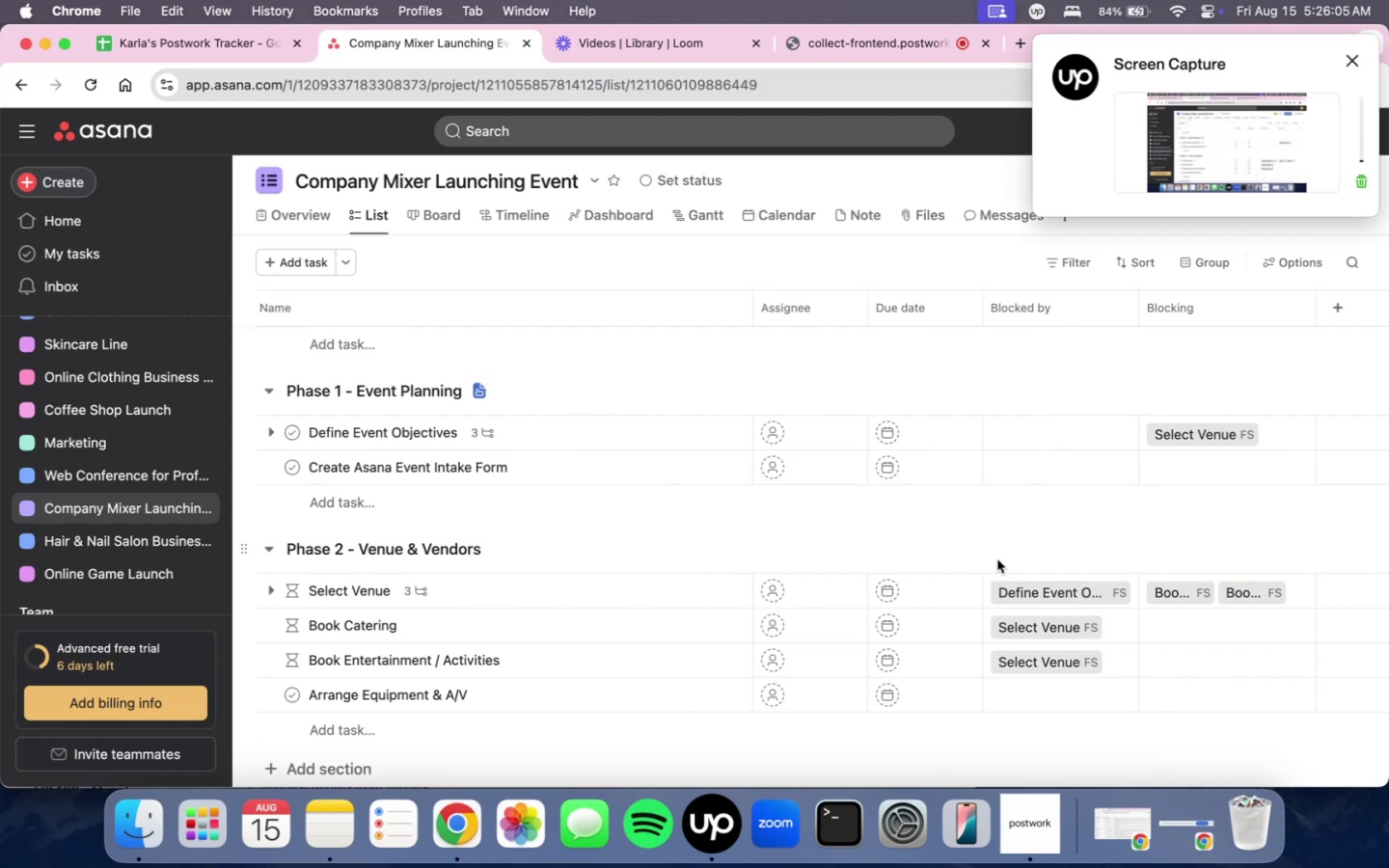 
left_click([1352, 61])
 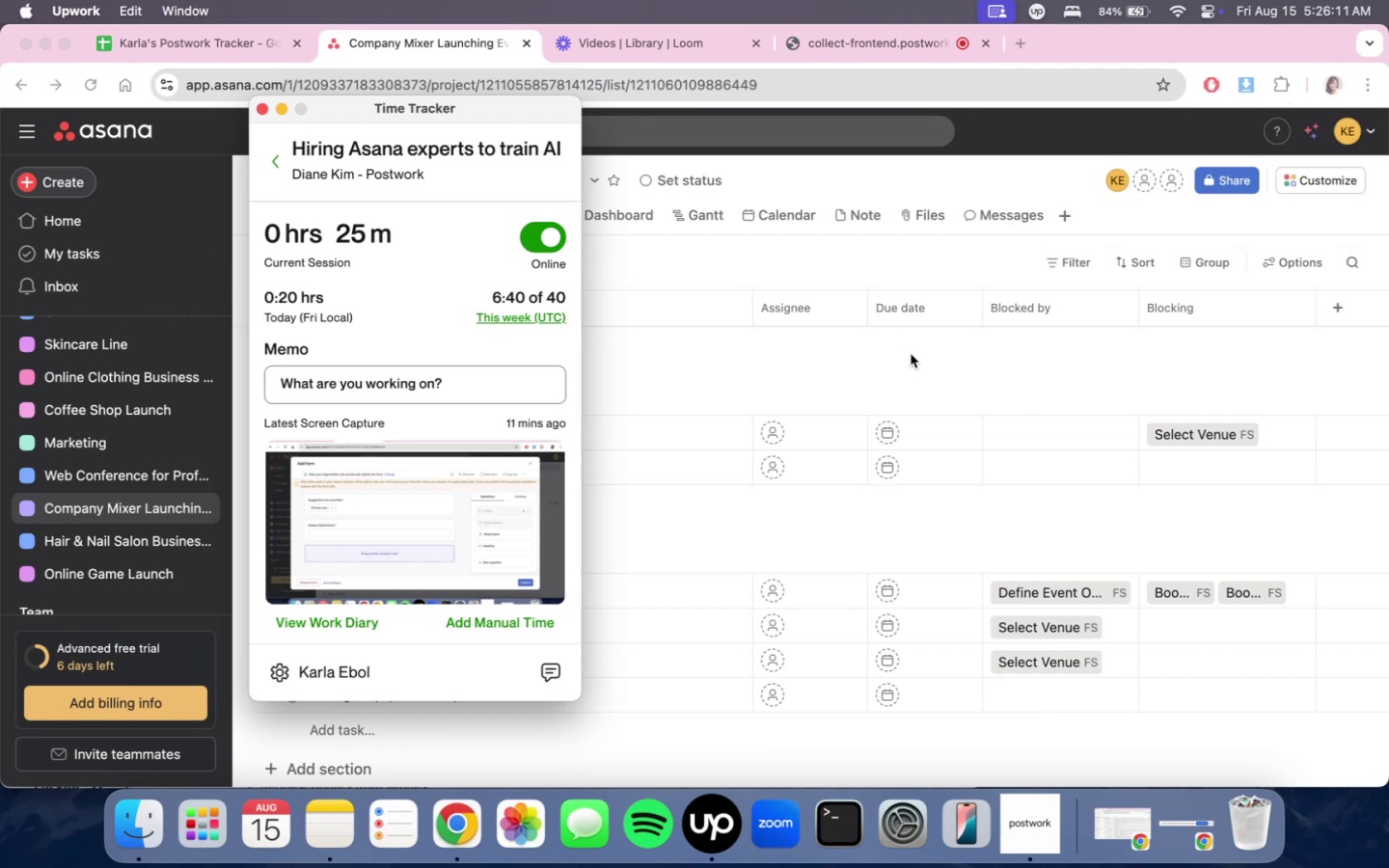 
left_click([911, 354])
 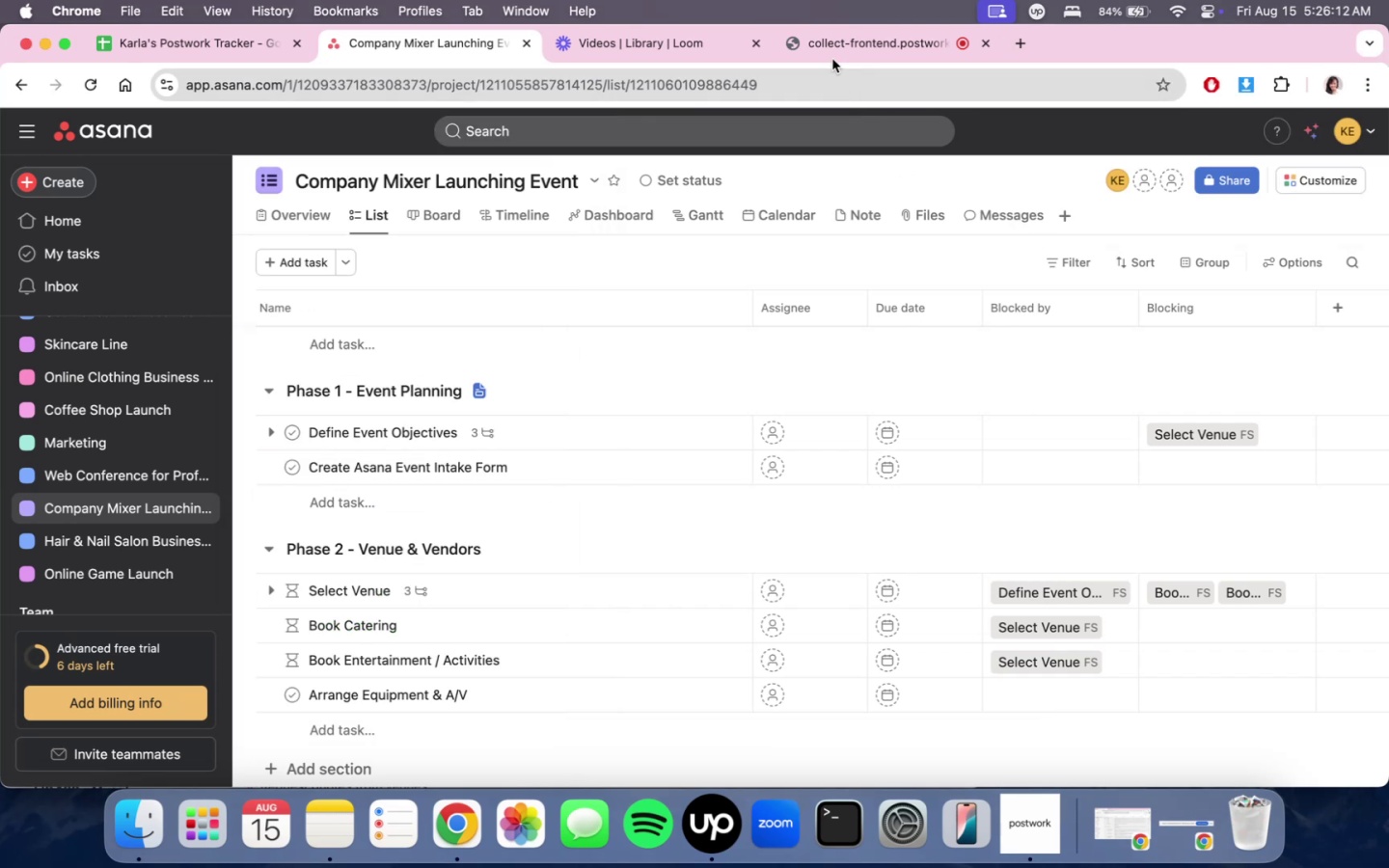 
double_click([830, 47])
 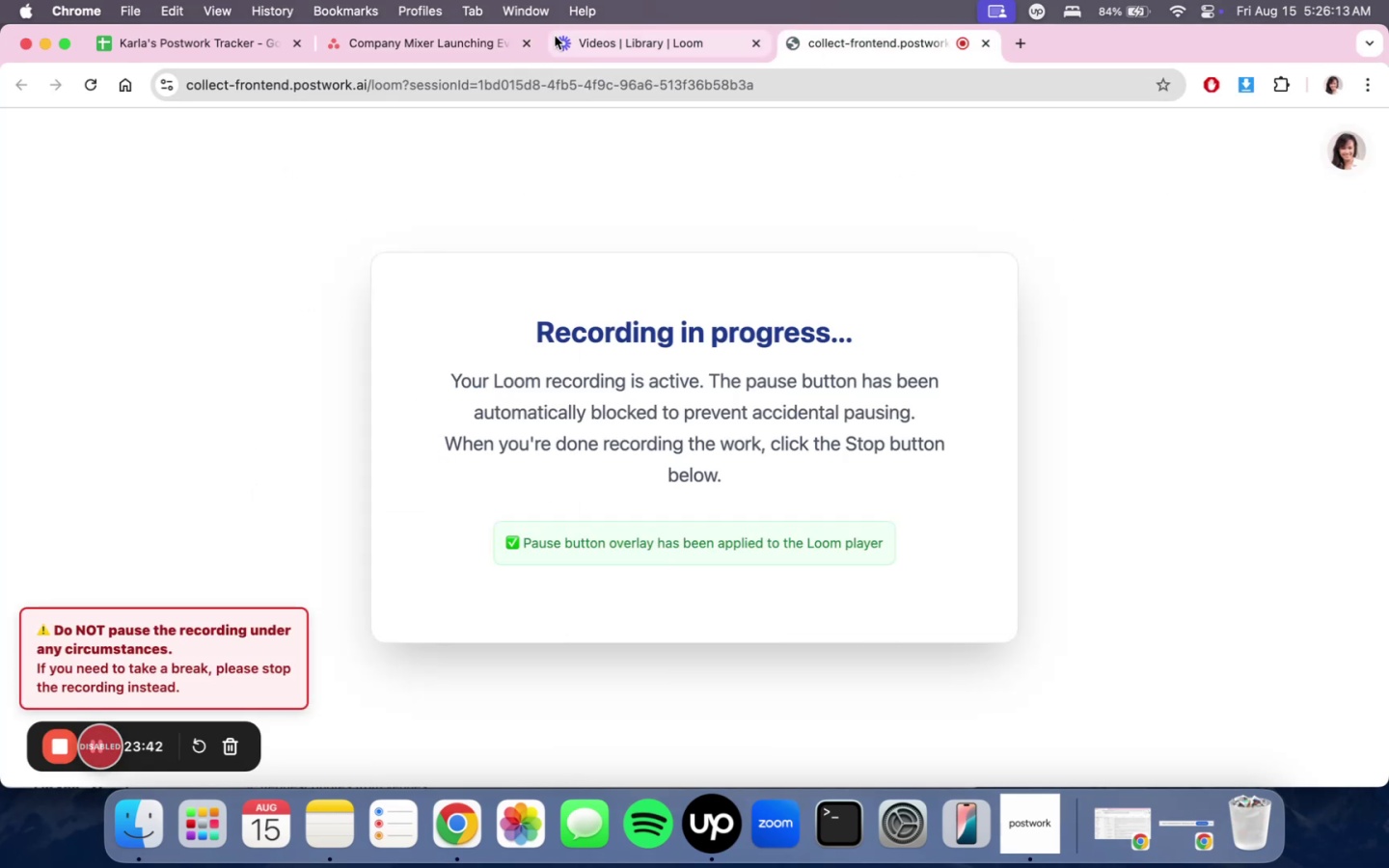 
left_click([449, 43])
 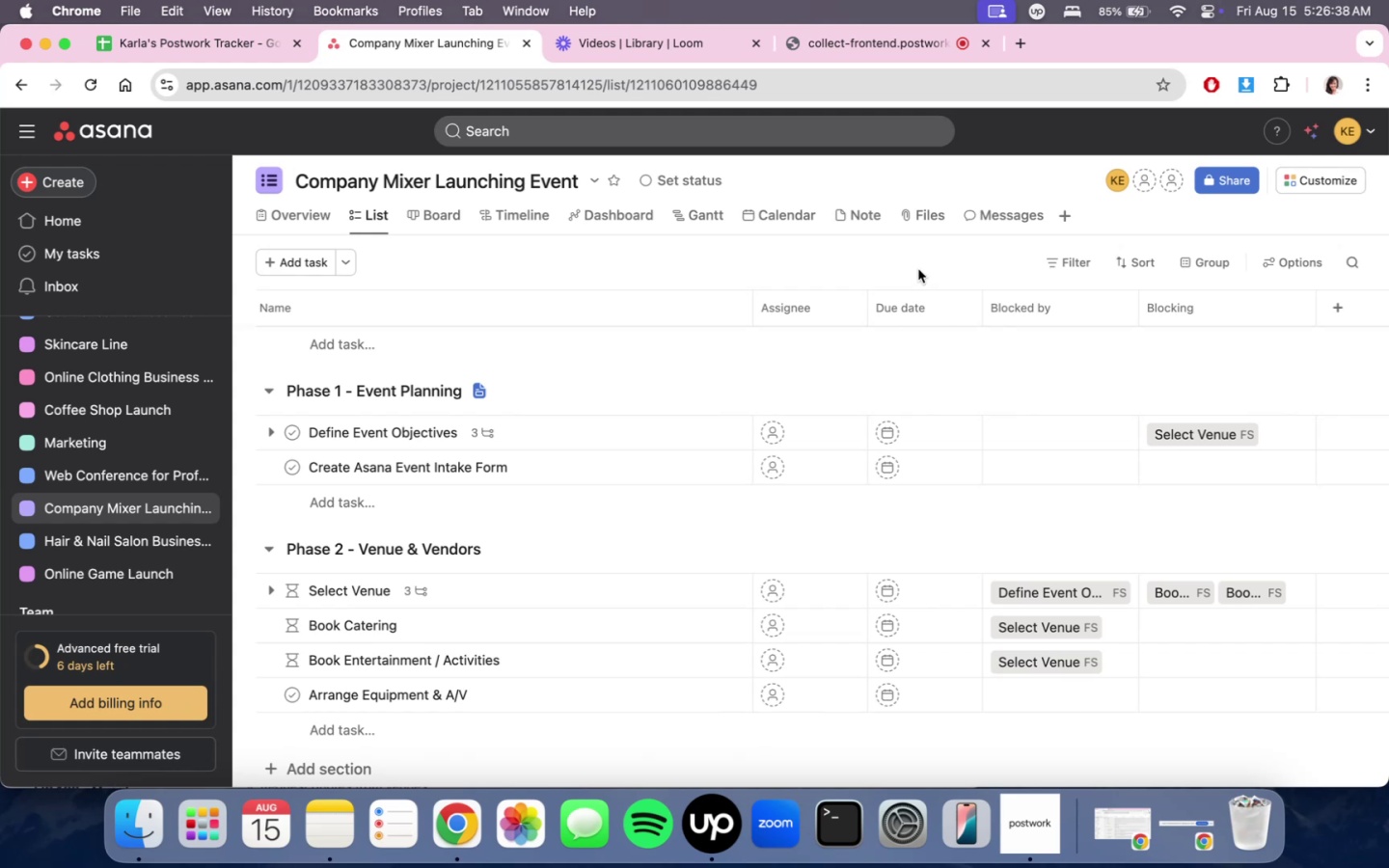 
wait(29.02)
 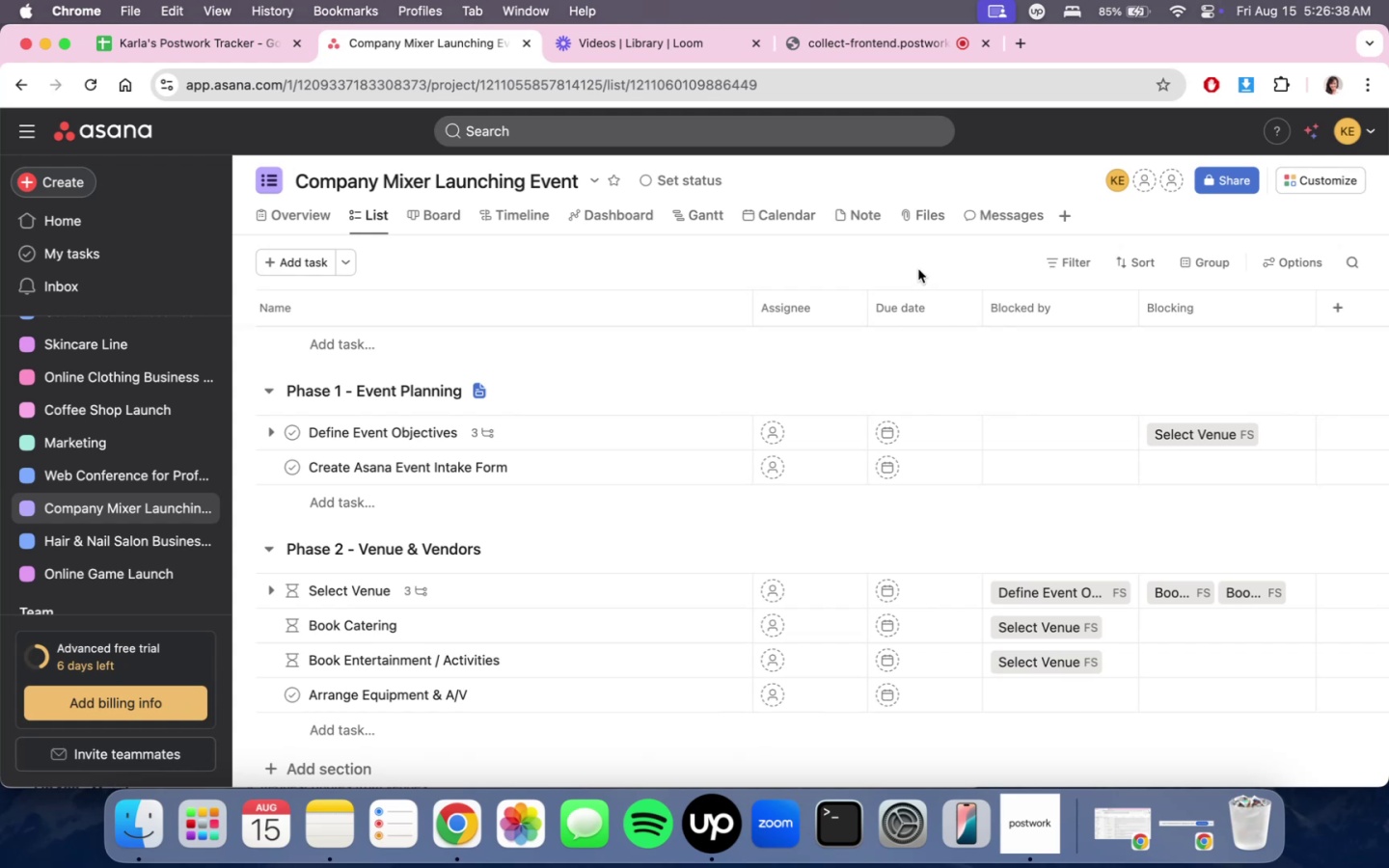 
scroll: coordinate [979, 372], scroll_direction: down, amount: 5.0
 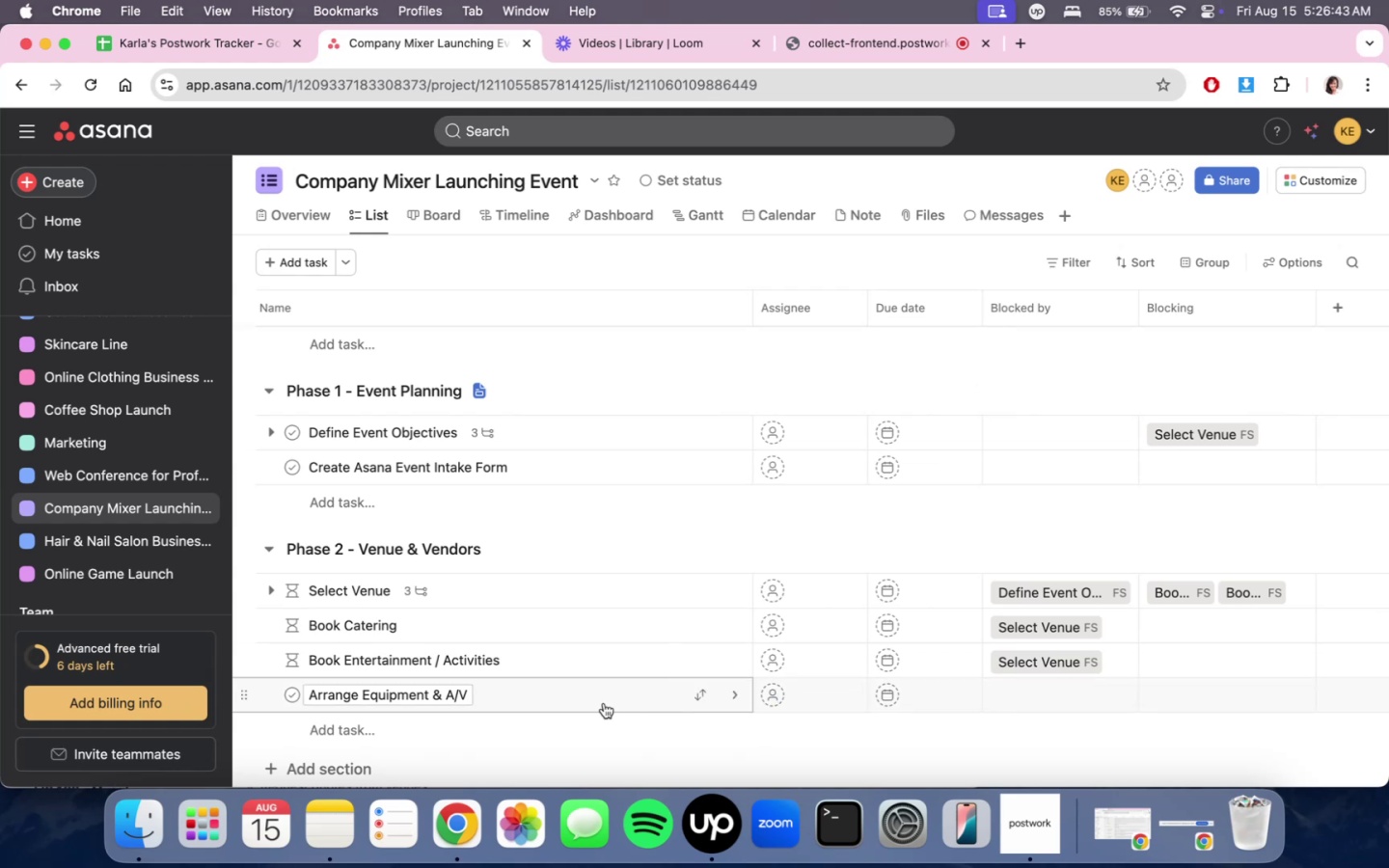 
left_click([577, 705])
 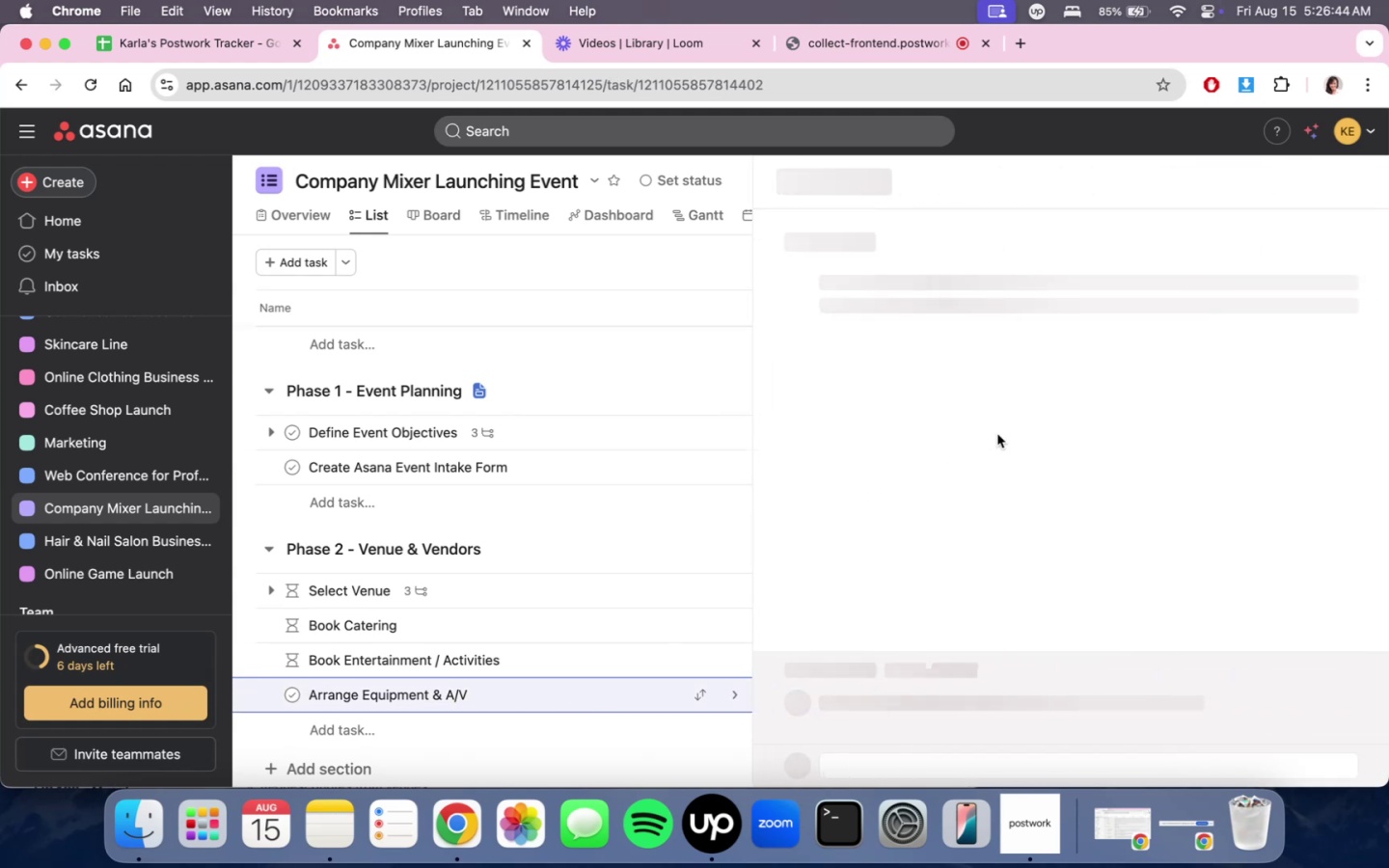 
scroll: coordinate [997, 464], scroll_direction: down, amount: 7.0
 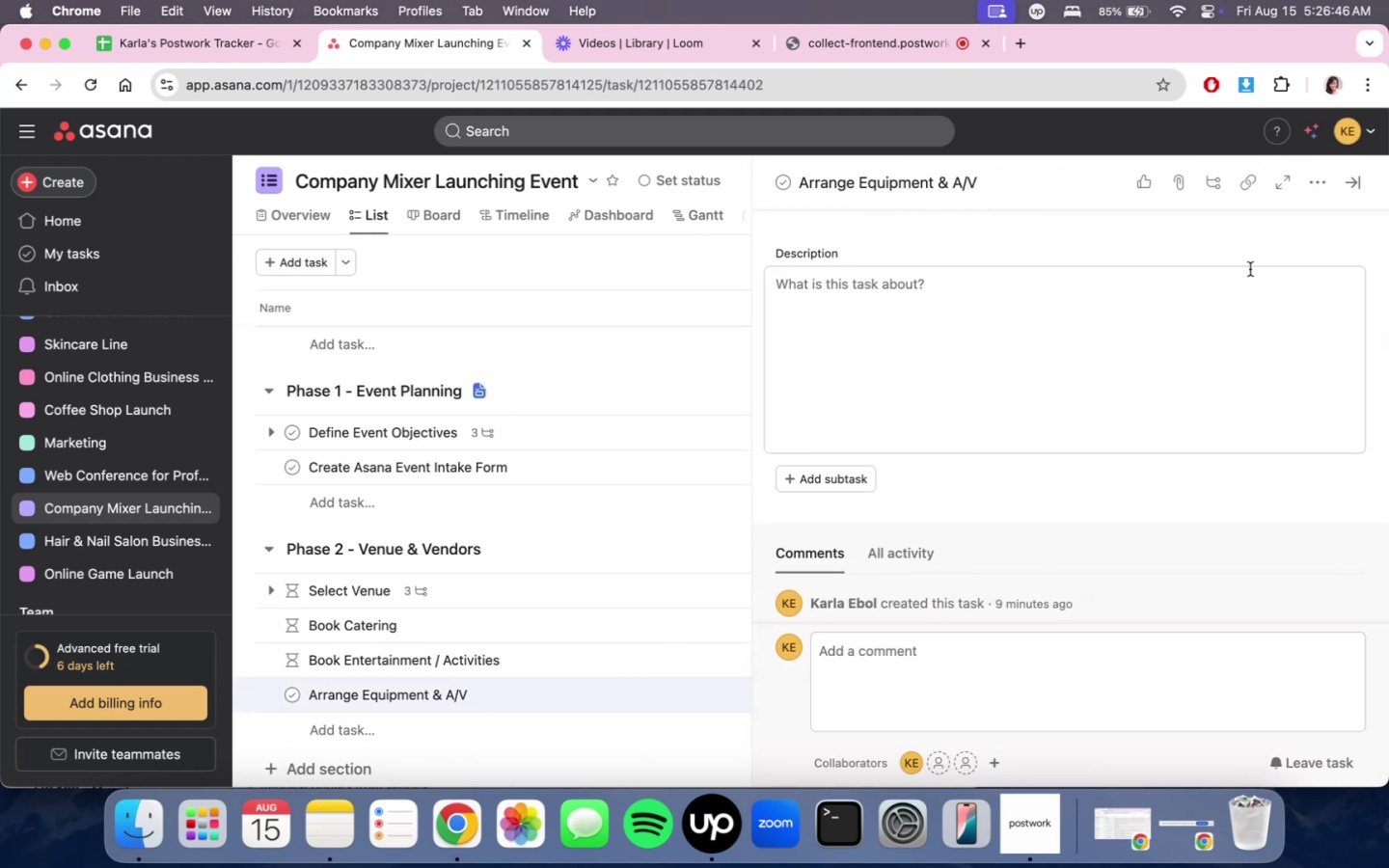 
type(Secure i)
key(Backspace)
type(microphones, speakers, )
 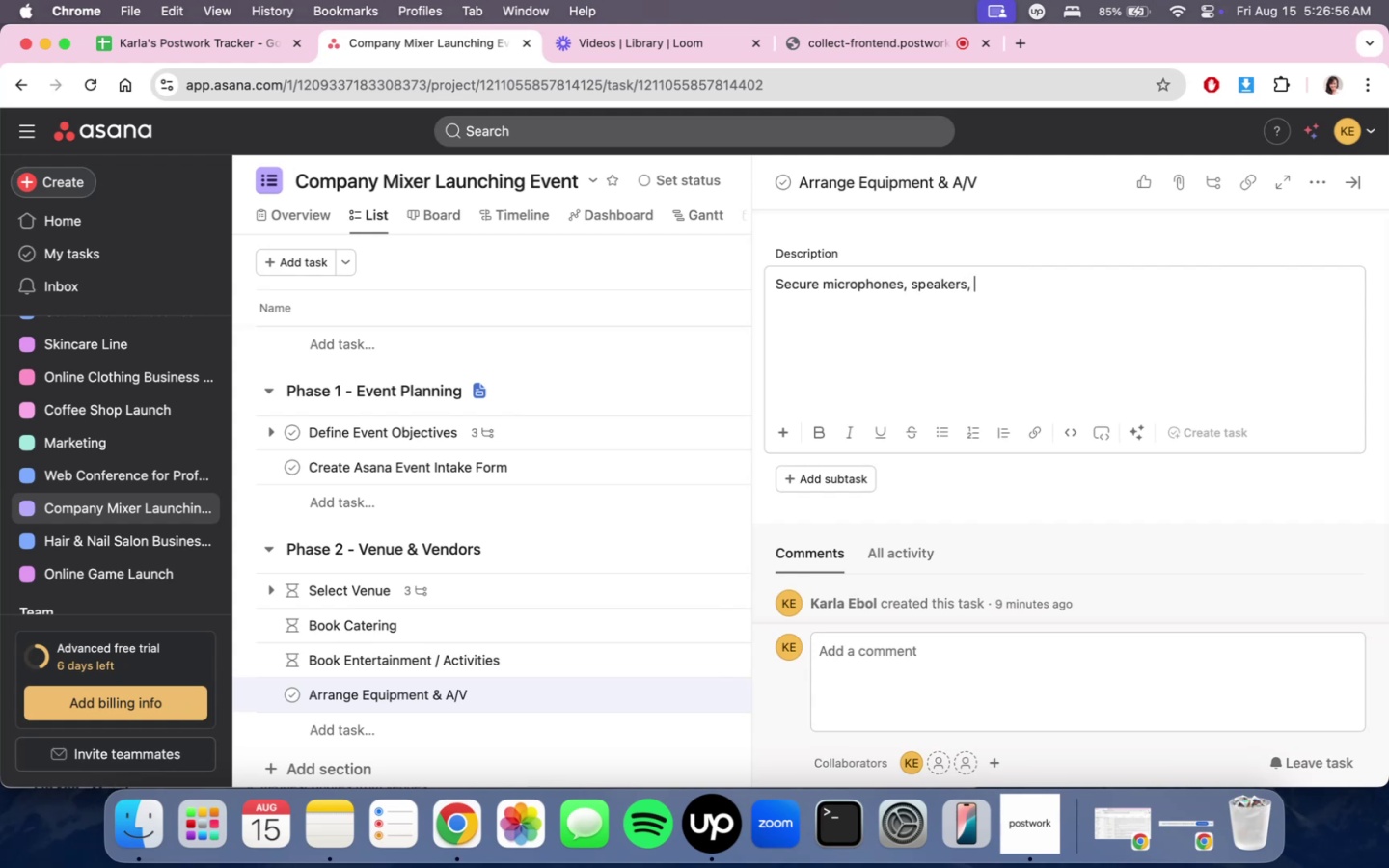 
key(Meta+CommandLeft)
 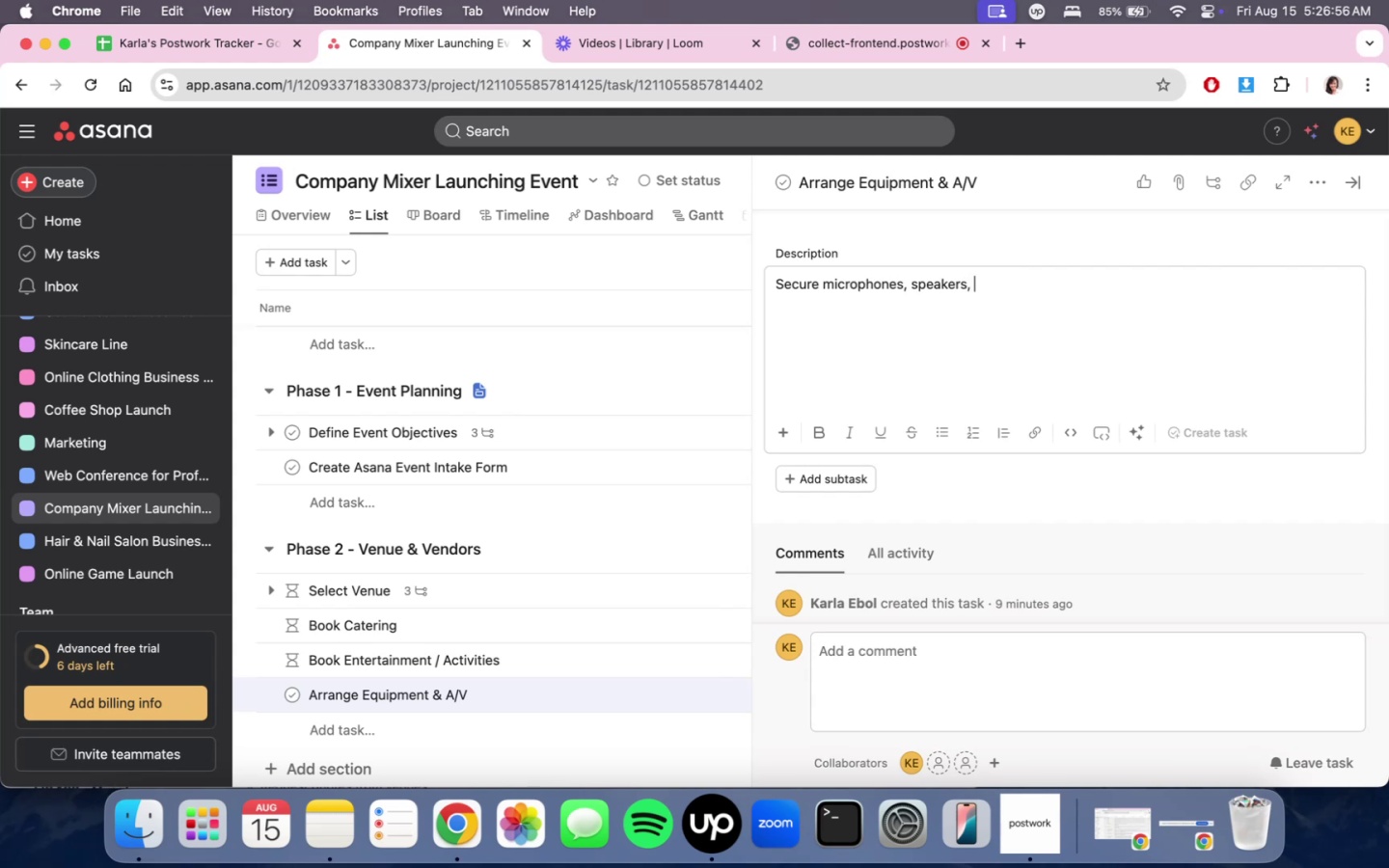 
key(Meta+A)
 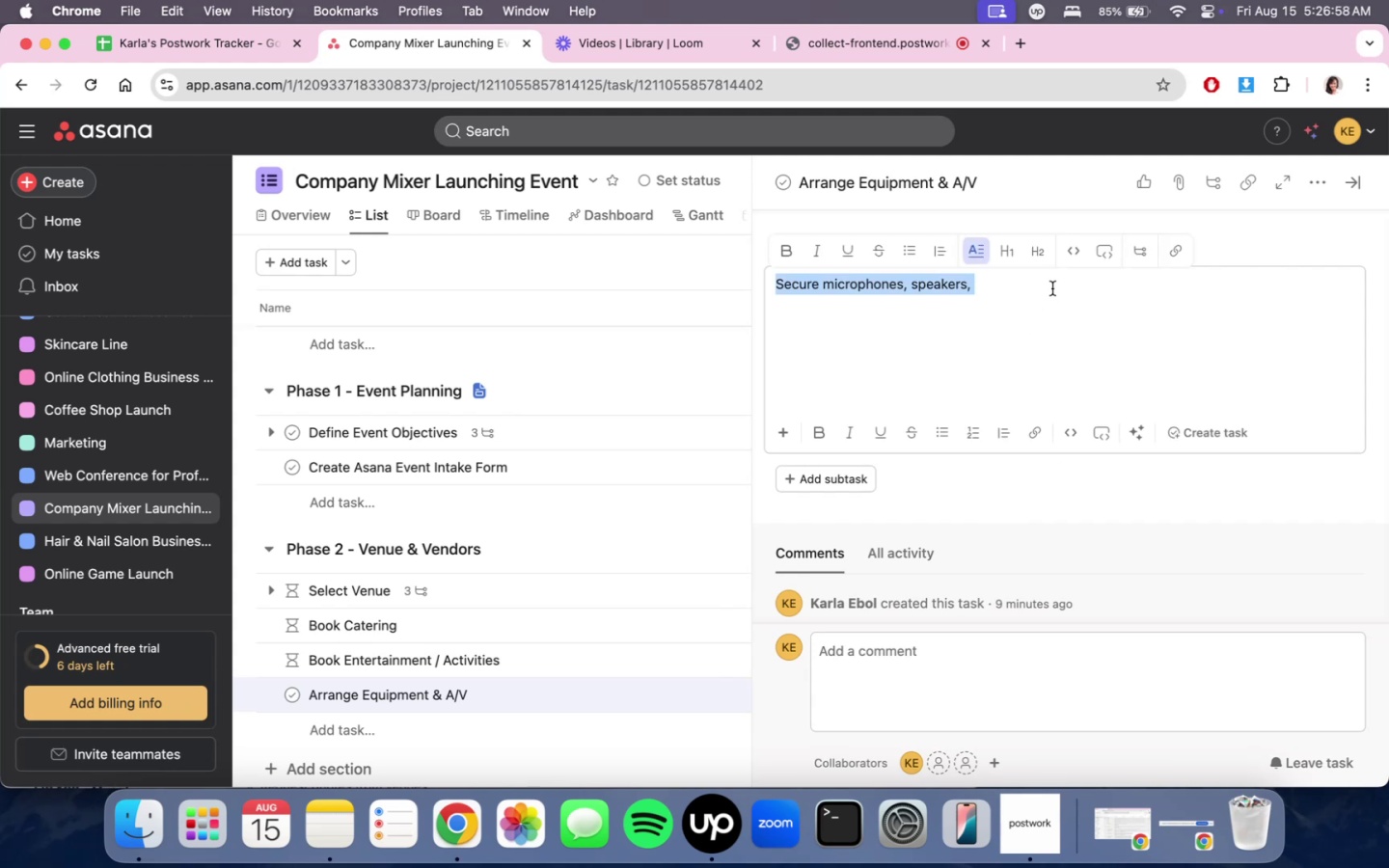 
left_click([1058, 278])
 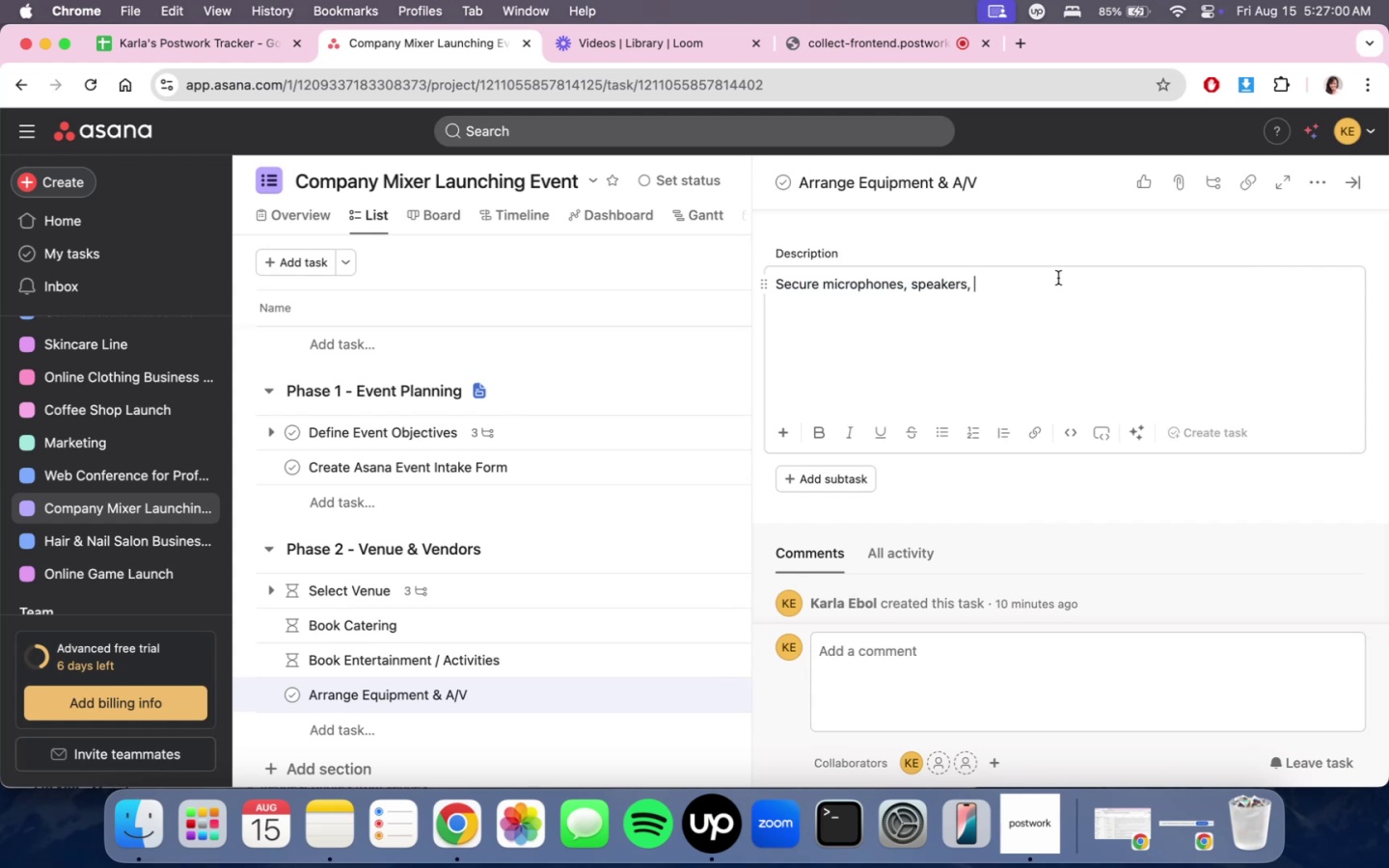 
left_click_drag(start_coordinate=[1058, 278], to_coordinate=[820, 285])
 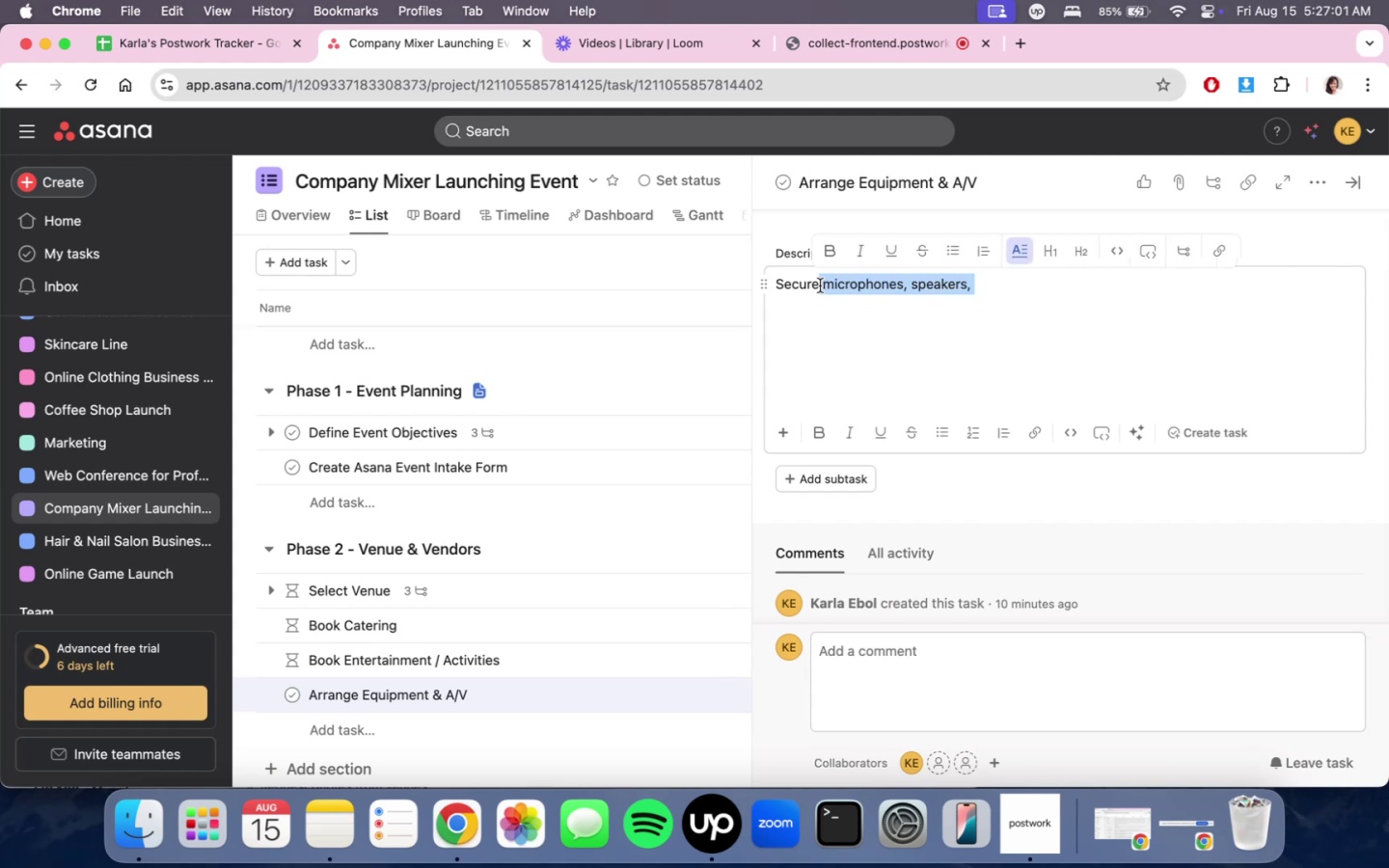 
type(tech )
key(Backspace)
key(Backspace)
key(Backspace)
key(Backspace)
key(Backspace)
type( light and sound system)
 